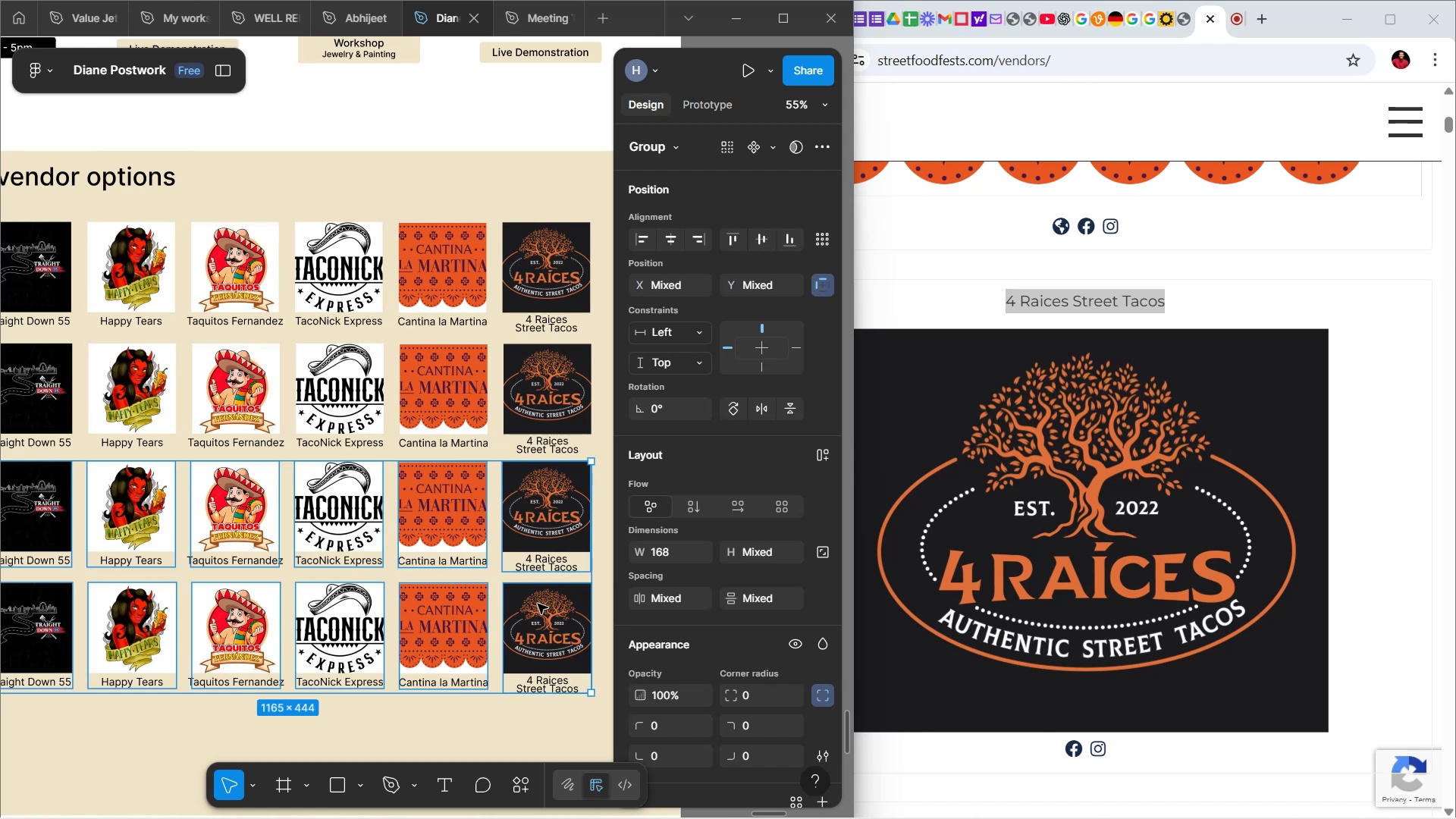 
left_click([362, 134])
 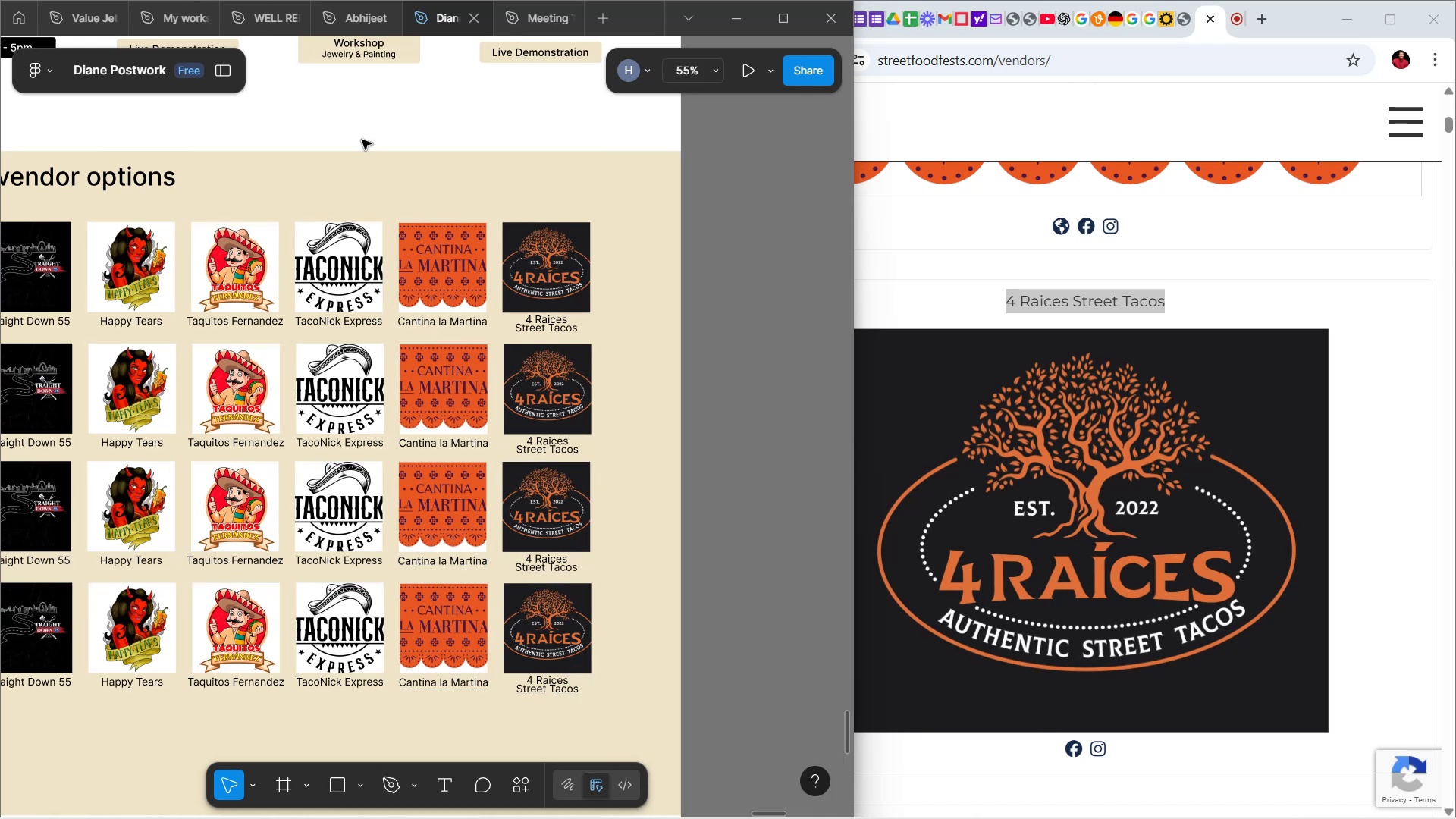 
hold_key(key=ShiftLeft, duration=1.52)
scroll: coordinate [362, 143], scroll_direction: up, amount: 3.0
 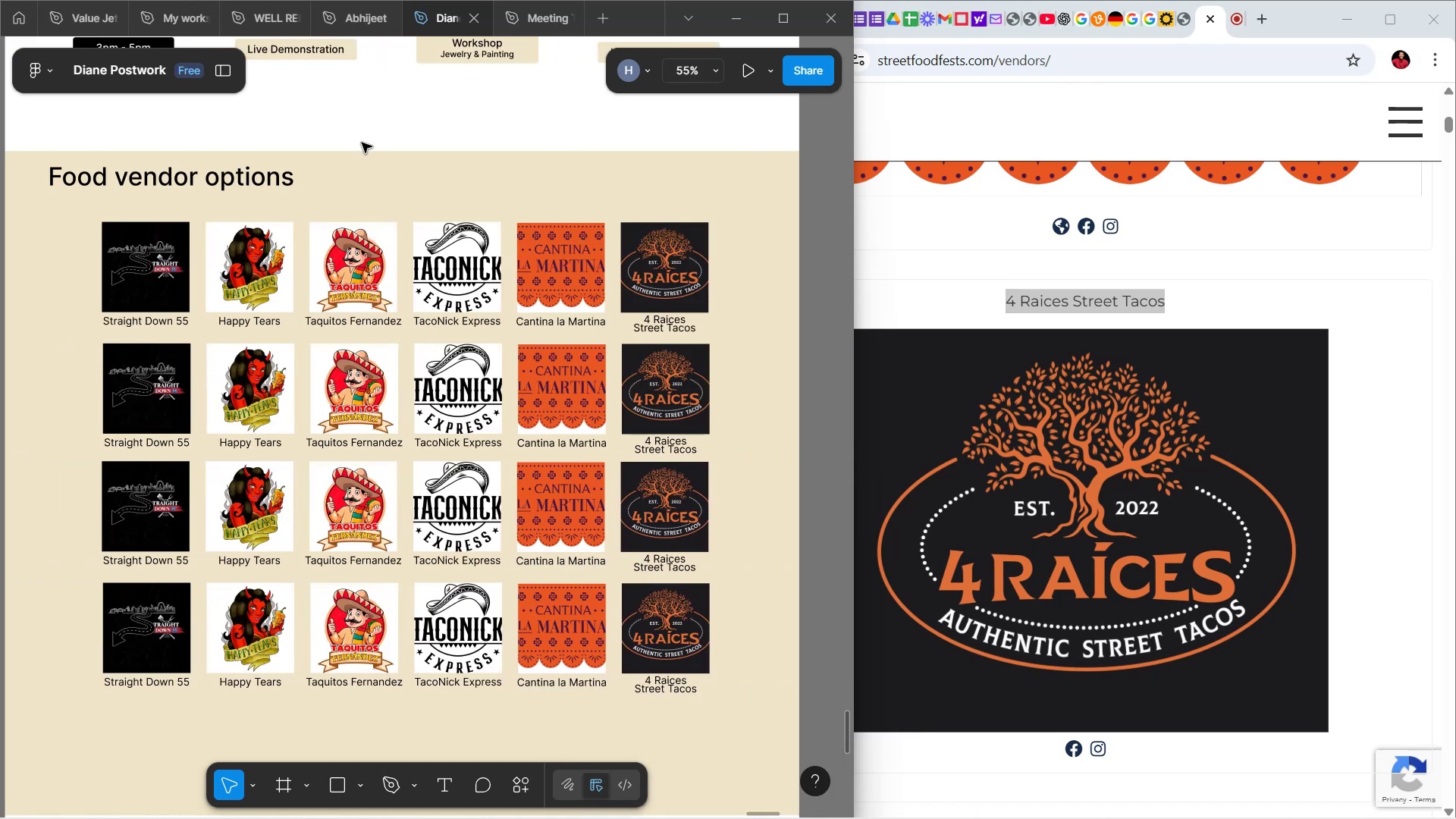 
key(Shift+ShiftLeft)
 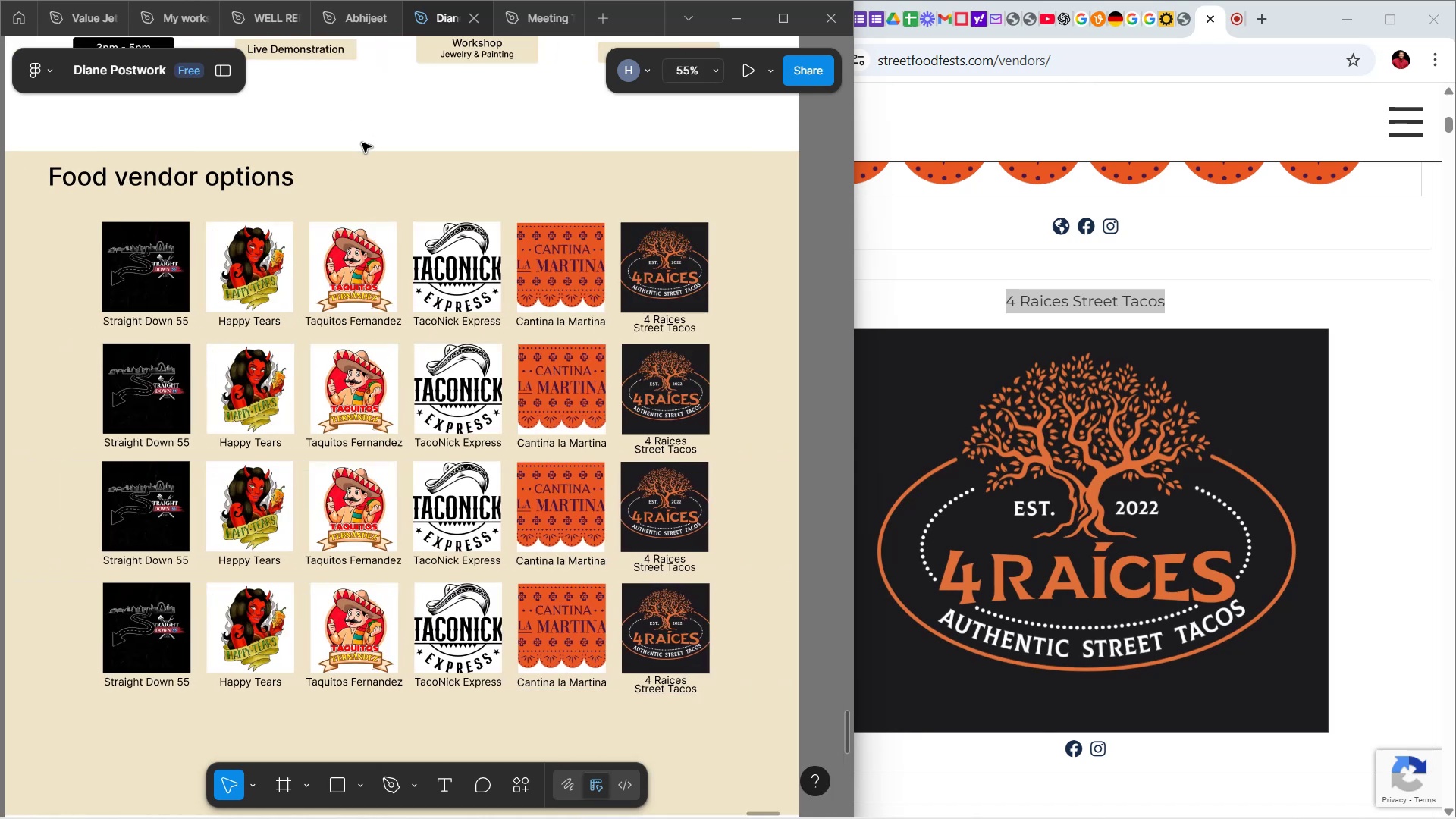 
key(Shift+ShiftLeft)
 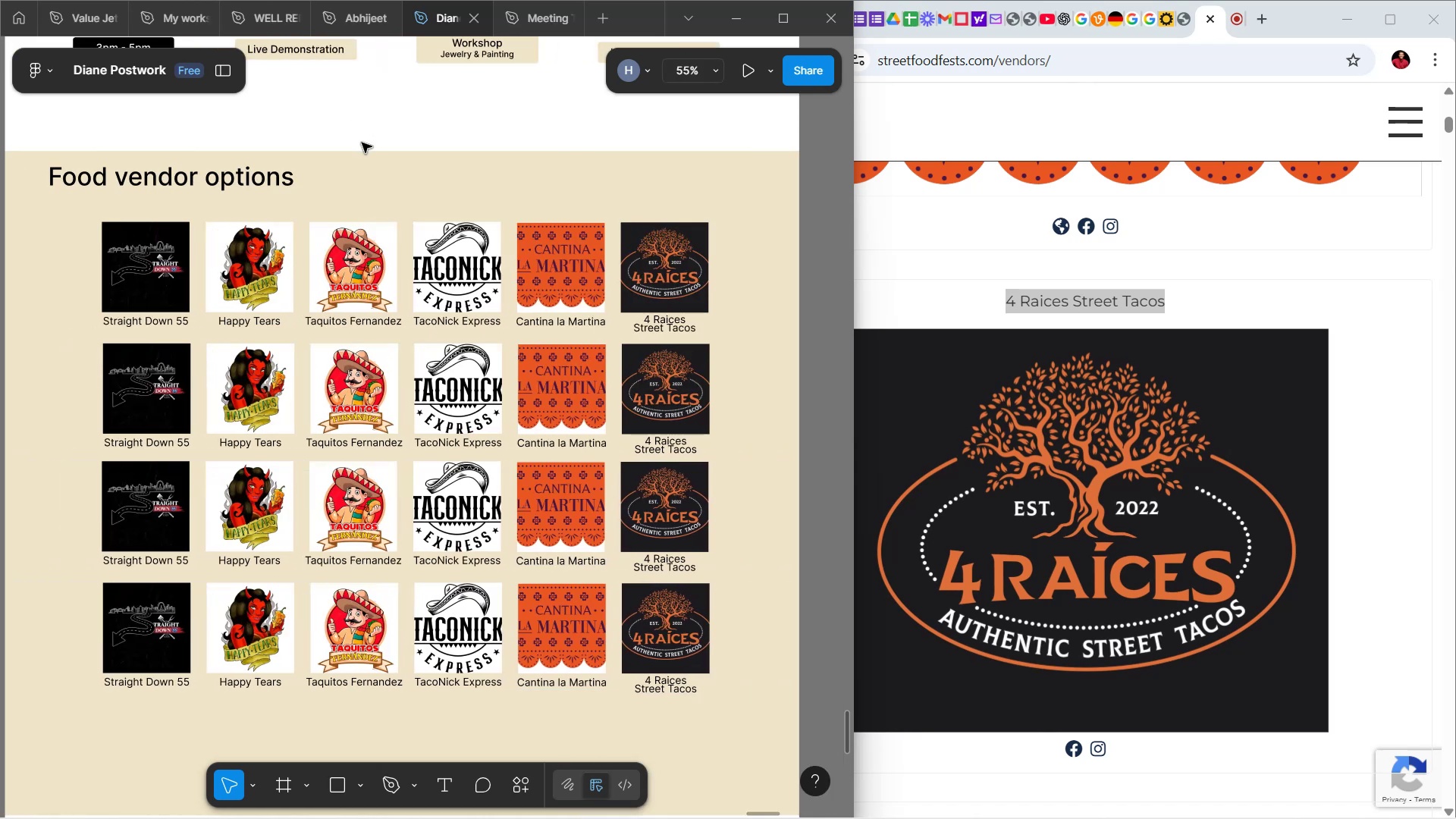 
key(Shift+ShiftLeft)
 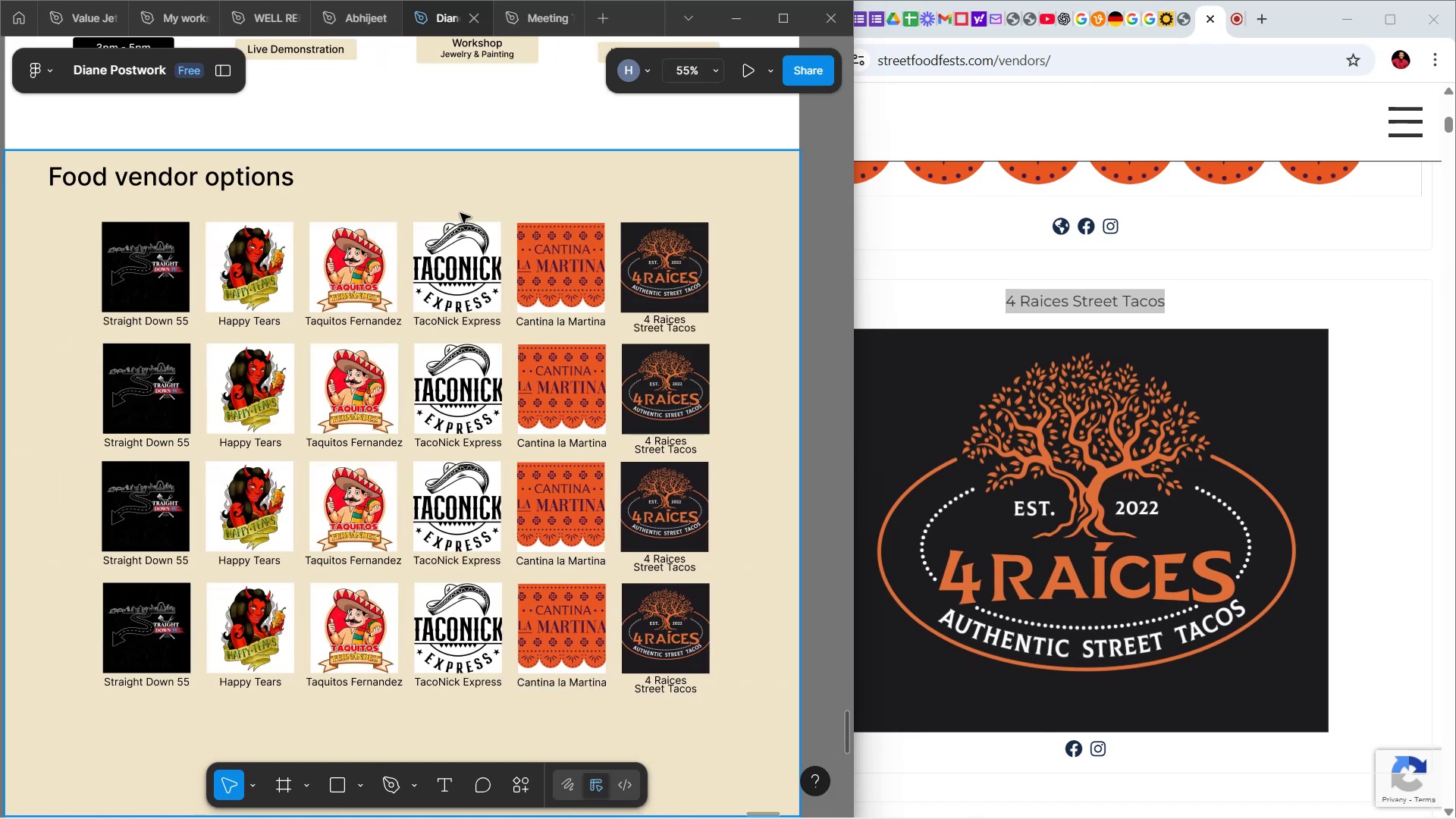 
scroll: coordinate [447, 221], scroll_direction: none, amount: 0.0
 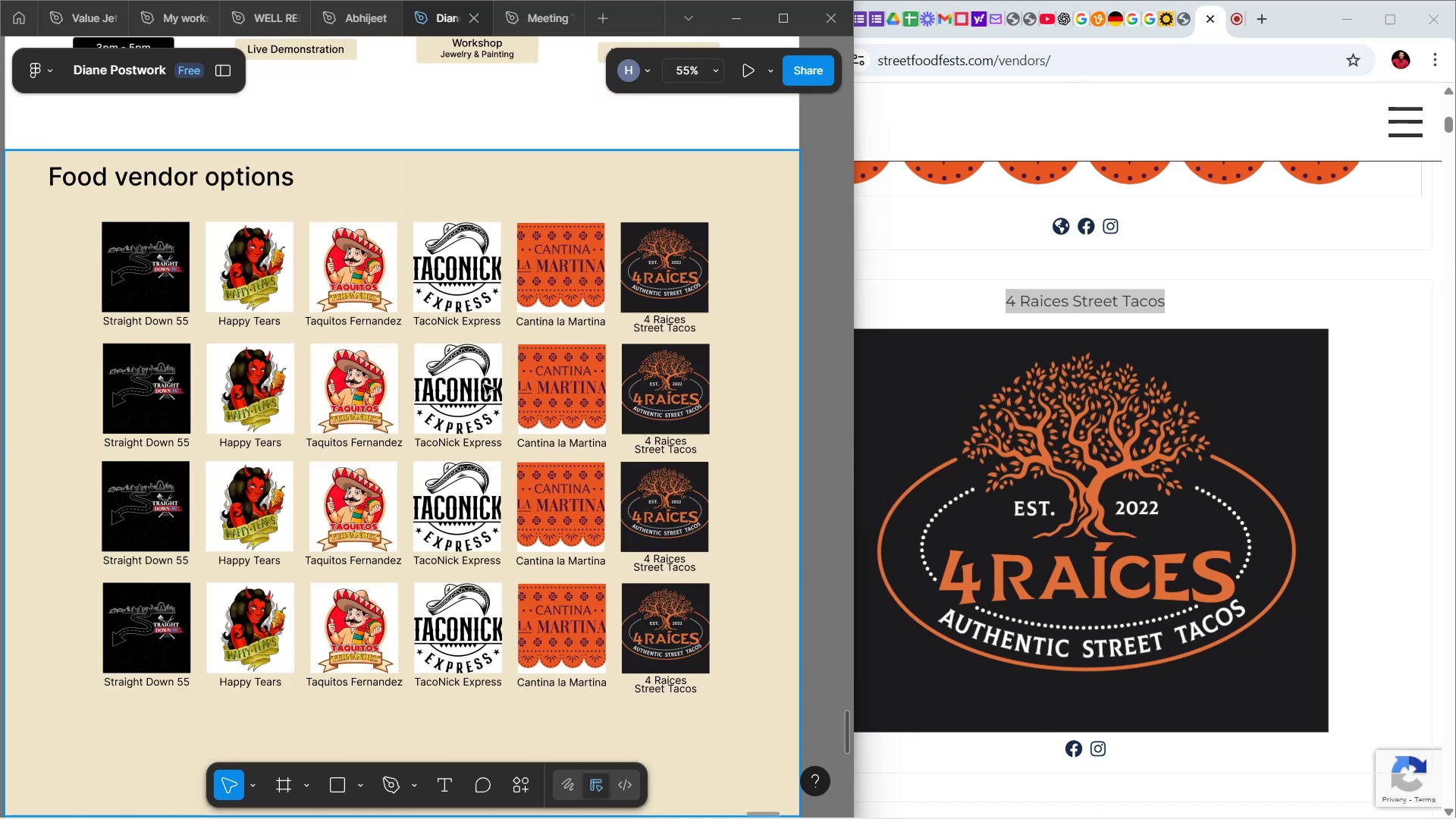 
hold_key(key=ShiftLeft, duration=1.52)
scroll: coordinate [492, 396], scroll_direction: up, amount: 2.0
 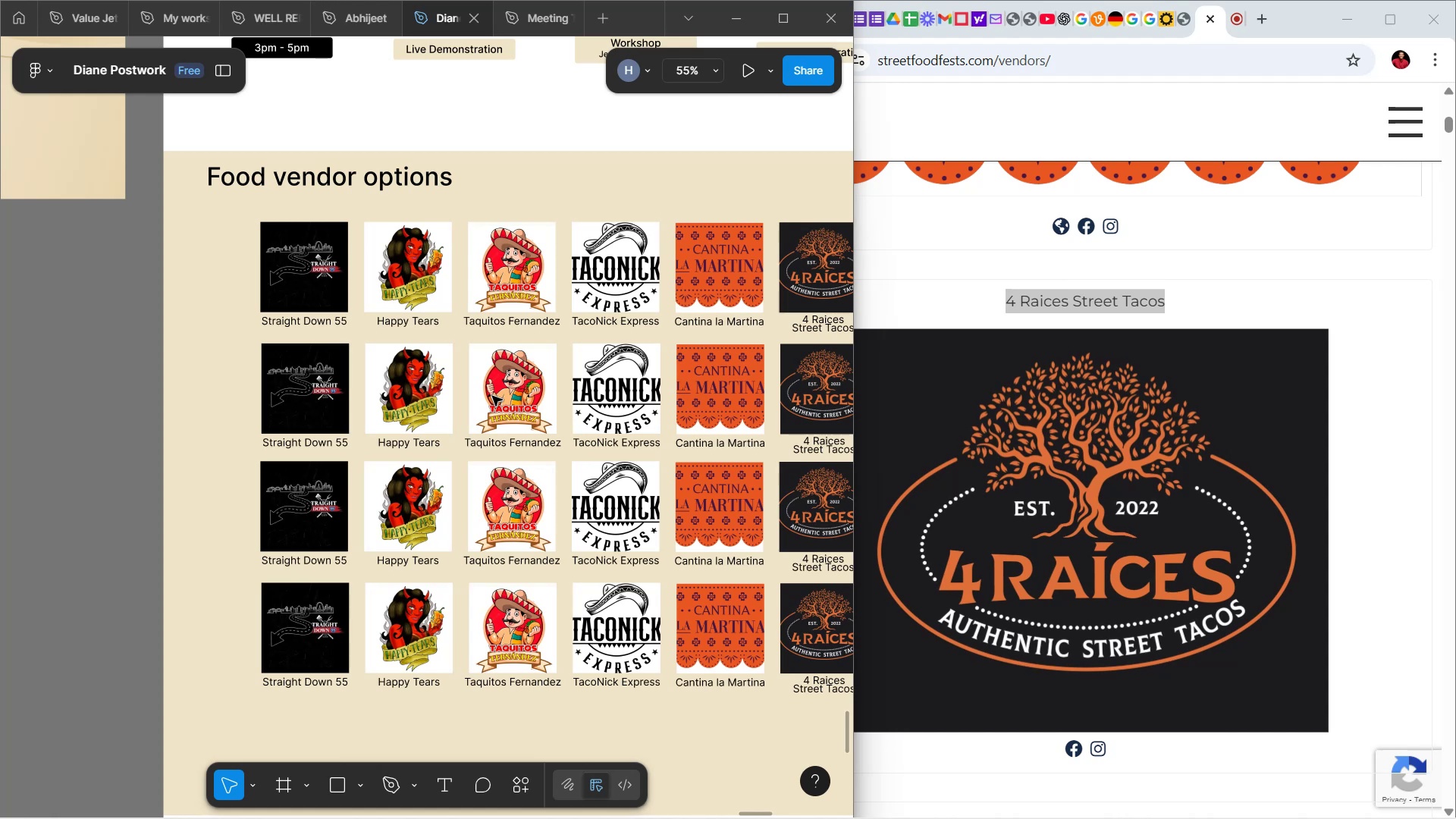 
hold_key(key=ShiftLeft, duration=0.5)
scroll: coordinate [492, 396], scroll_direction: down, amount: 3.0
 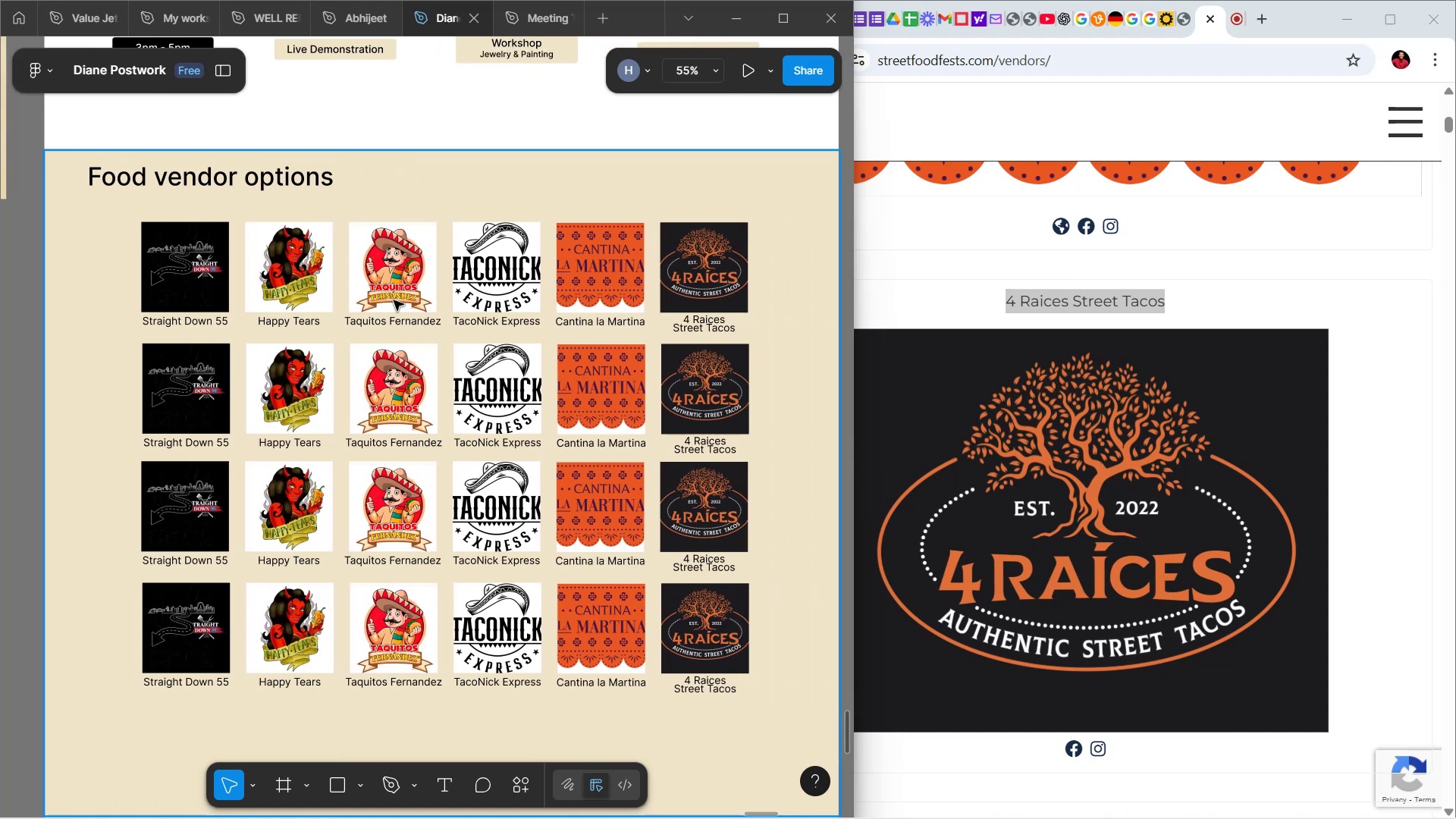 
hold_key(key=ShiftLeft, duration=1.28)
scroll: coordinate [394, 300], scroll_direction: up, amount: 2.0
 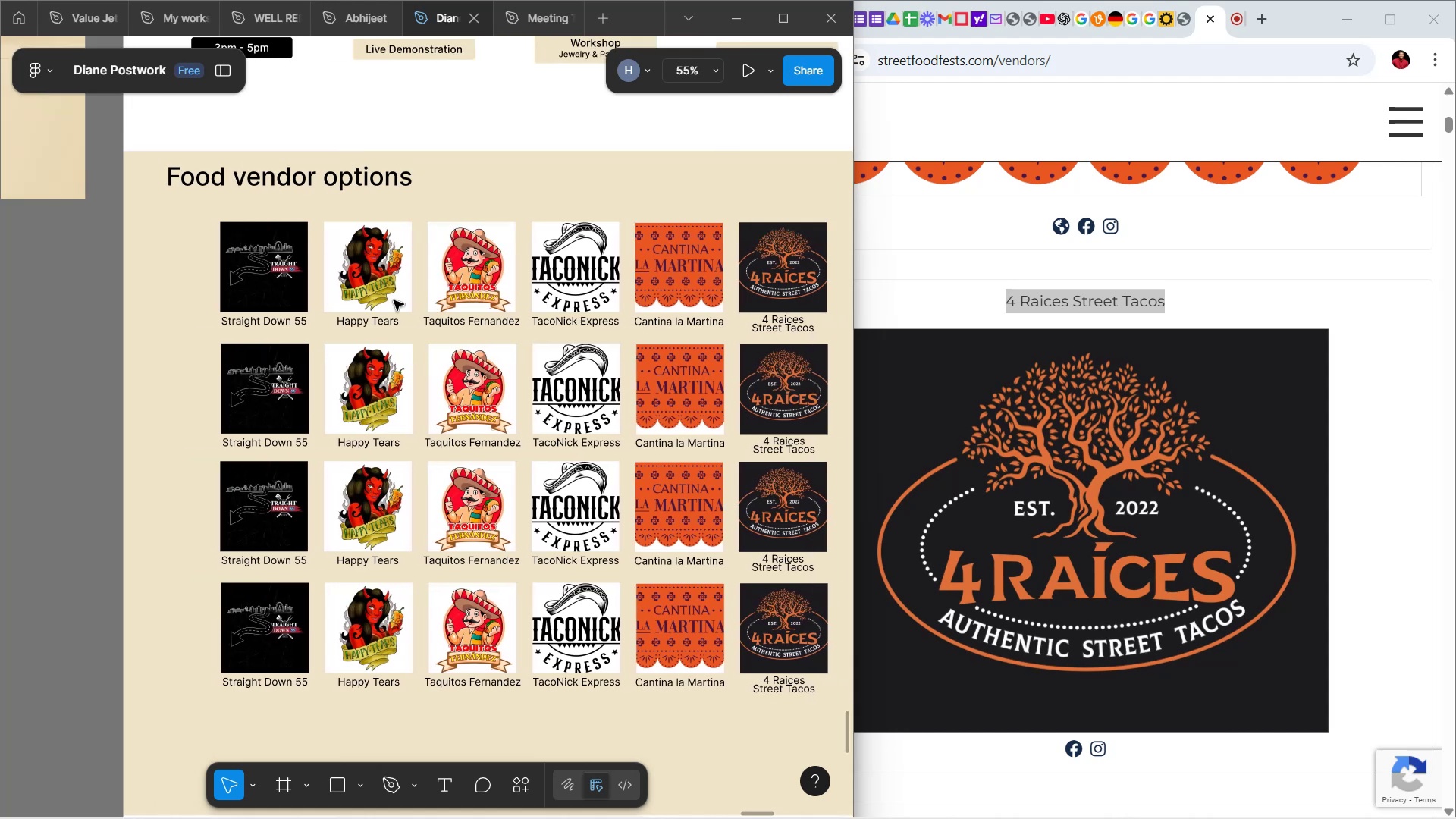 
scroll: coordinate [1140, 380], scroll_direction: down, amount: 25.0
 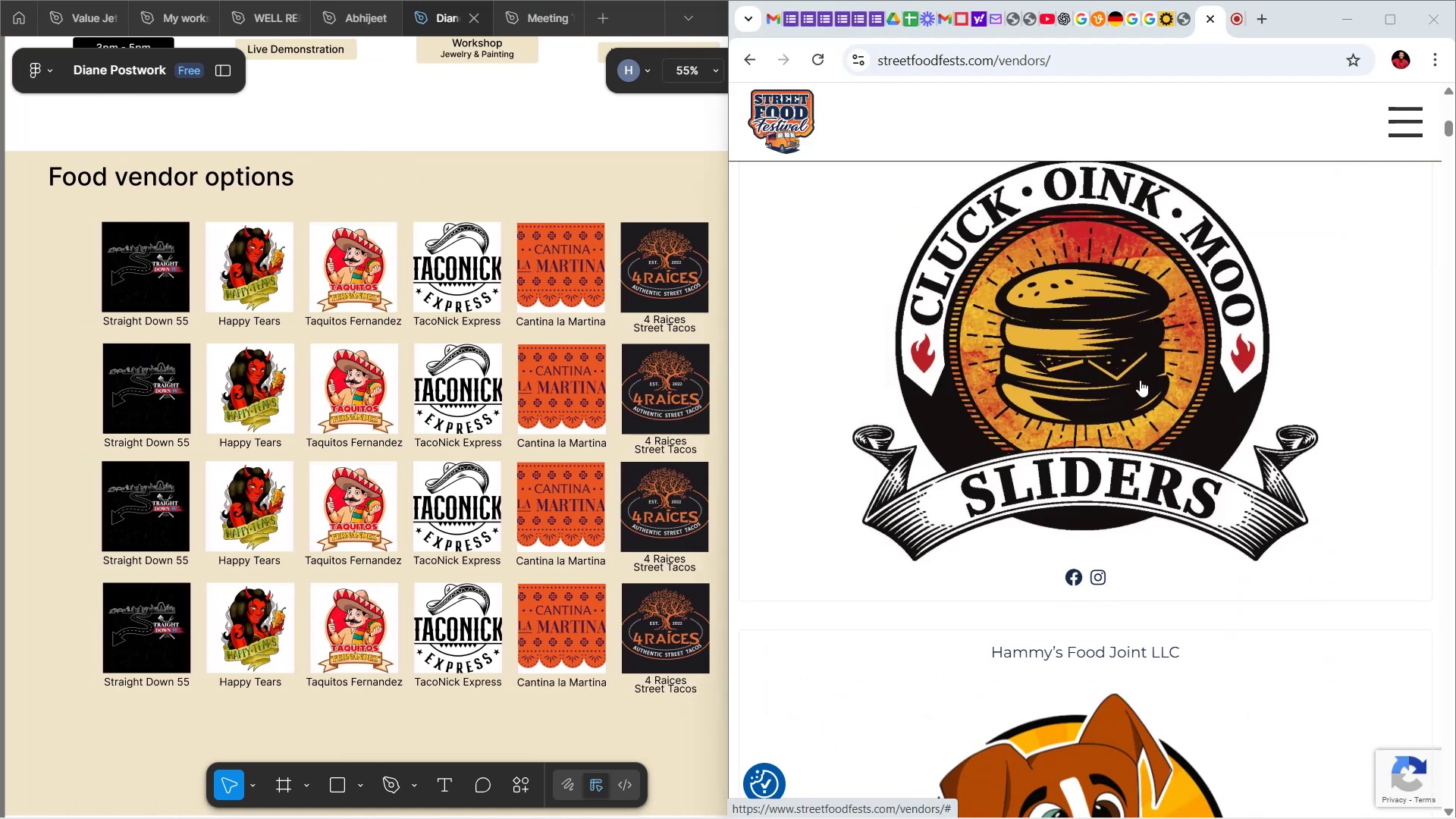 
right_click([1140, 380])
 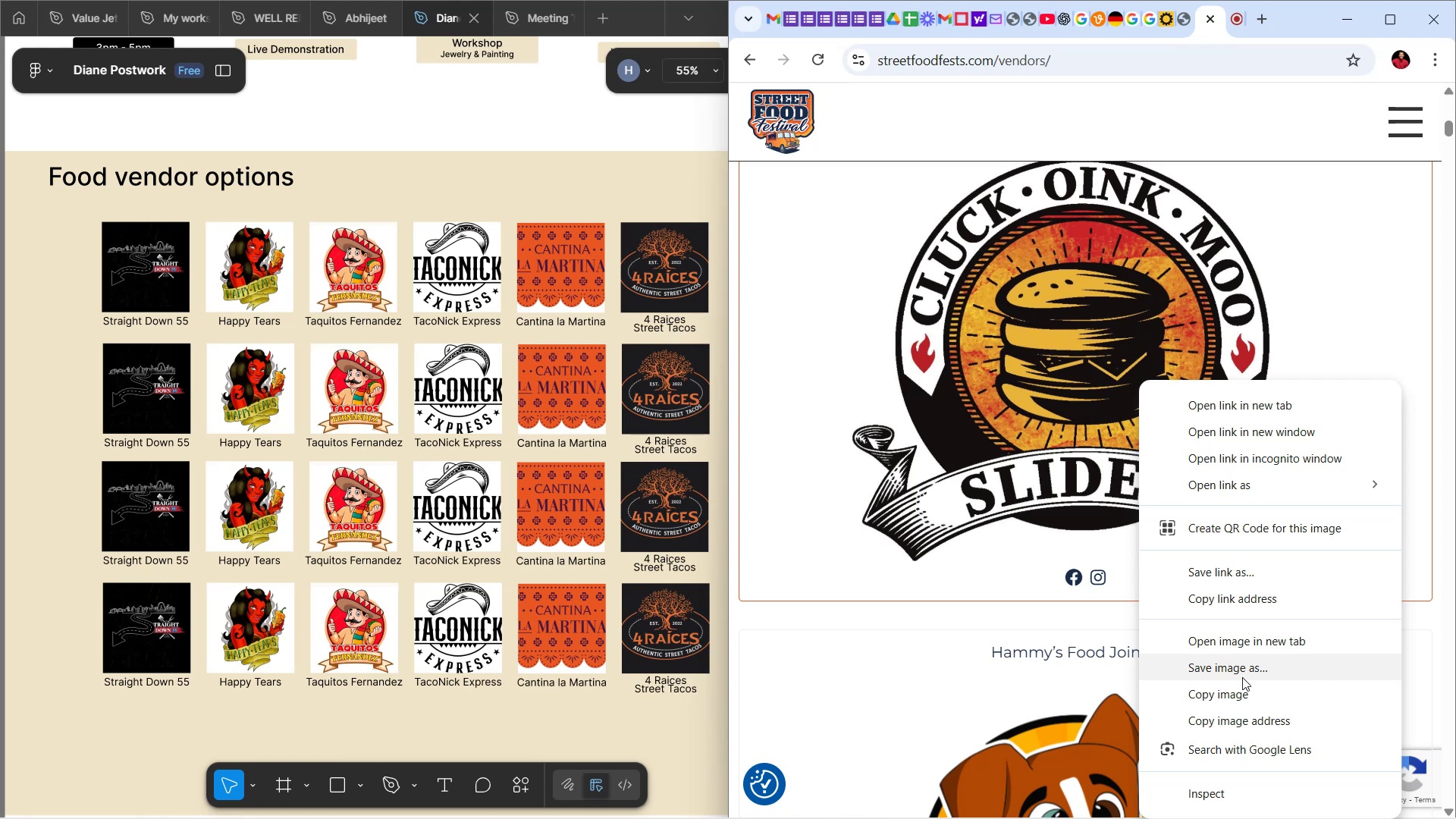 
left_click([1242, 685])
 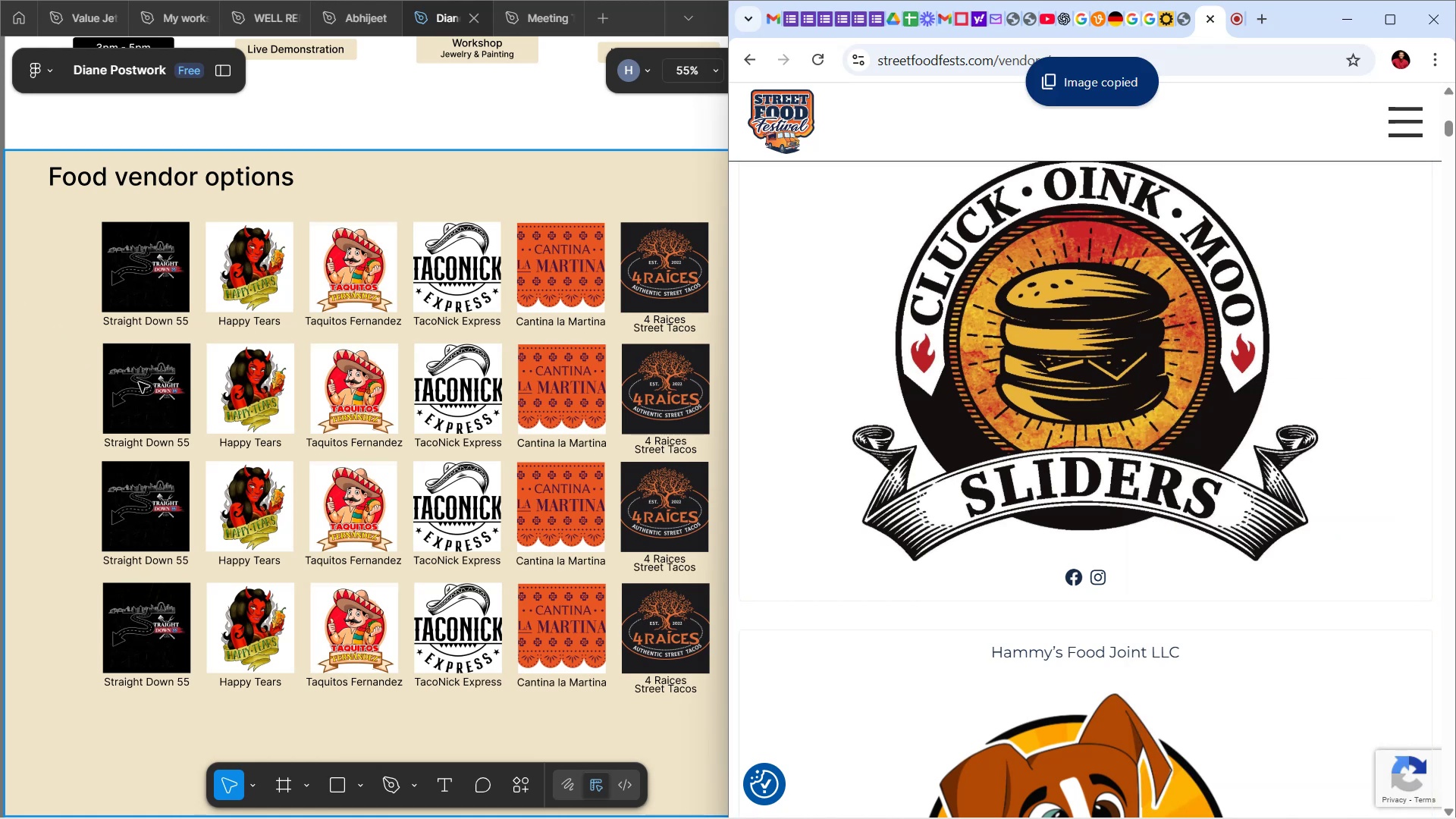 
double_click([139, 382])
 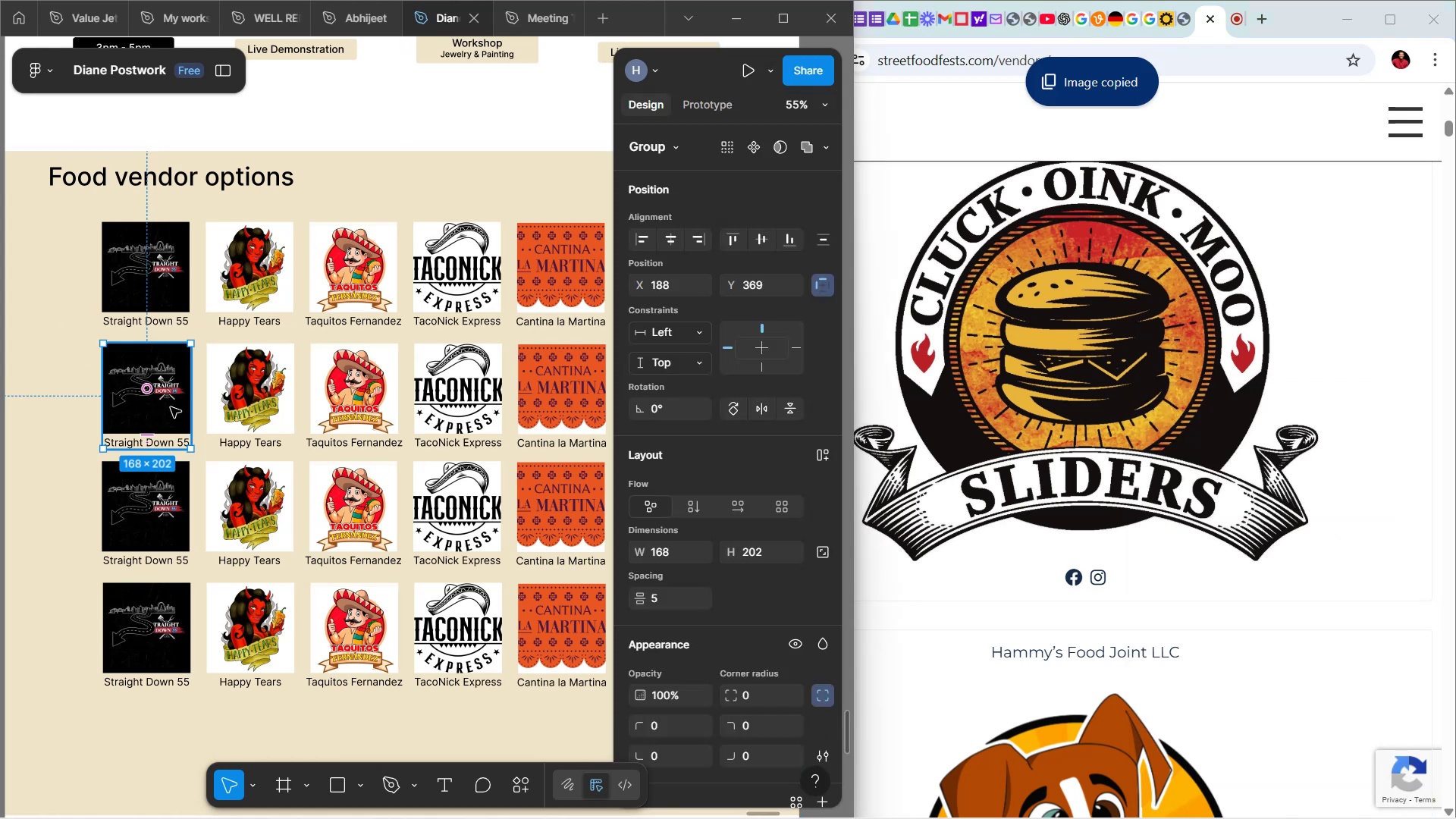 
double_click([171, 407])
 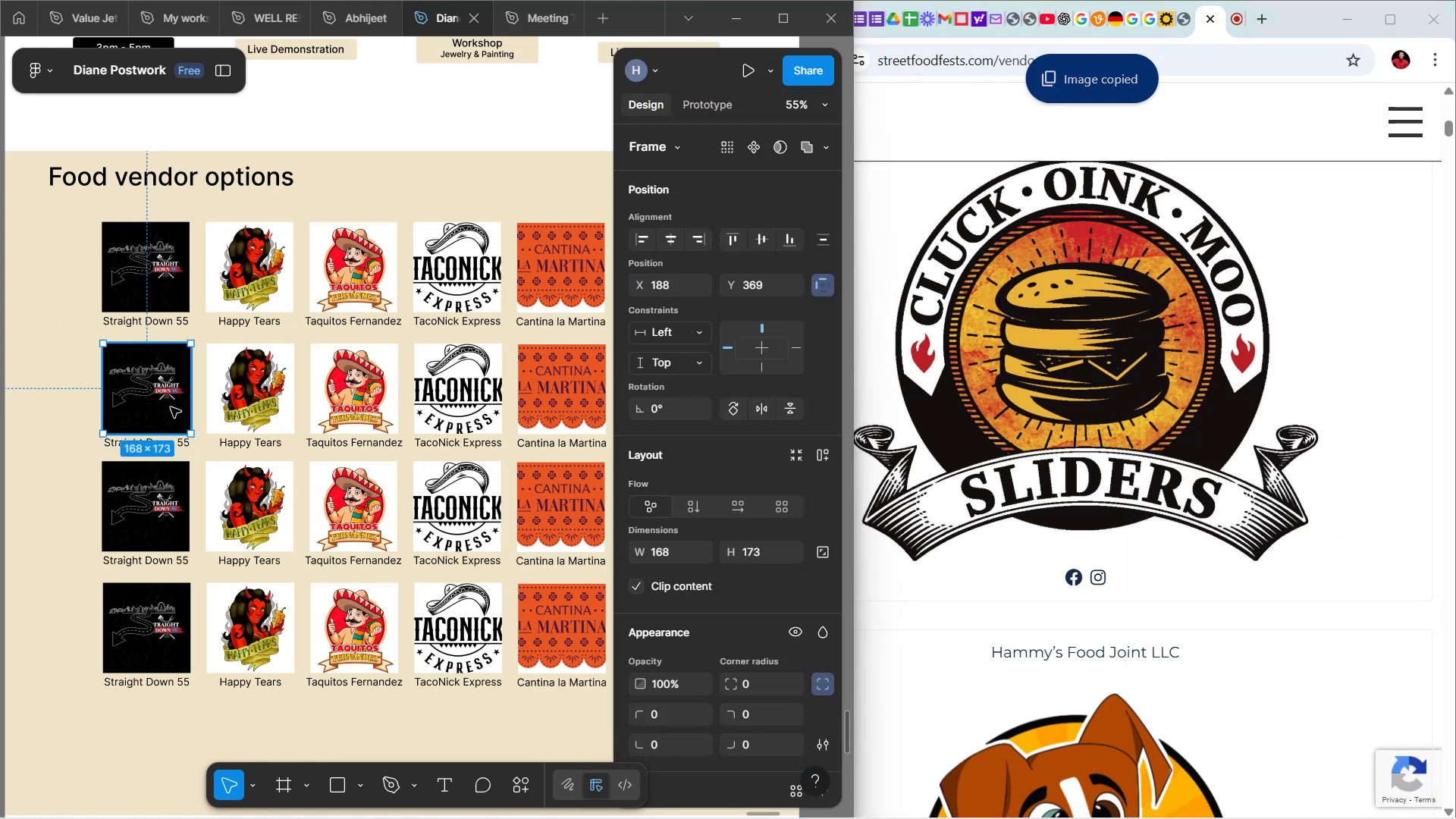 
triple_click([171, 407])
 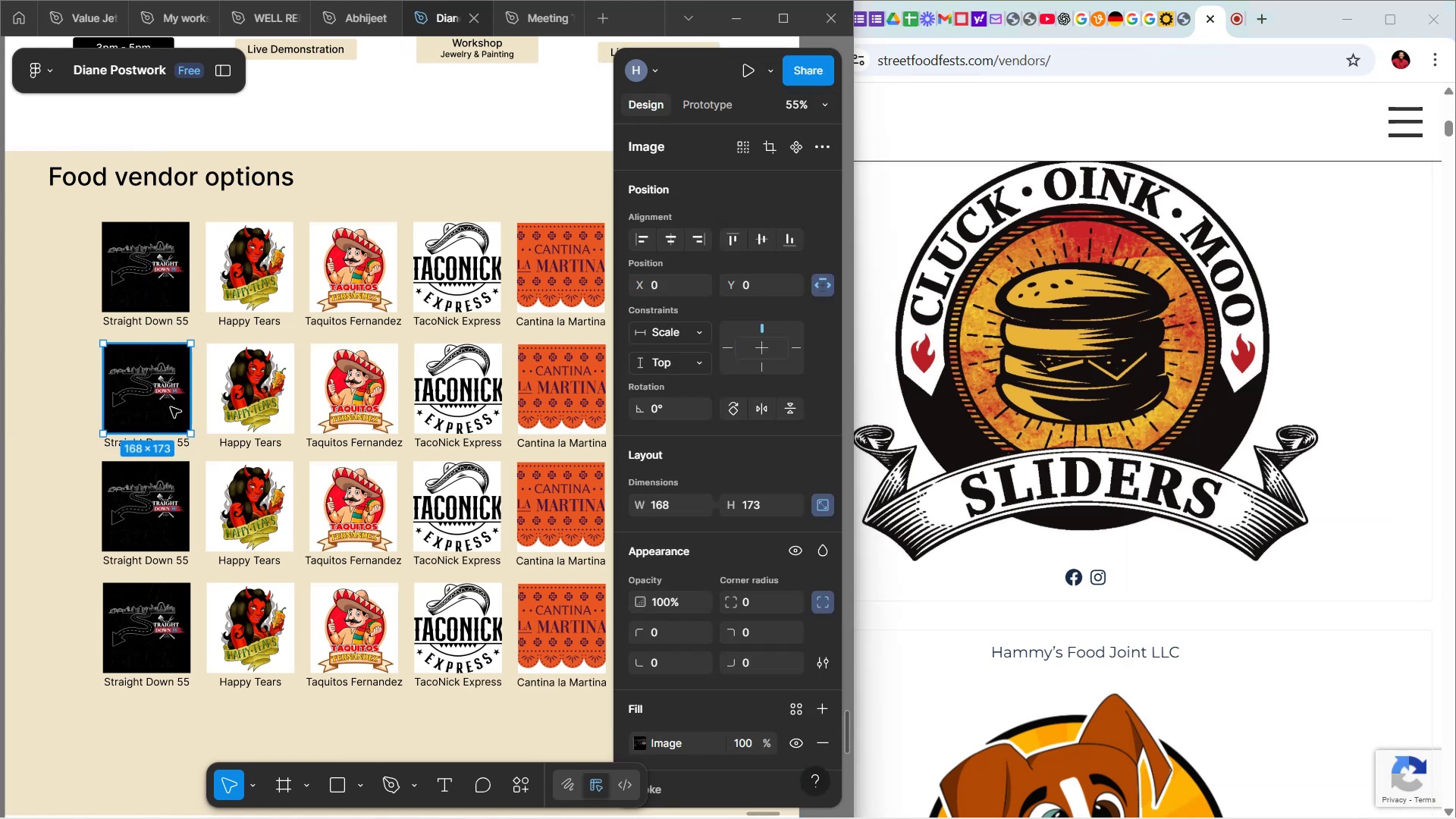 
key(Control+Shift+R)
 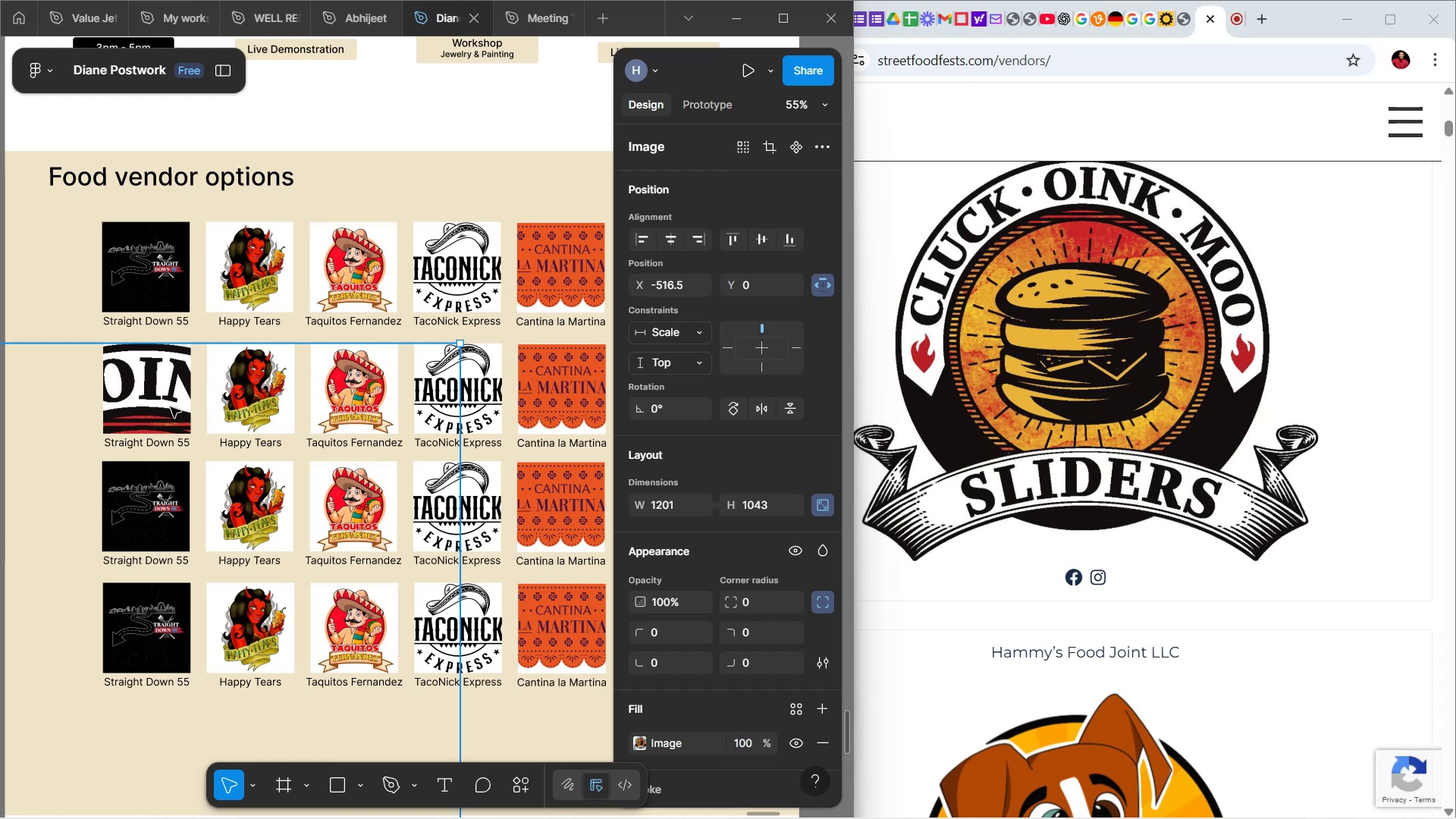 
wait(8.98)
 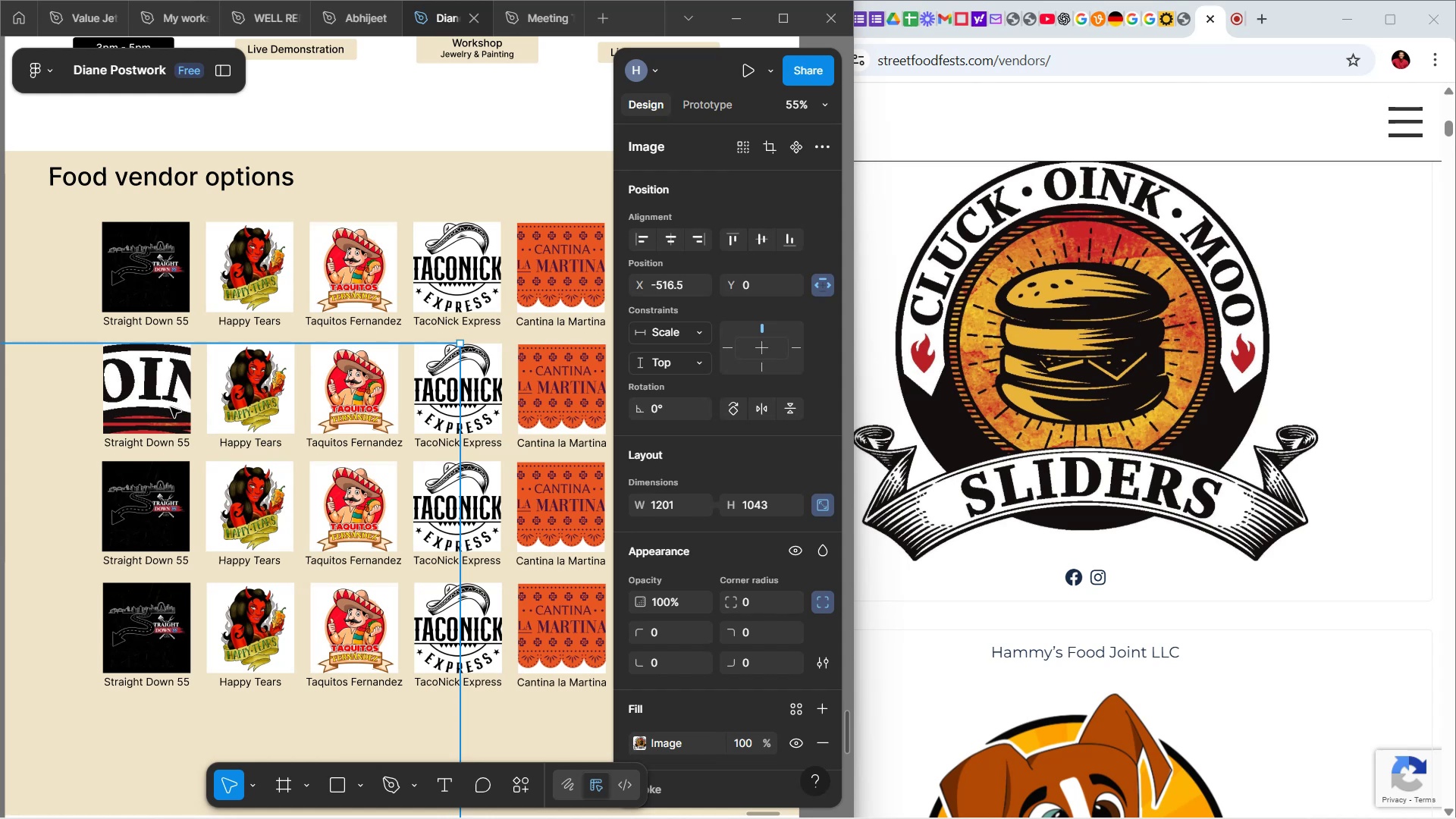 
left_click([824, 507])
 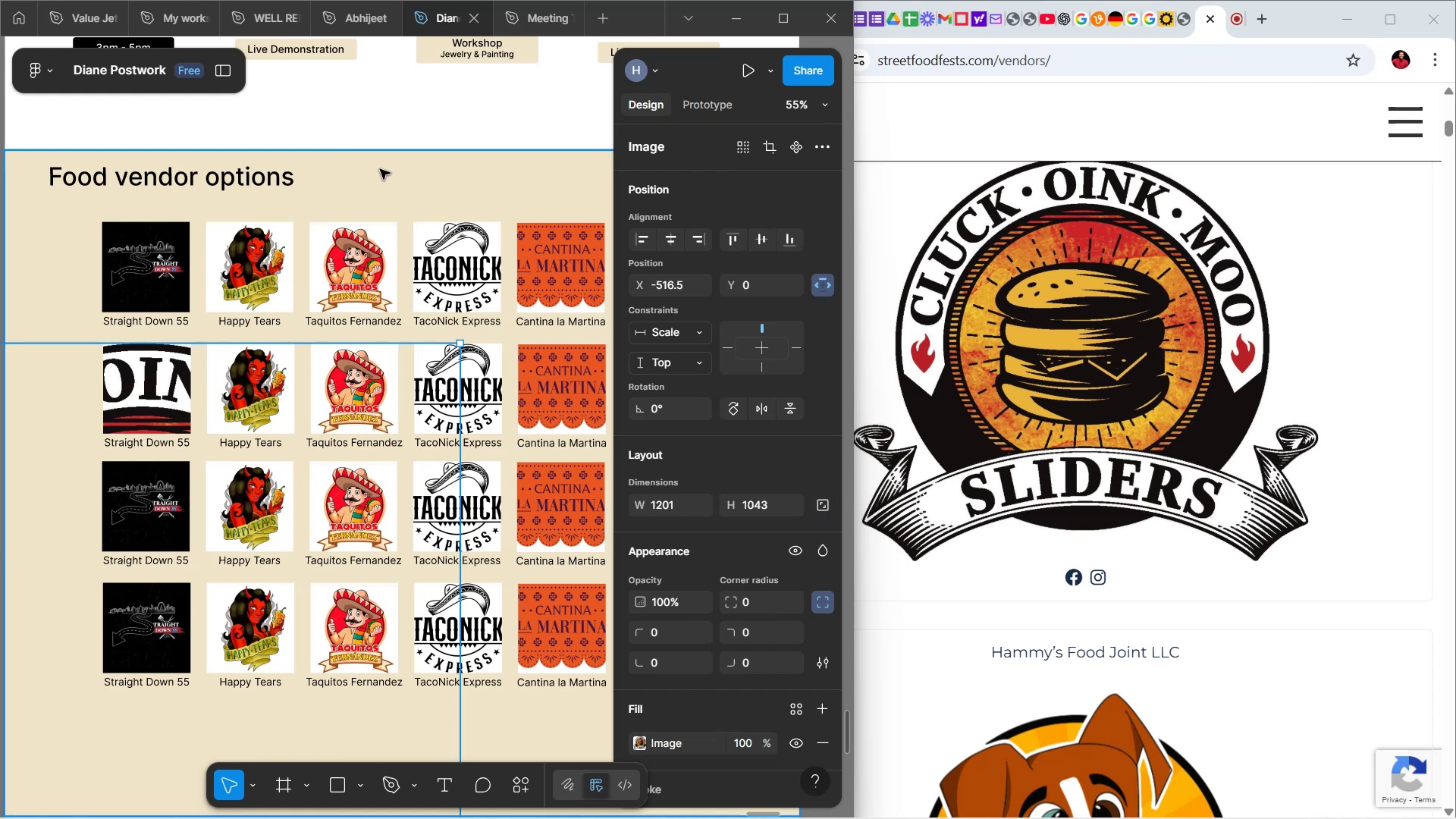 
scroll: coordinate [380, 180], scroll_direction: down, amount: 2.0
 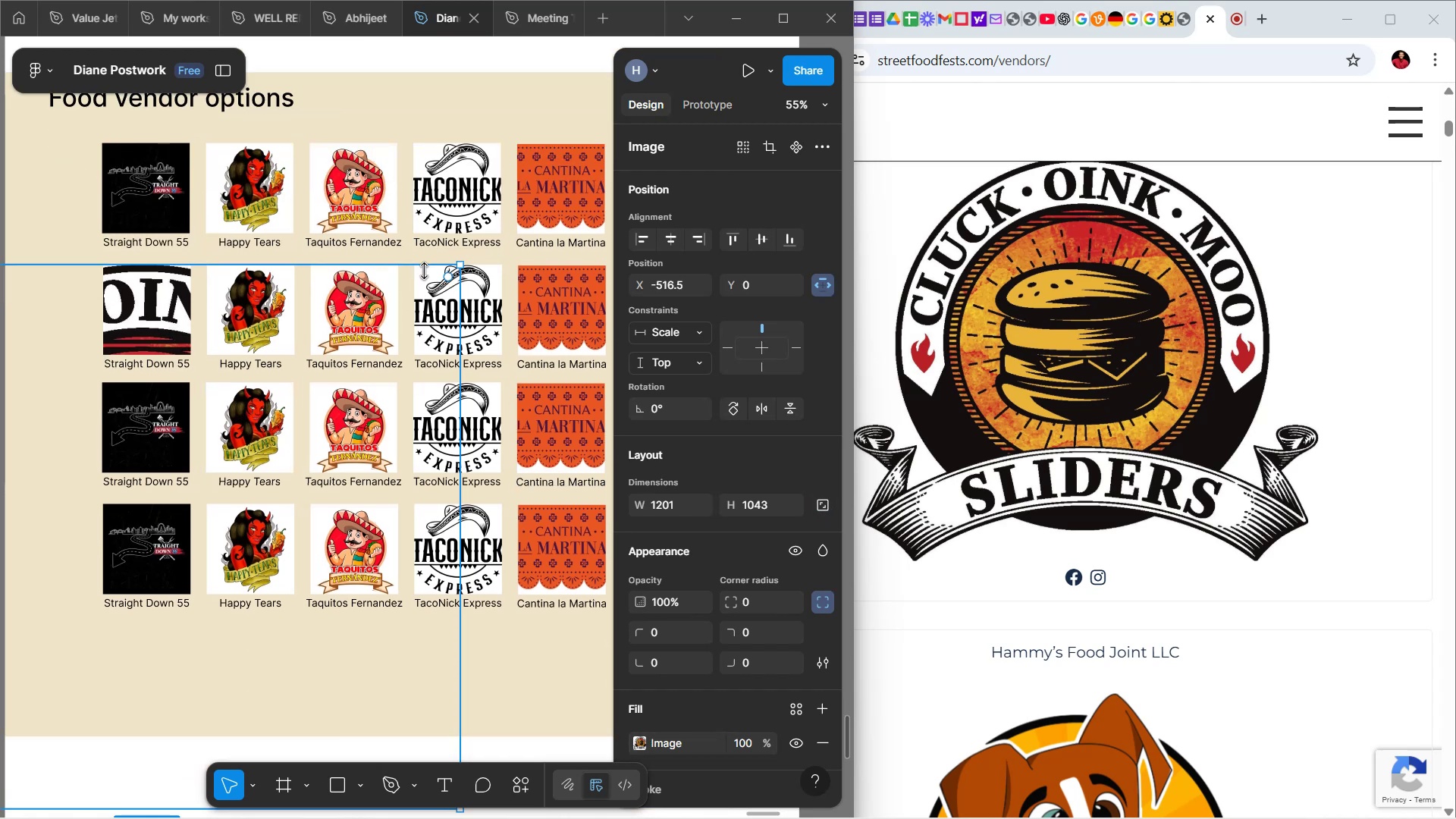 
hold_key(key=ShiftLeft, duration=1.52)
scroll: coordinate [425, 271], scroll_direction: down, amount: 2.0
 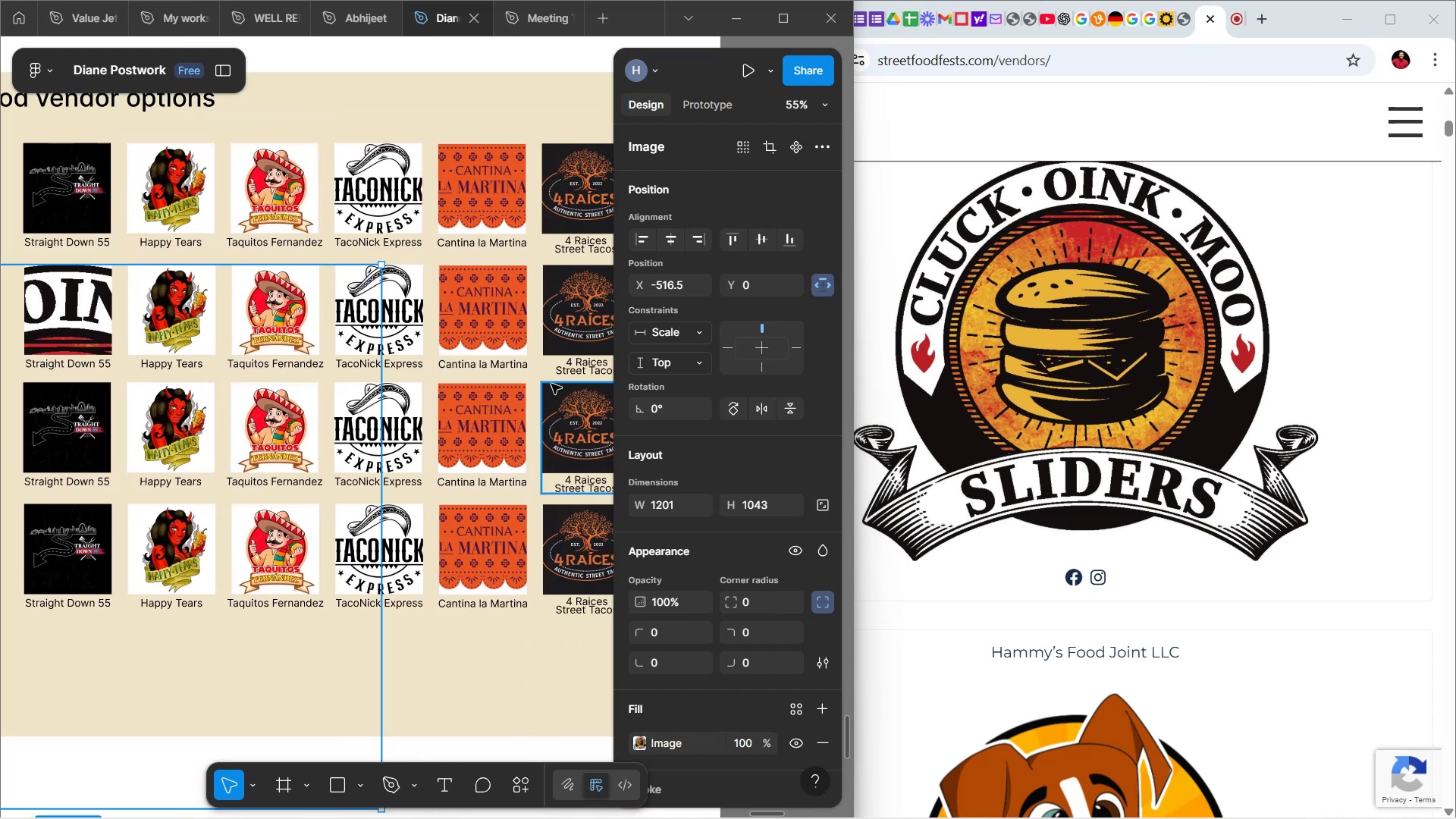 
scroll: coordinate [519, 361], scroll_direction: up, amount: 6.0
 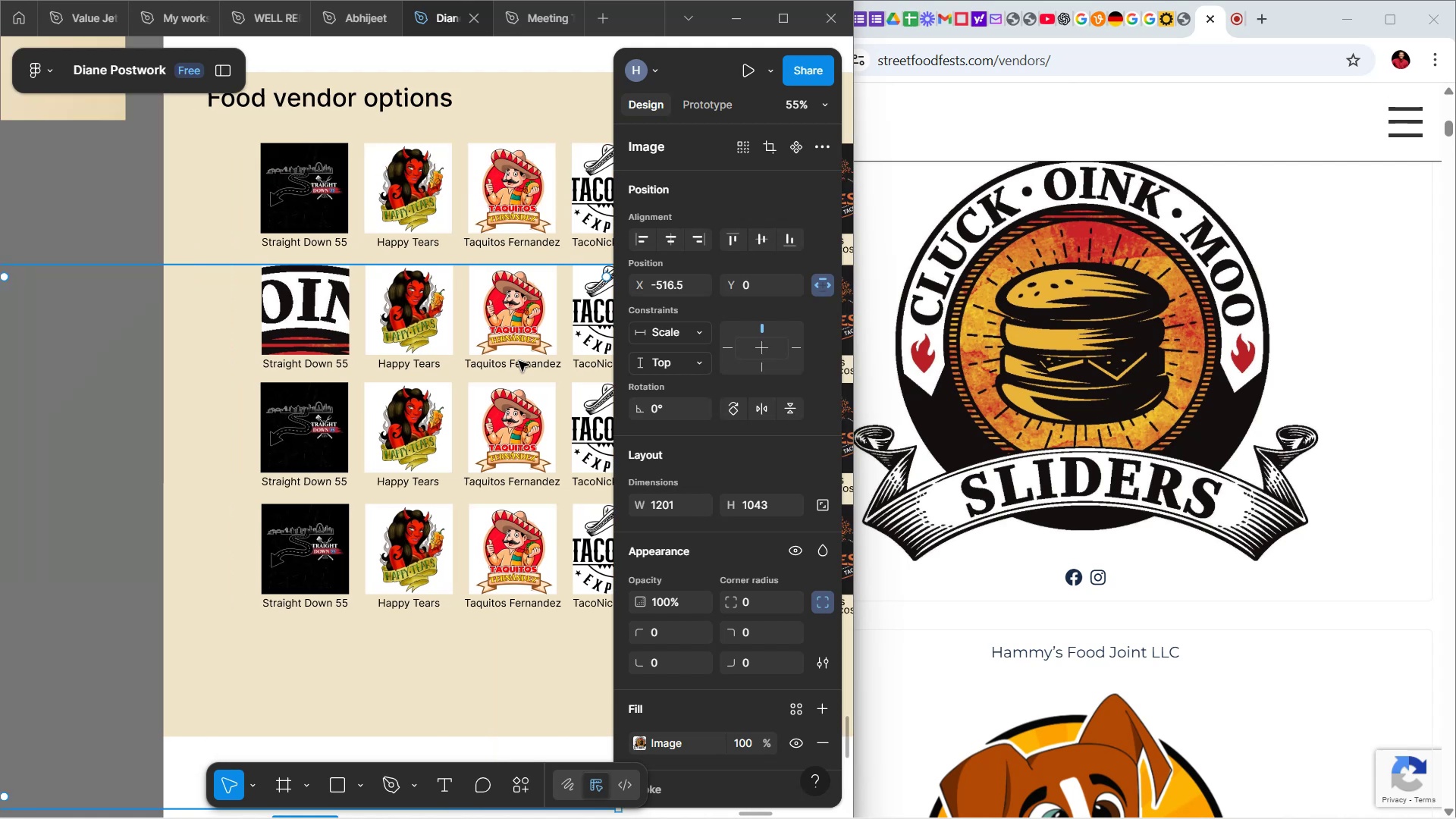 
hold_key(key=ShiftLeft, duration=1.27)
 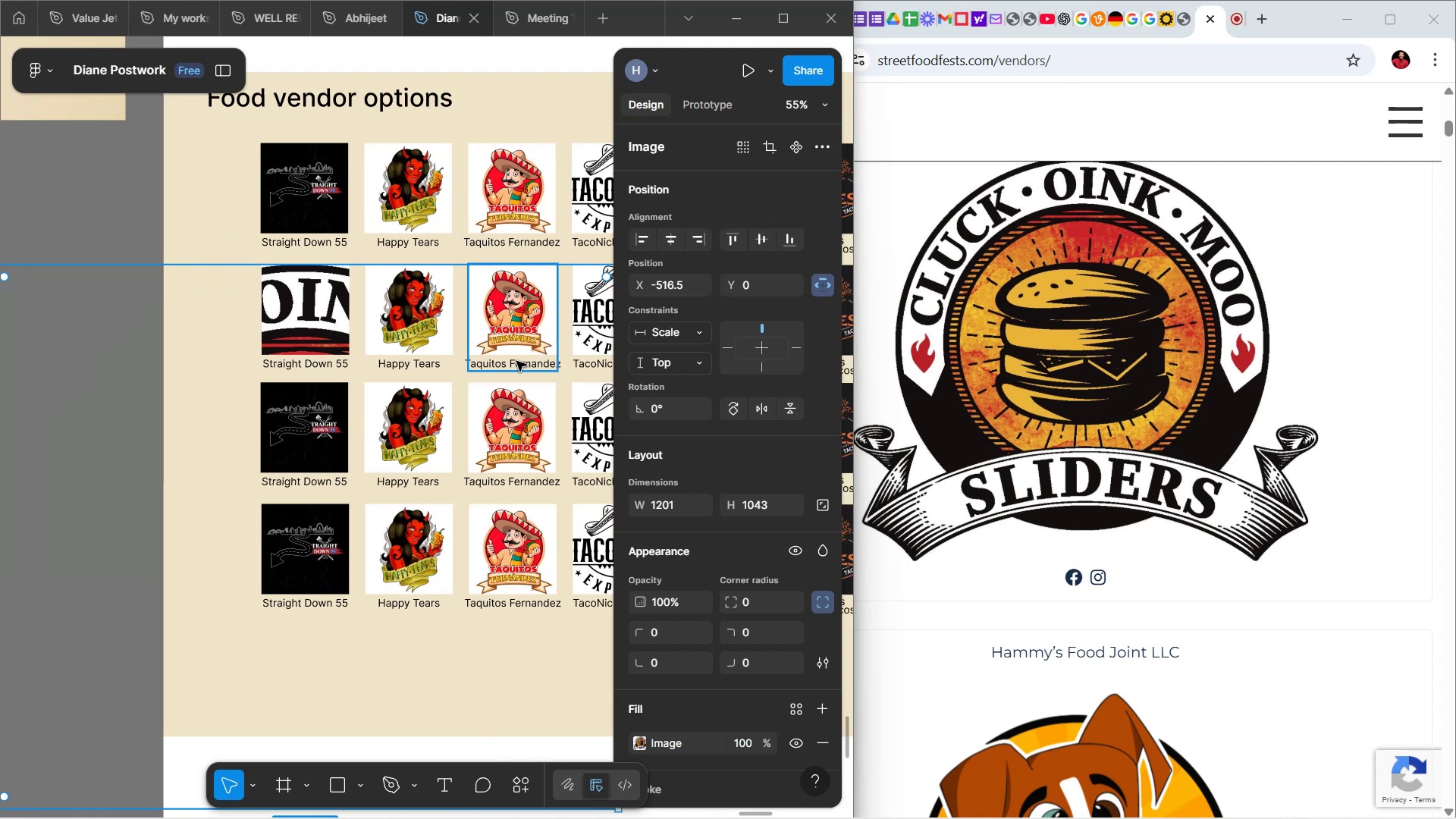 
hold_key(key=ControlLeft, duration=0.8)
scroll: coordinate [516, 361], scroll_direction: down, amount: 4.0
 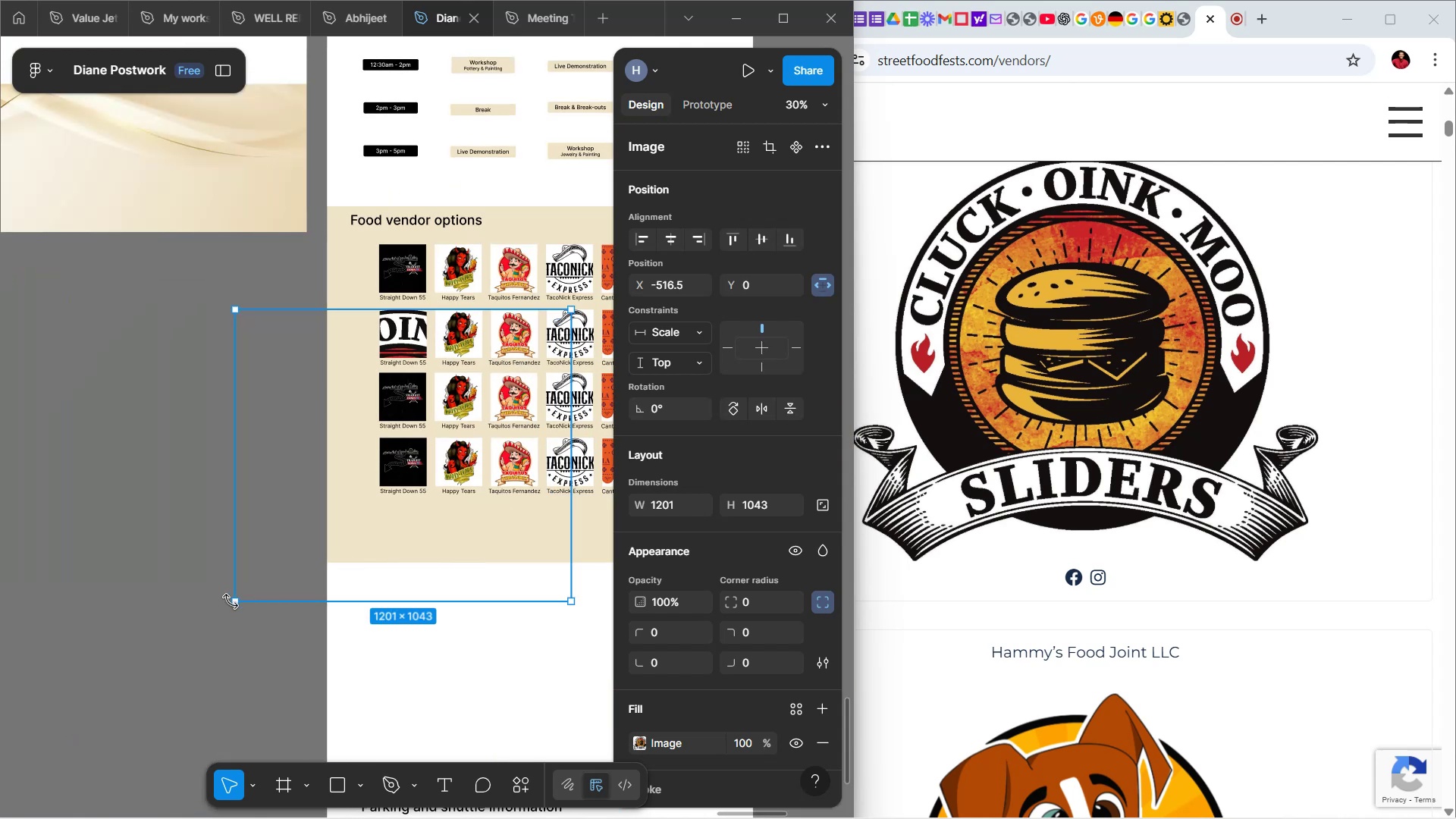 
hold_key(key=ShiftLeft, duration=1.52)
left_click_drag(start_coordinate=[238, 603], to_coordinate=[396, 417])
 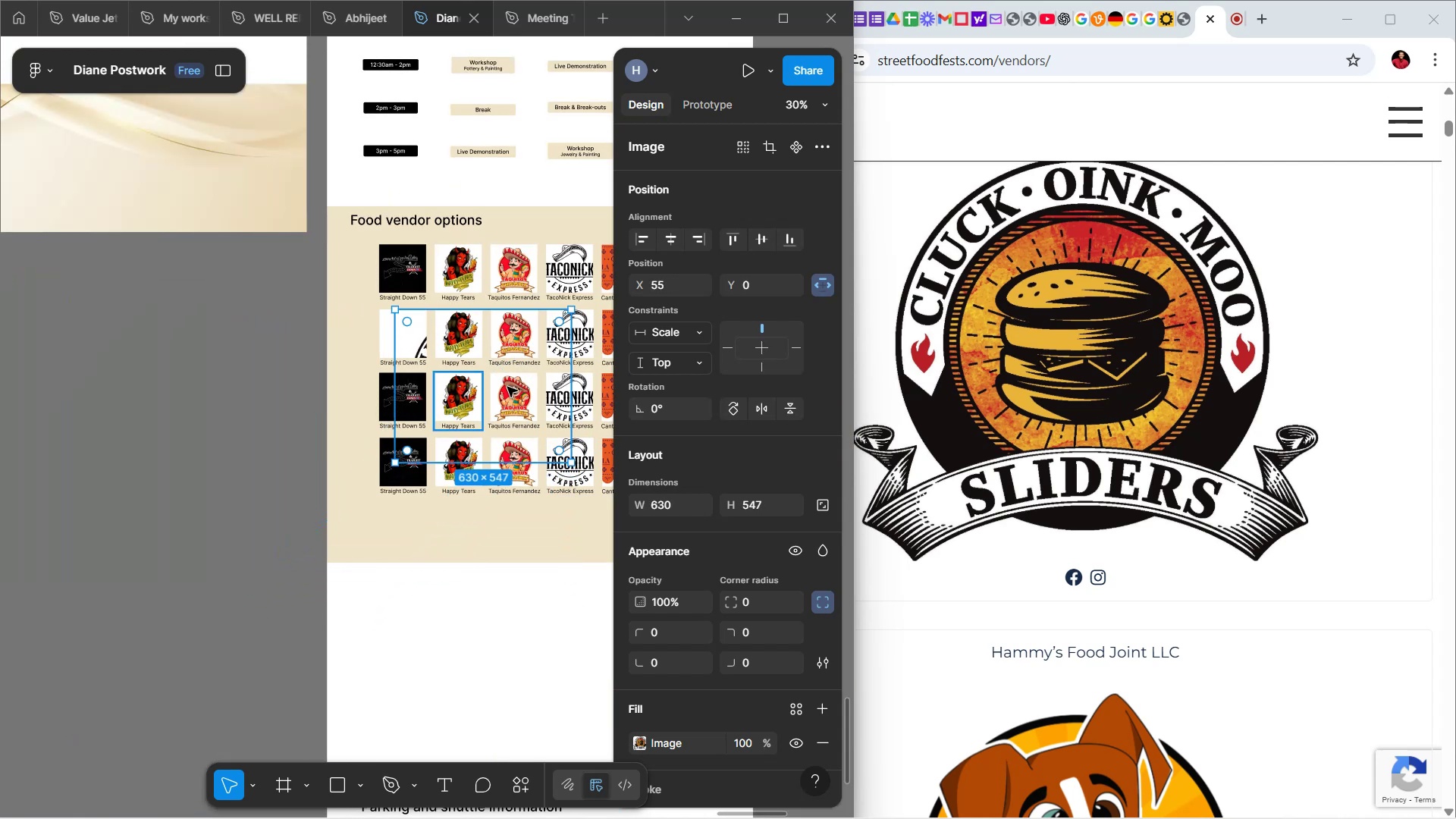 
hold_key(key=ShiftLeft, duration=0.9)
 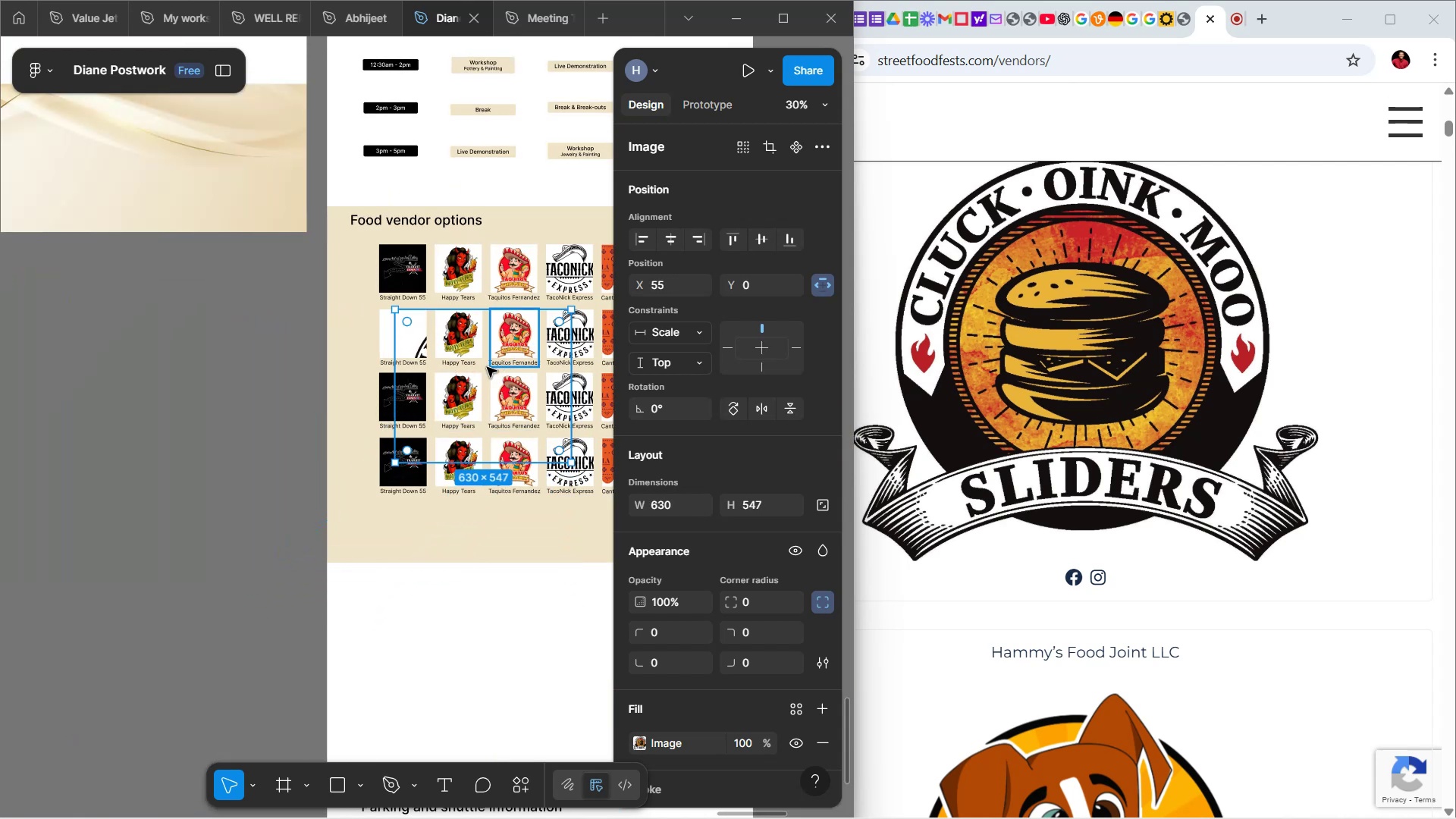 
left_click_drag(start_coordinate=[487, 367], to_coordinate=[448, 366])
 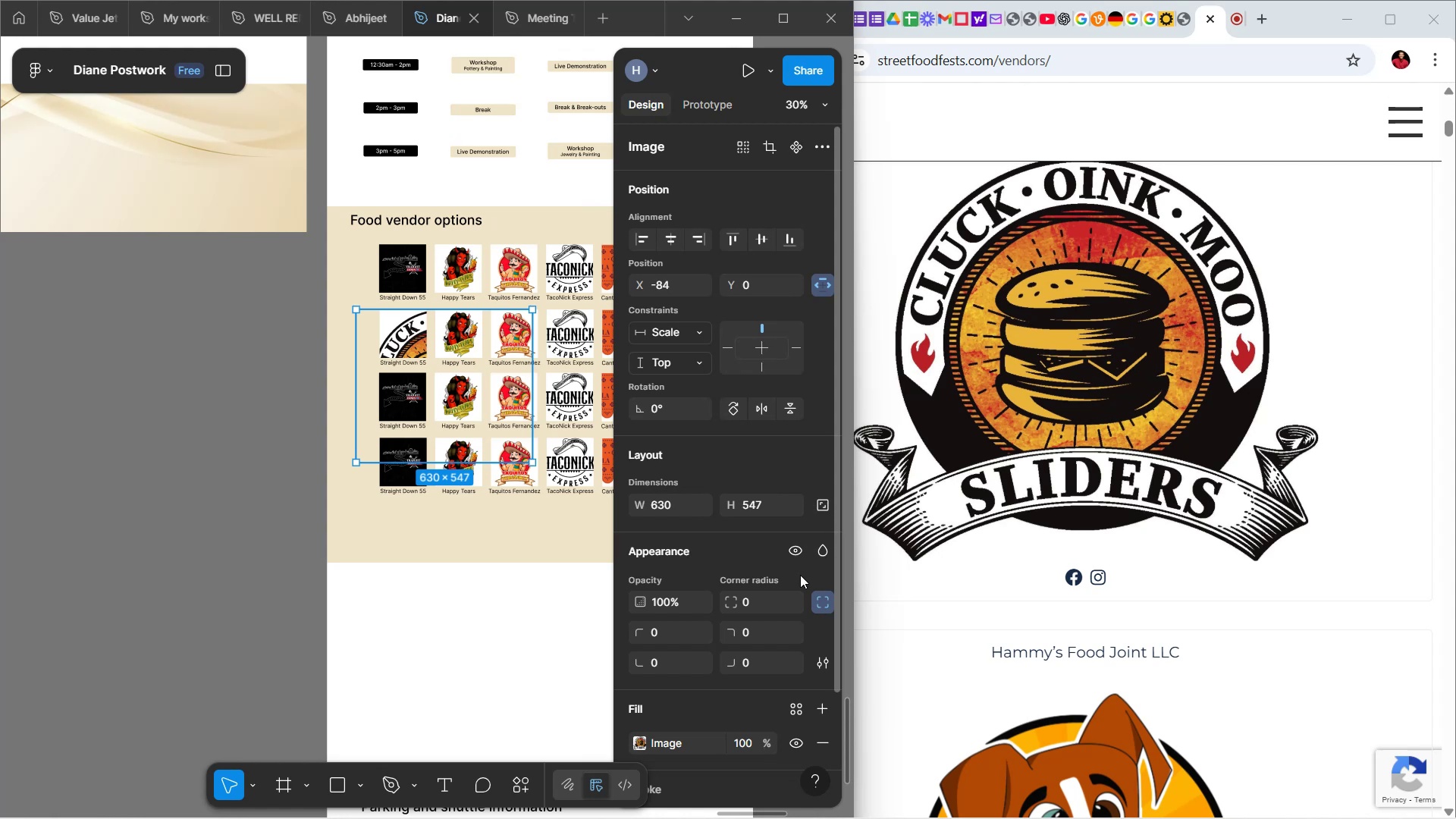 
scroll: coordinate [715, 441], scroll_direction: down, amount: 2.0
 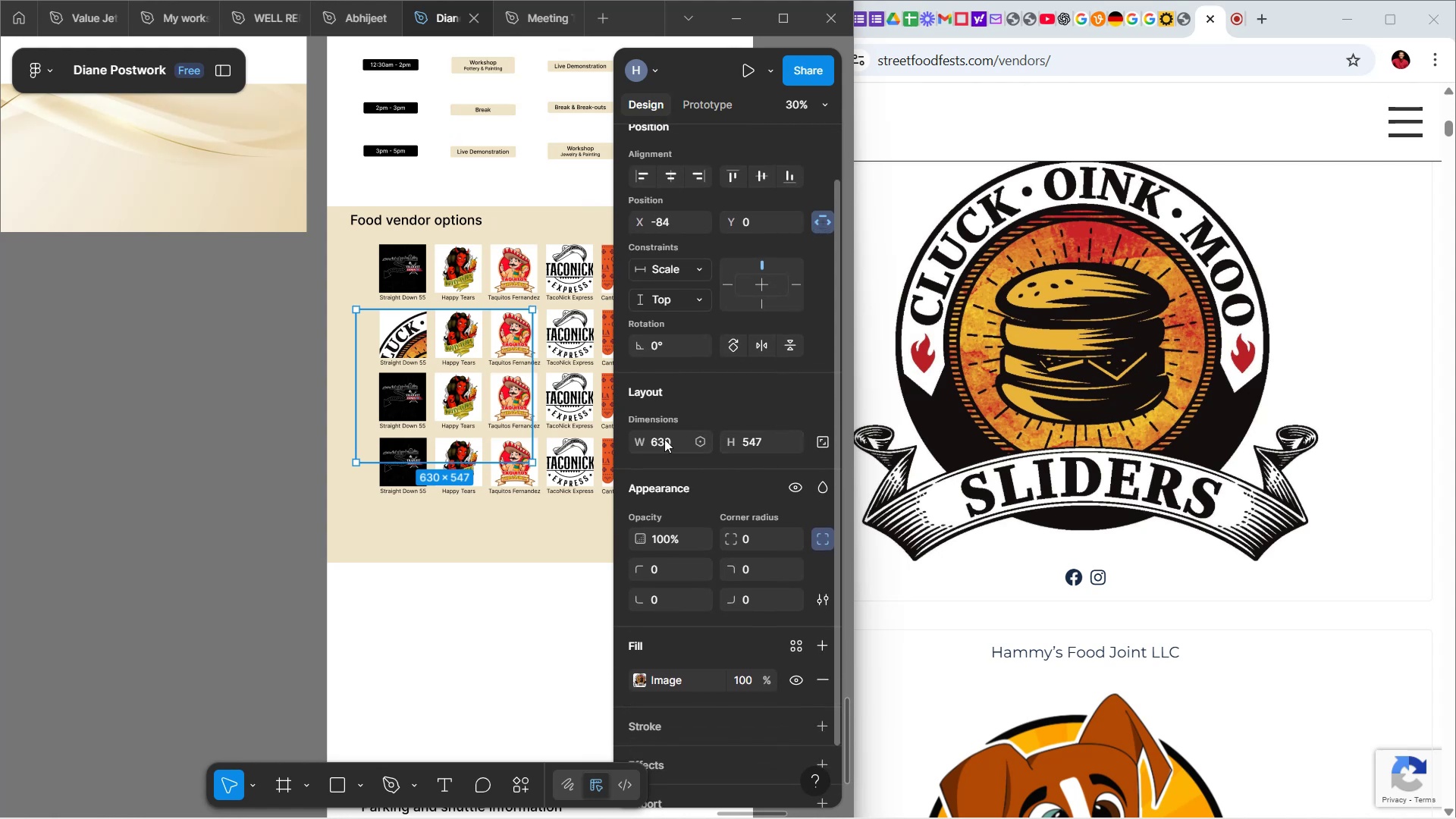 
left_click([661, 437])
 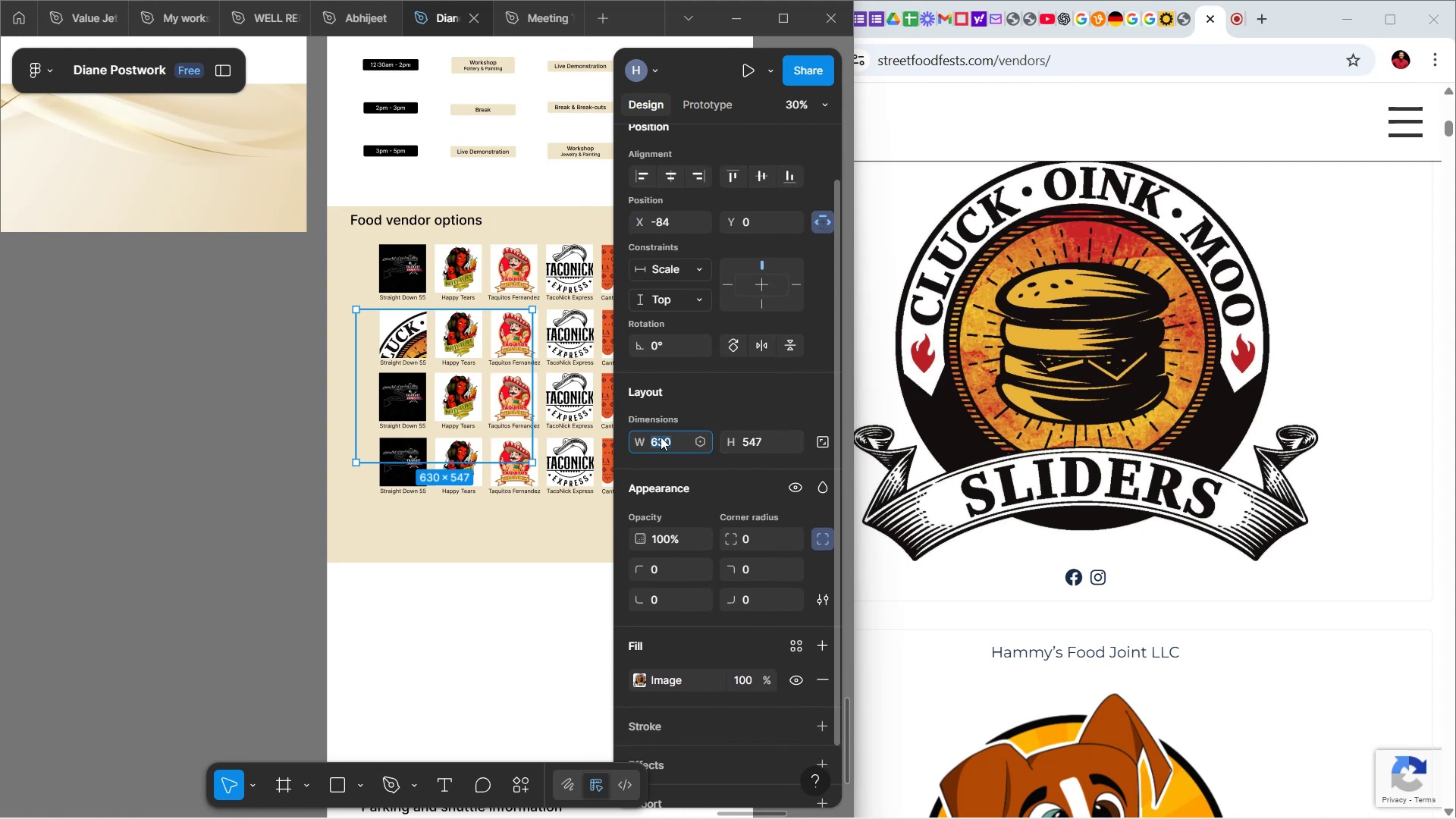 
type(168)
 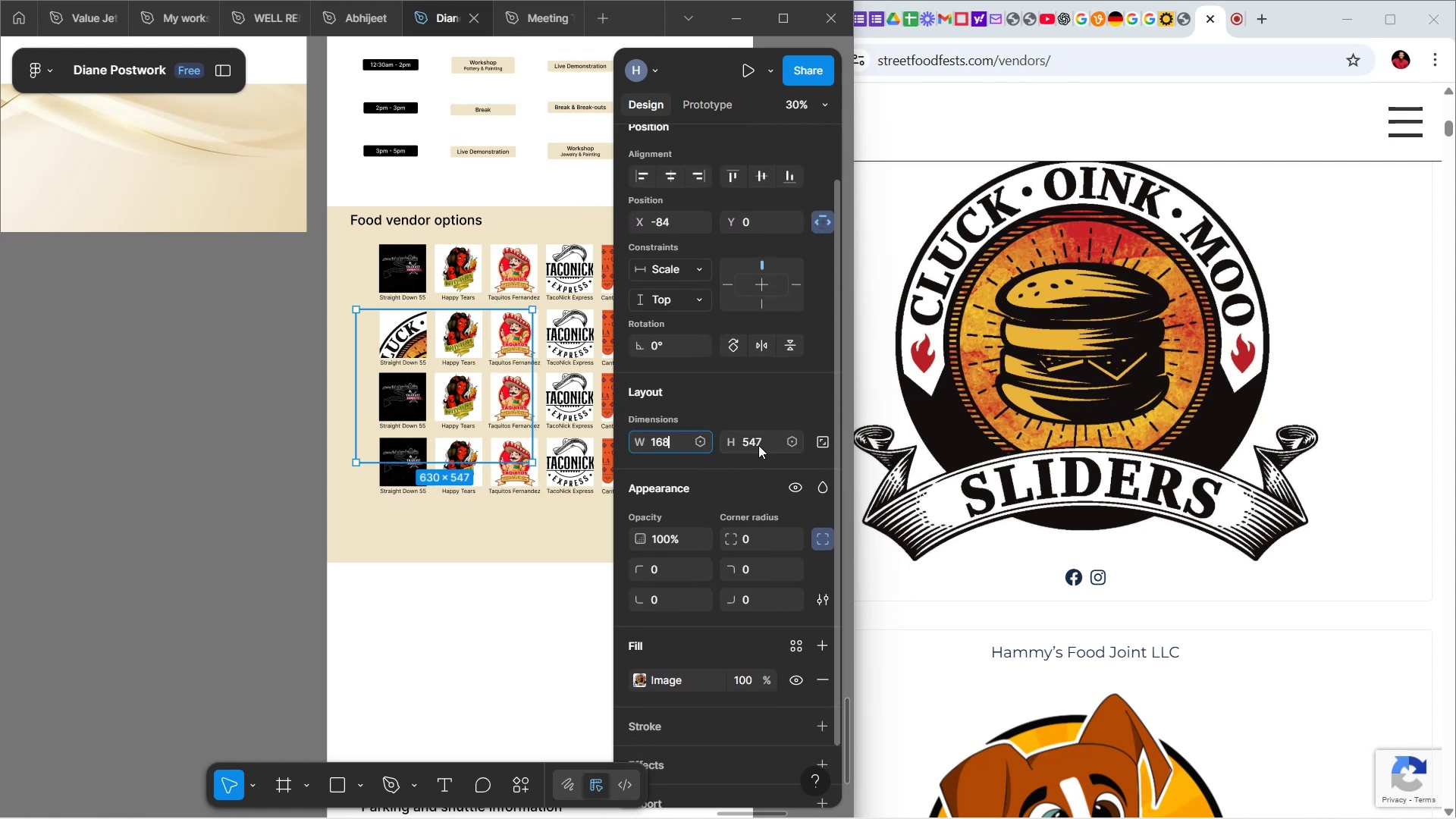 
left_click([758, 445])
 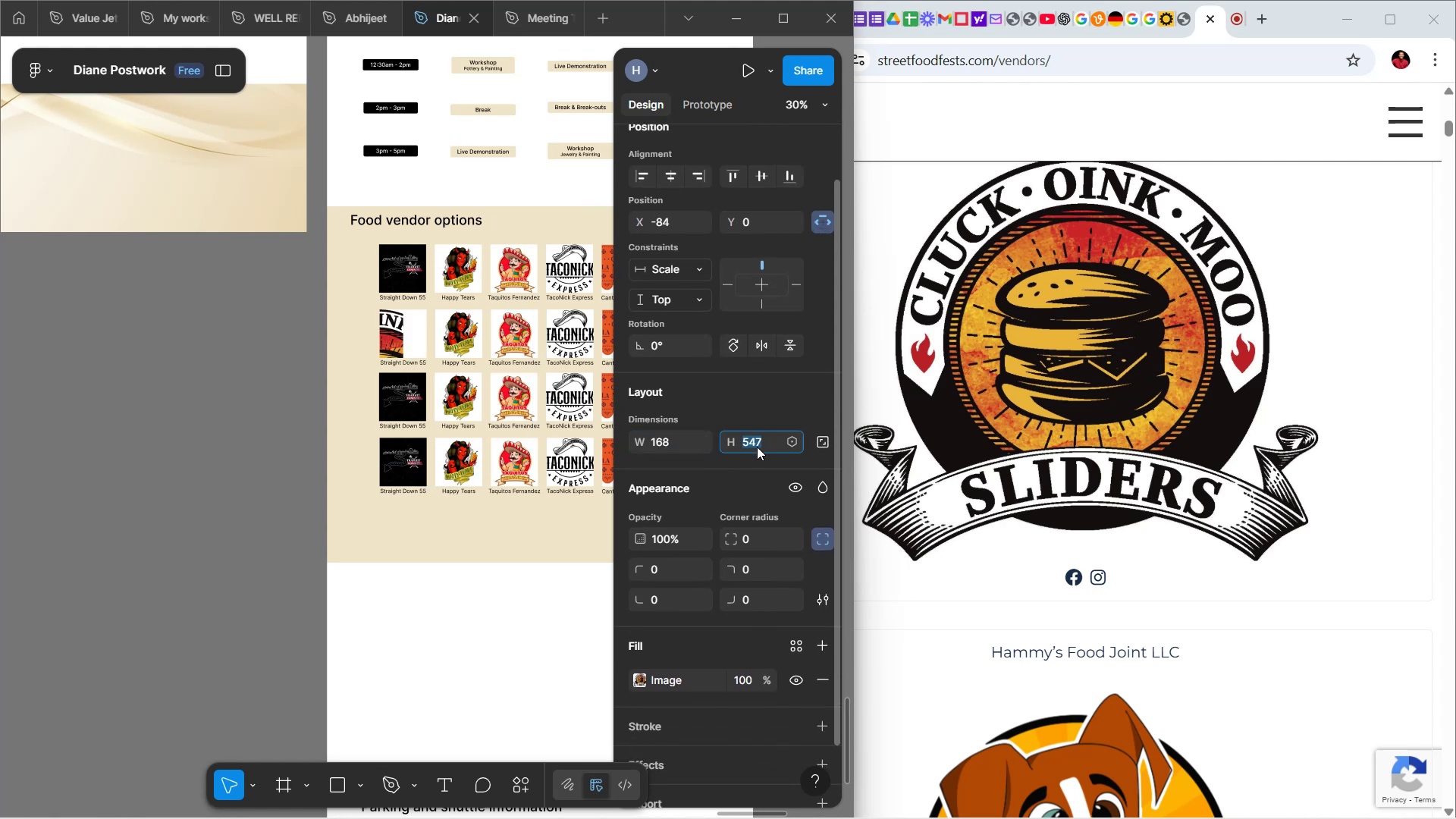 
type(173)
 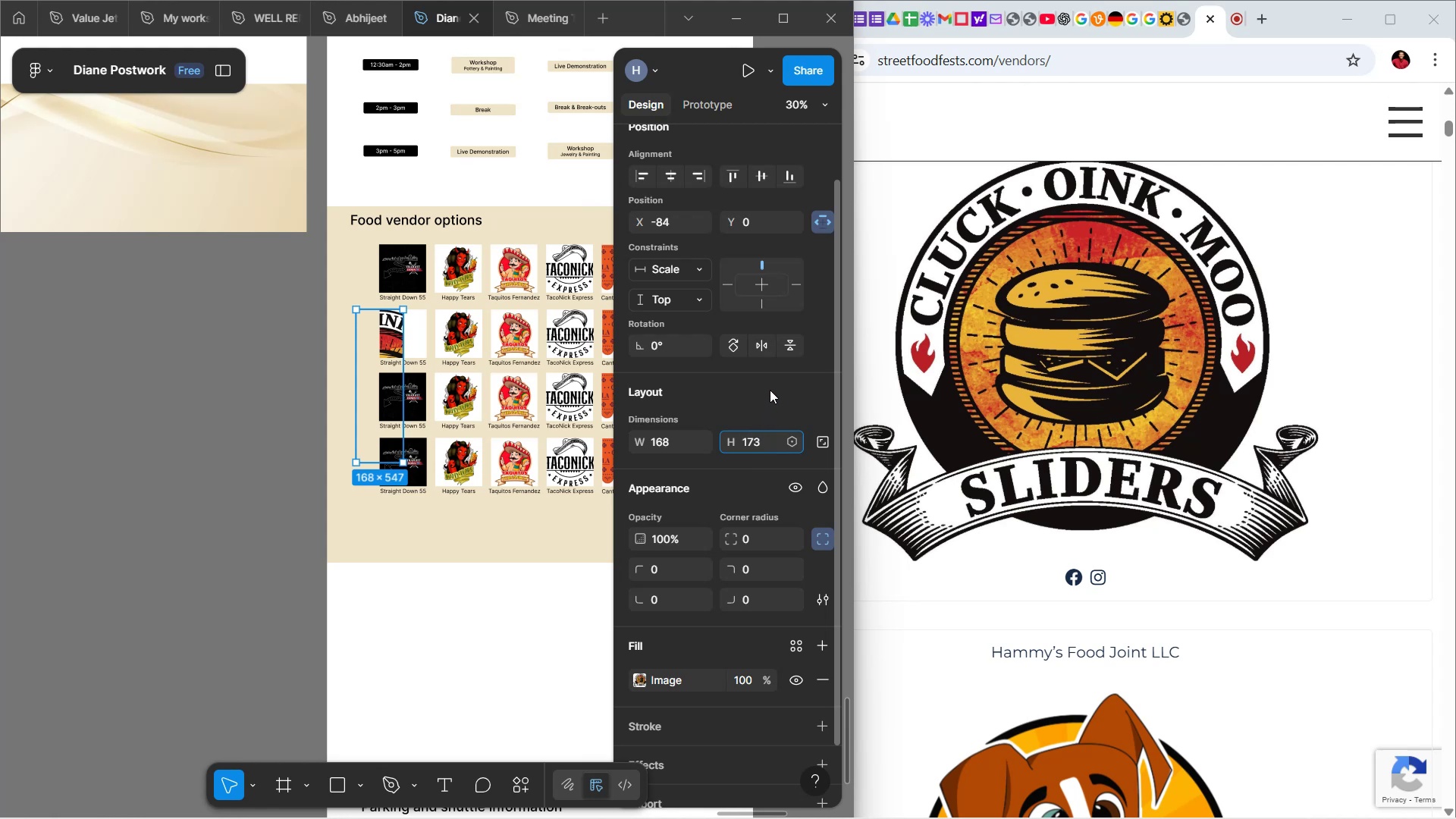 
left_click([770, 390])
 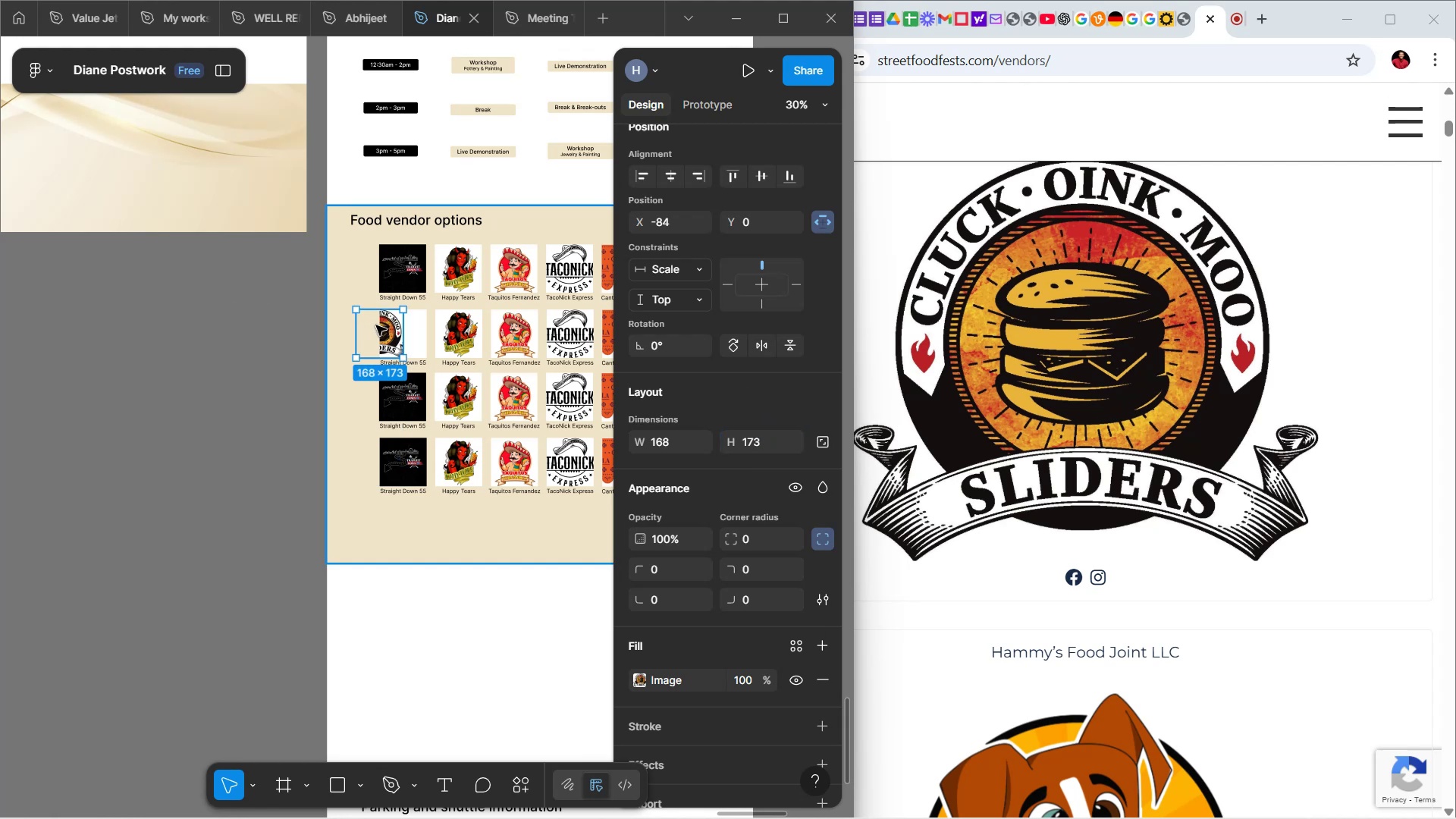 
left_click_drag(start_coordinate=[391, 337], to_coordinate=[414, 340])
 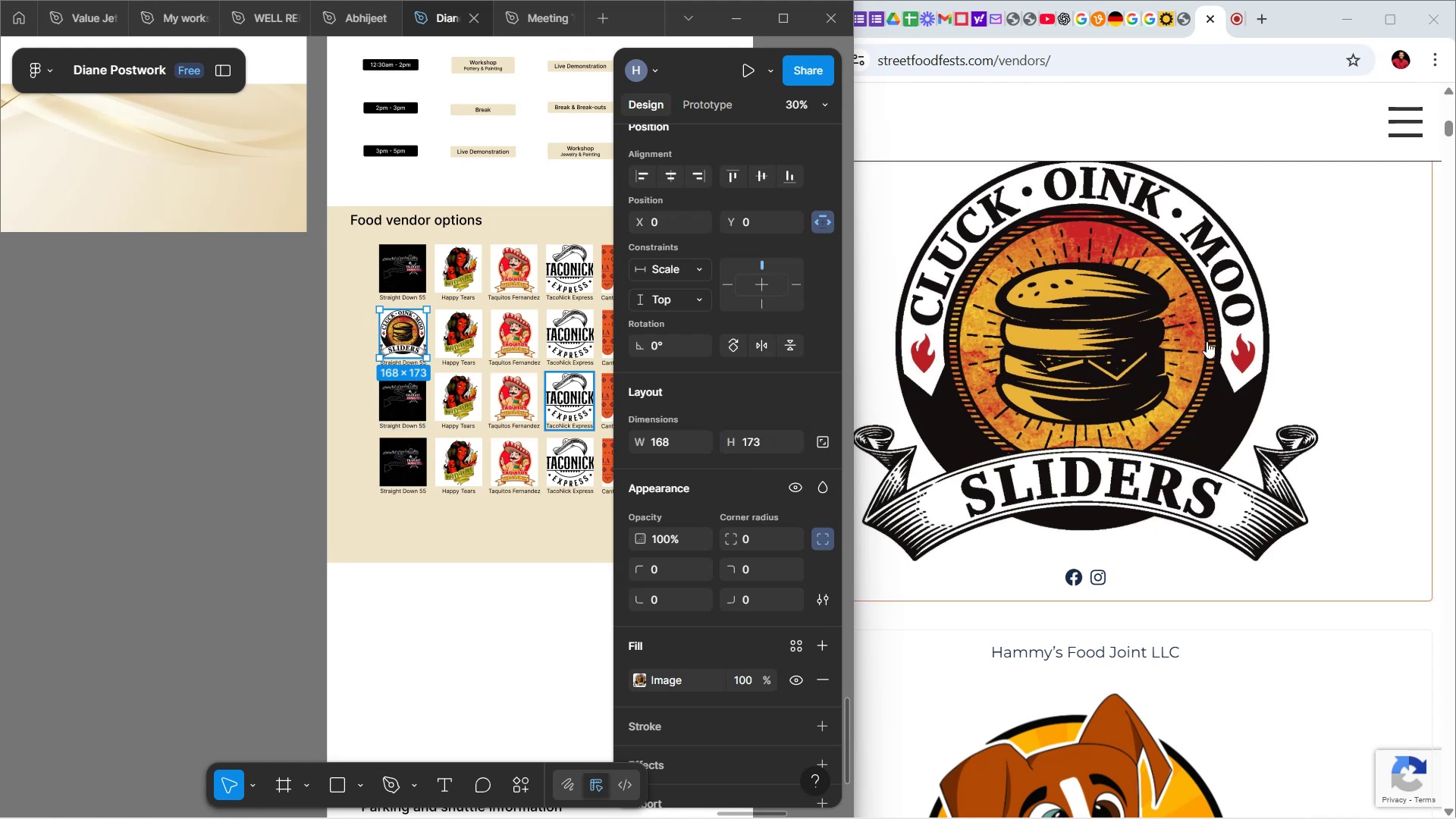 
scroll: coordinate [1195, 312], scroll_direction: up, amount: 7.0
 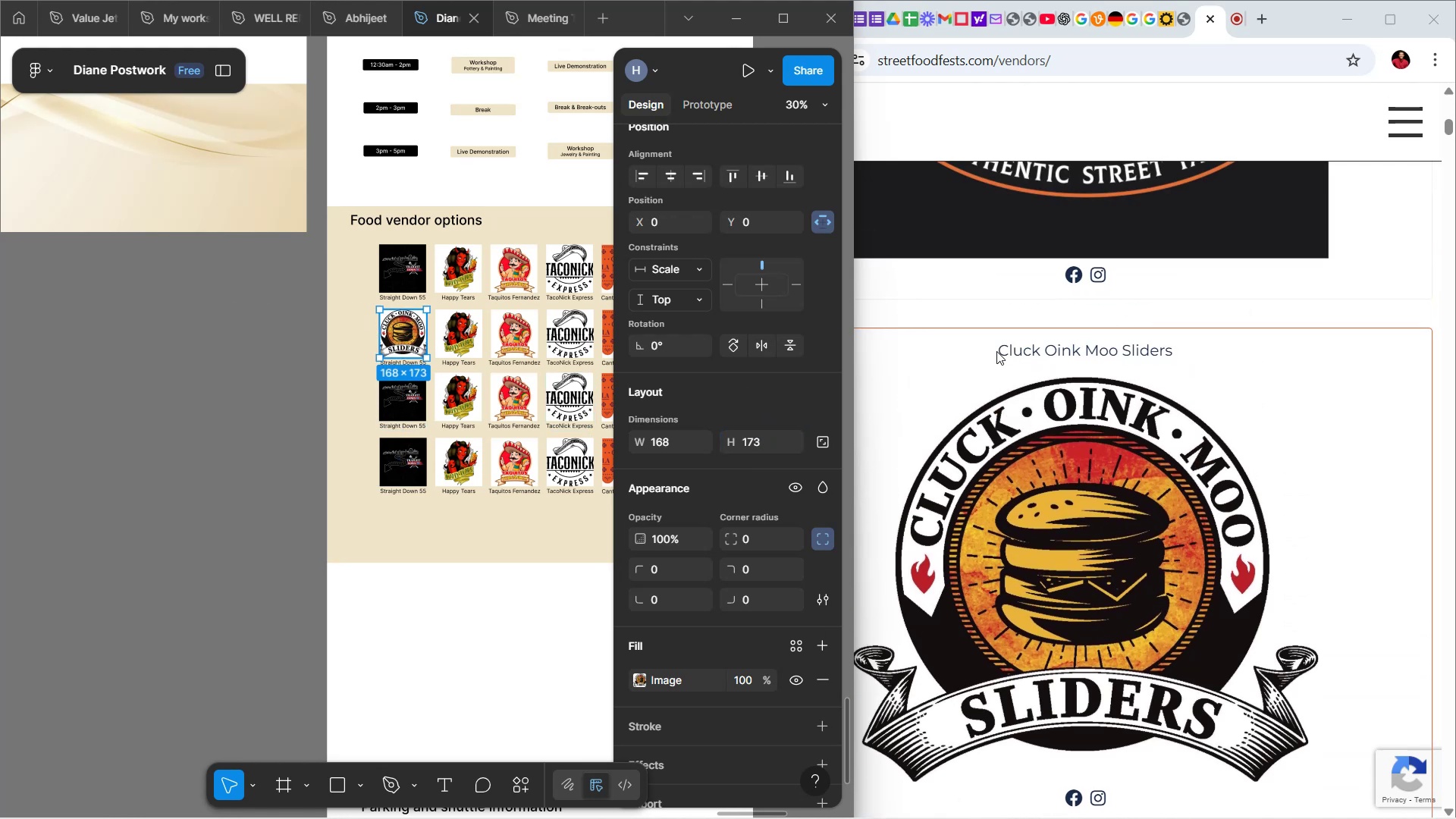 
left_click_drag(start_coordinate=[999, 349], to_coordinate=[1127, 363])
 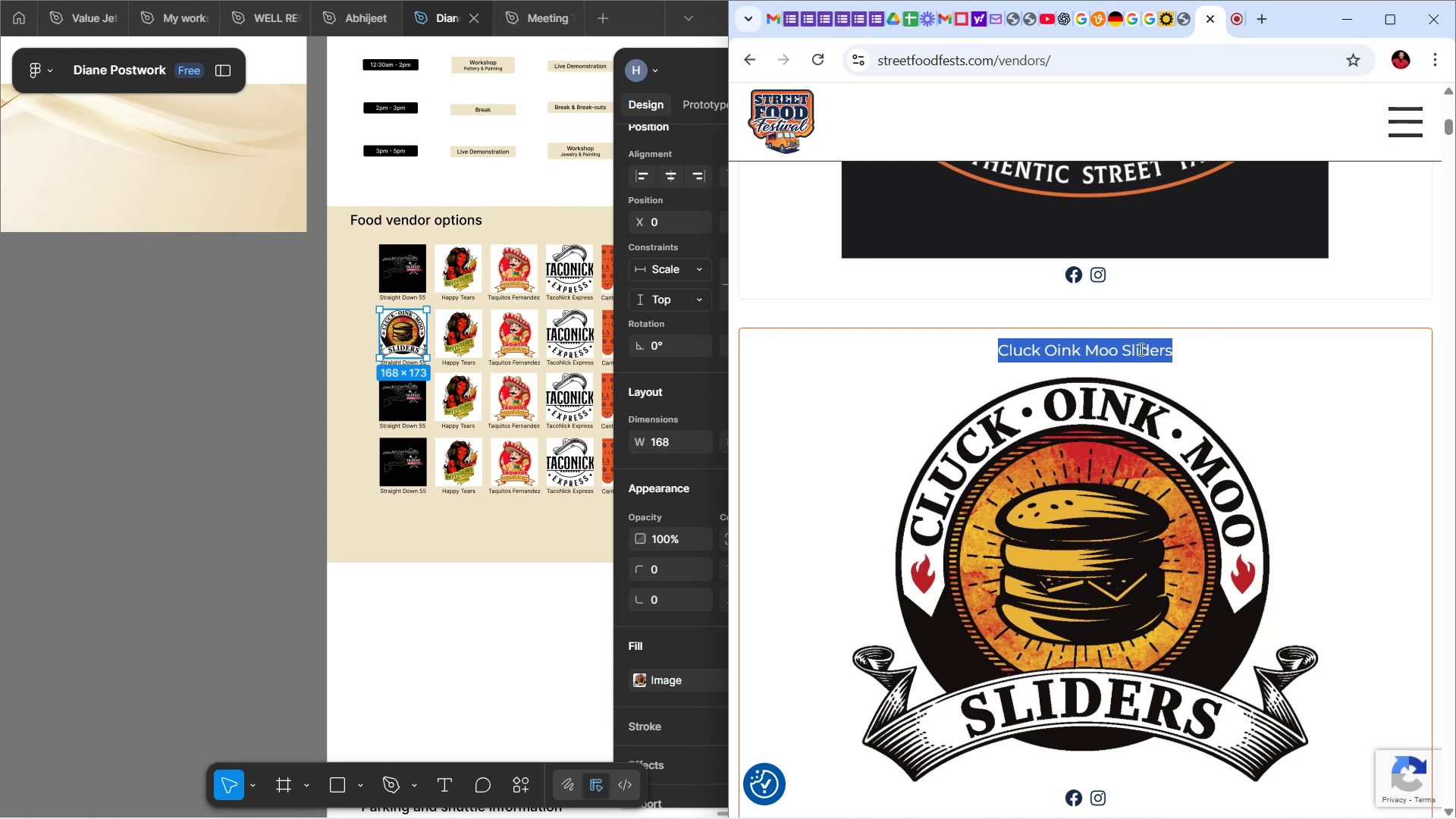 
key(Control+C)
 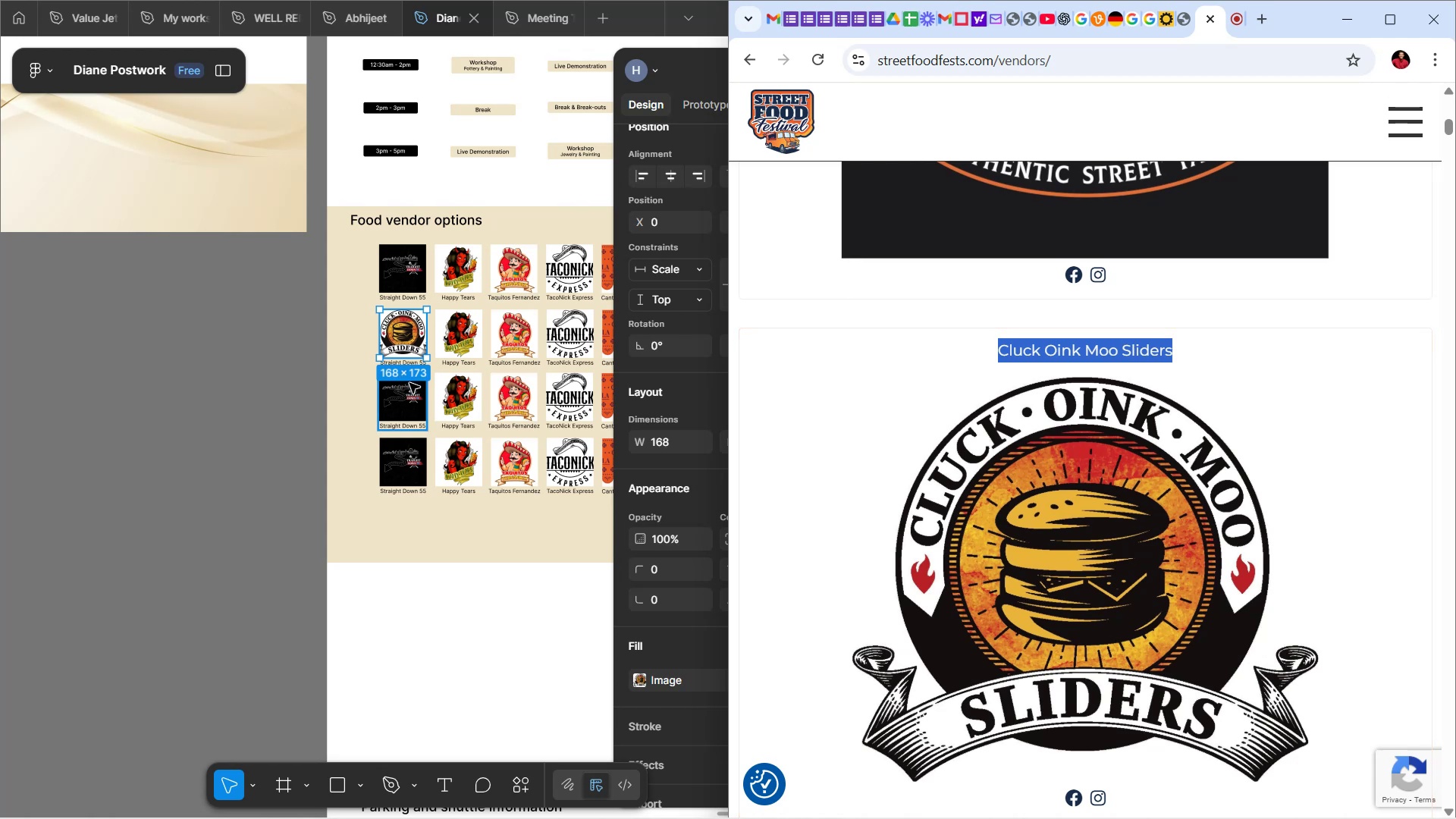 
hold_key(key=ControlLeft, duration=0.88)
scroll: coordinate [425, 363], scroll_direction: up, amount: 3.0
 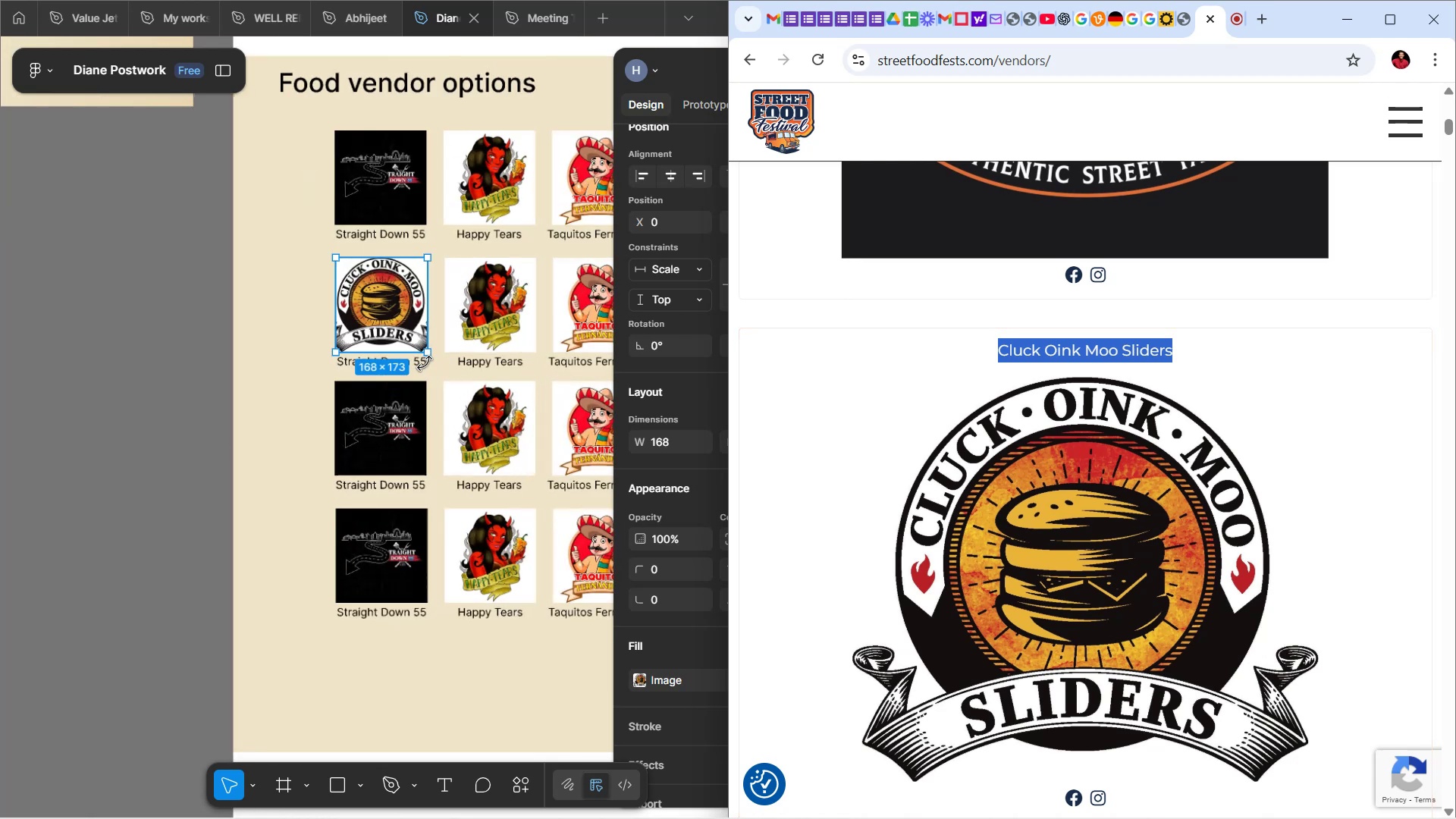 
hold_key(key=ControlLeft, duration=3.03)
left_click([410, 366])
 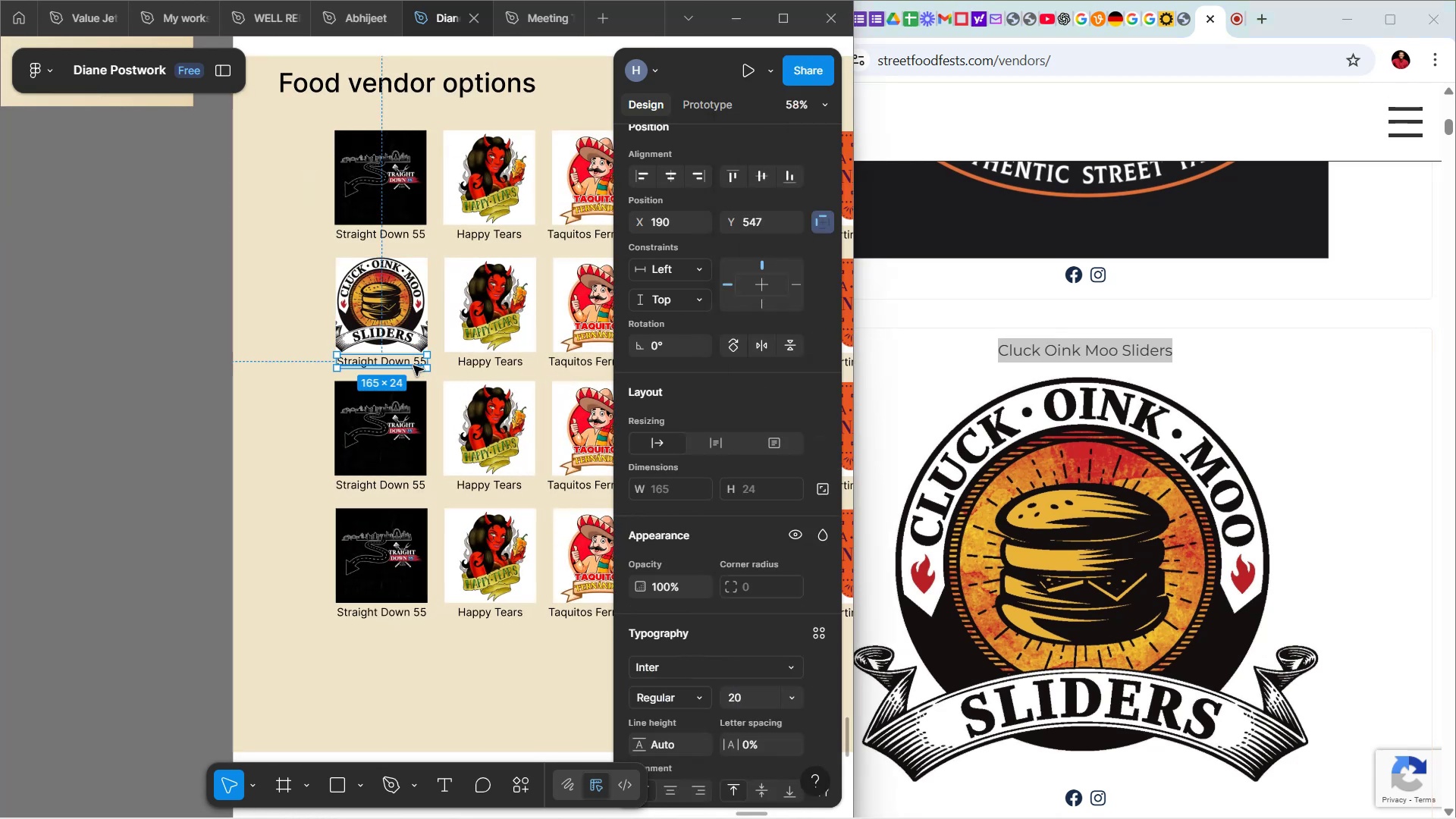 
double_click([413, 366])
 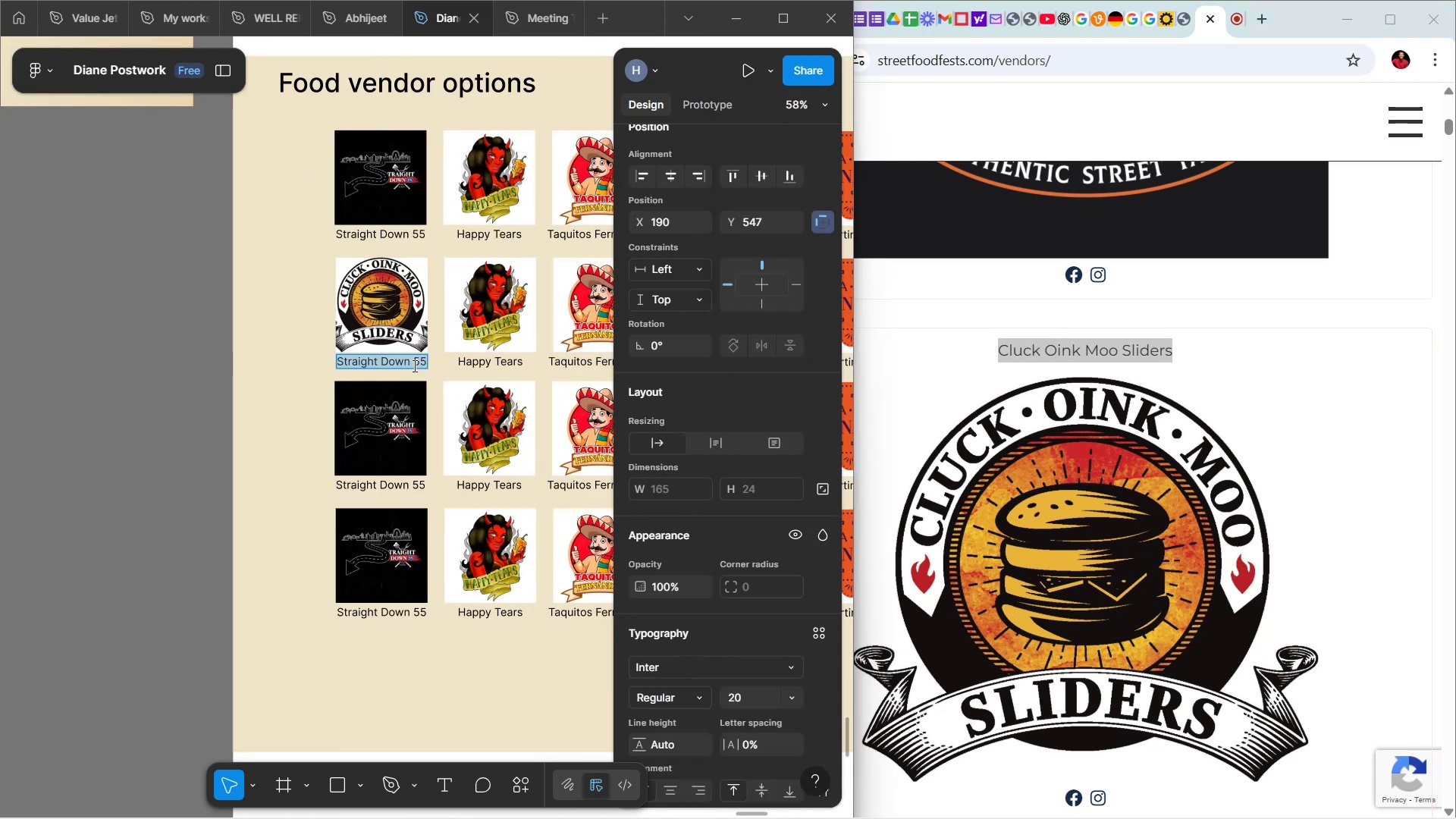 
key(Control+V)
 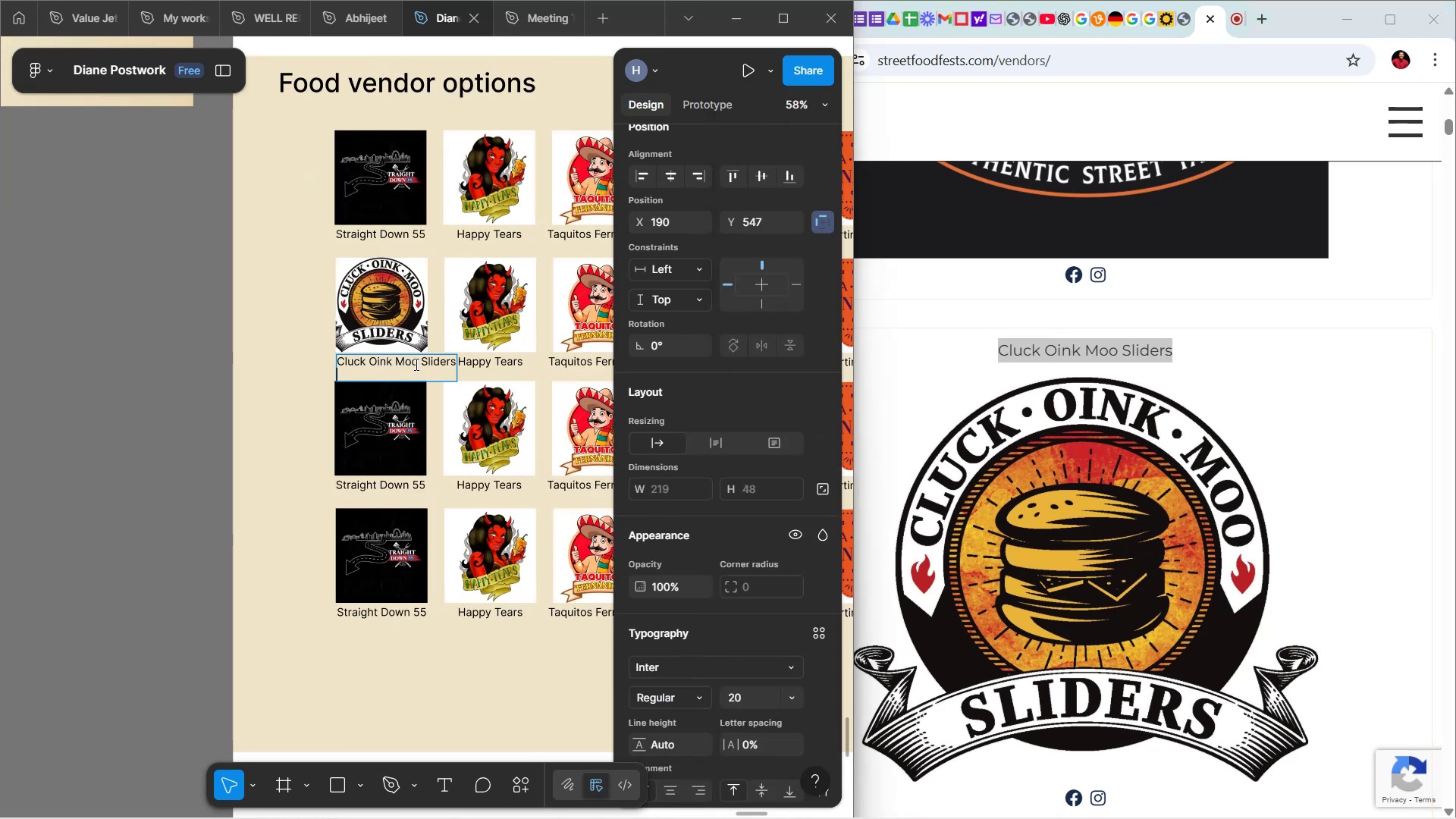 
key(Backspace)
 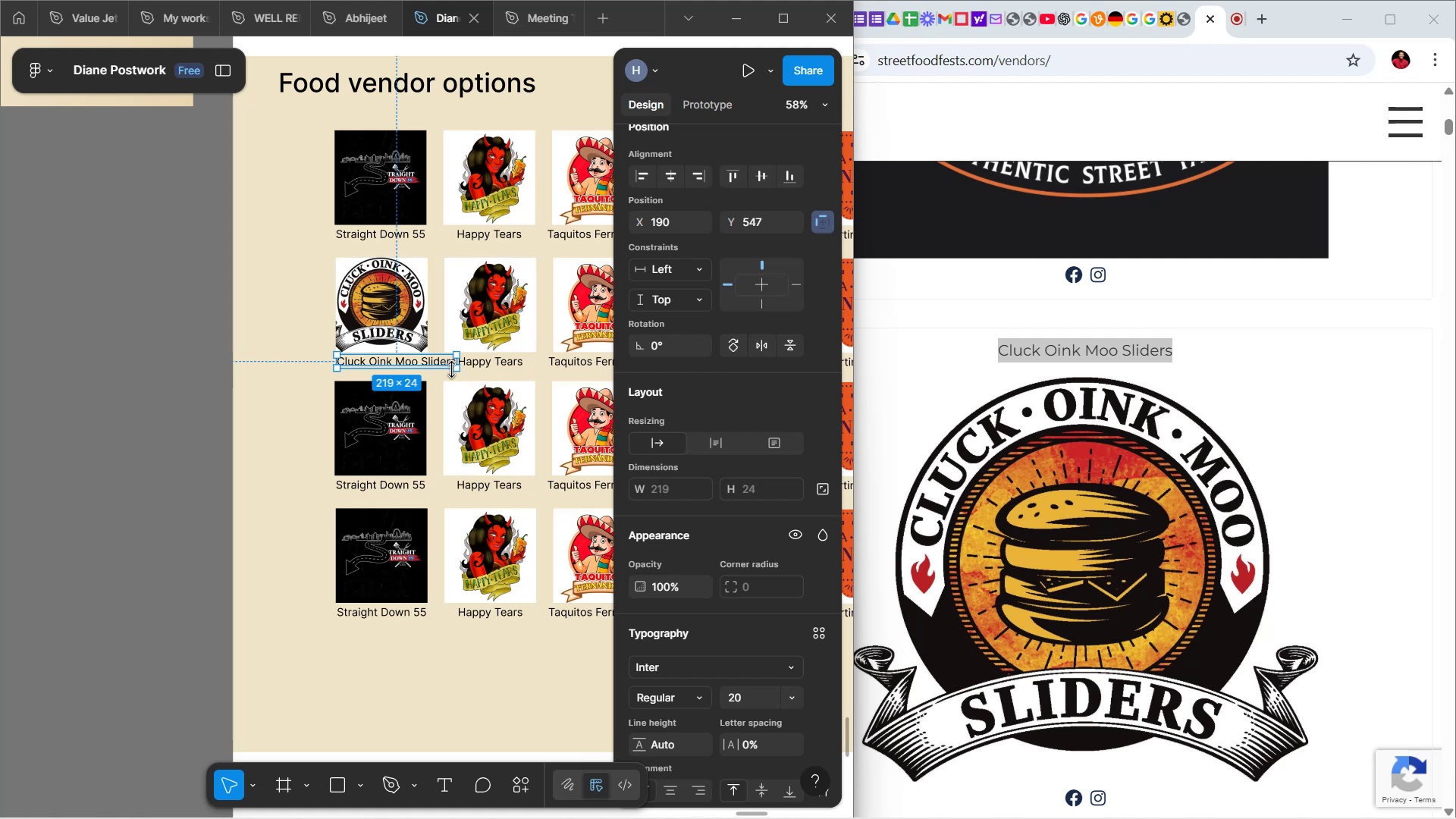 
wait(5.19)
 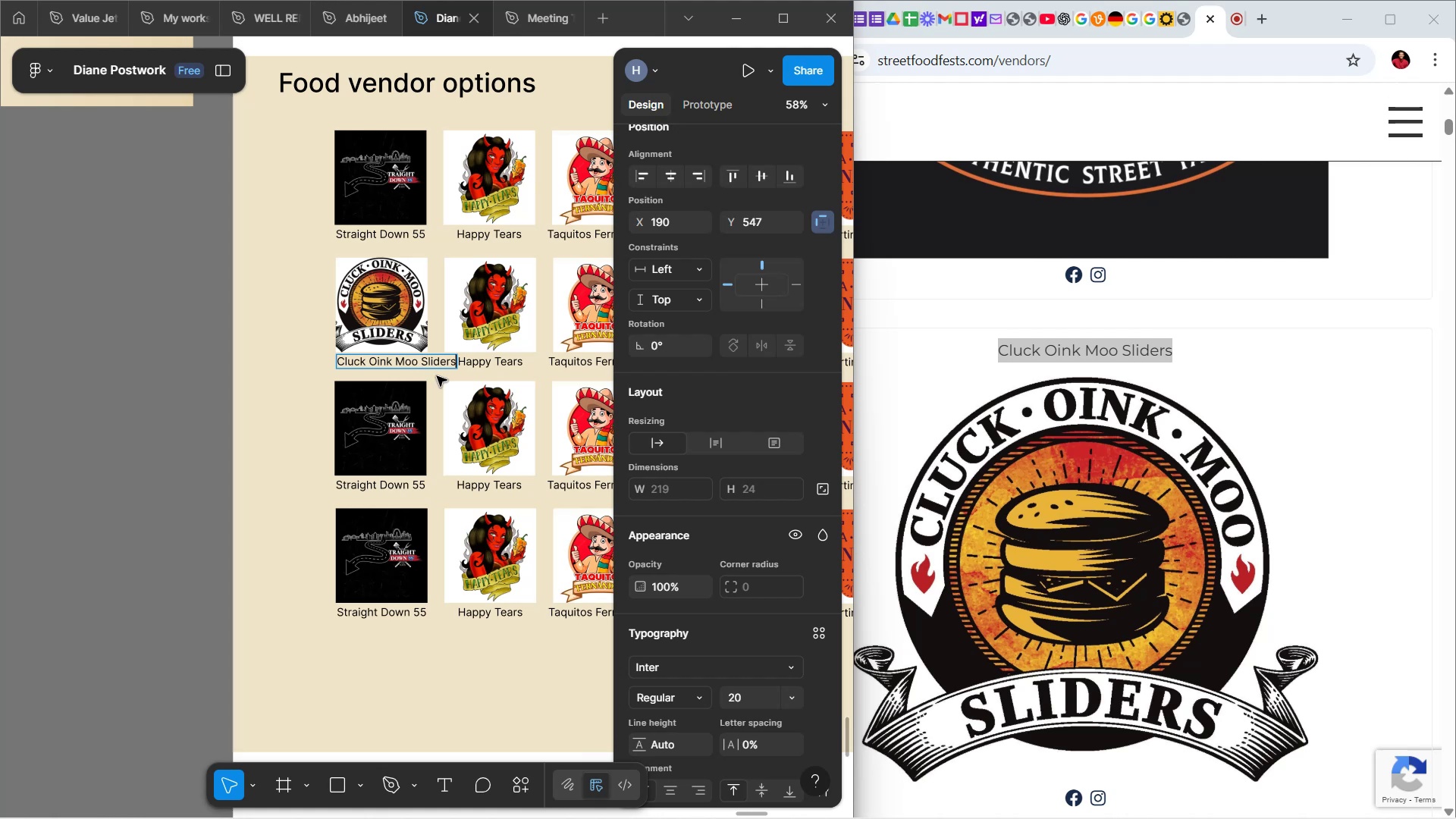 
left_click_drag(start_coordinate=[460, 366], to_coordinate=[425, 367])
 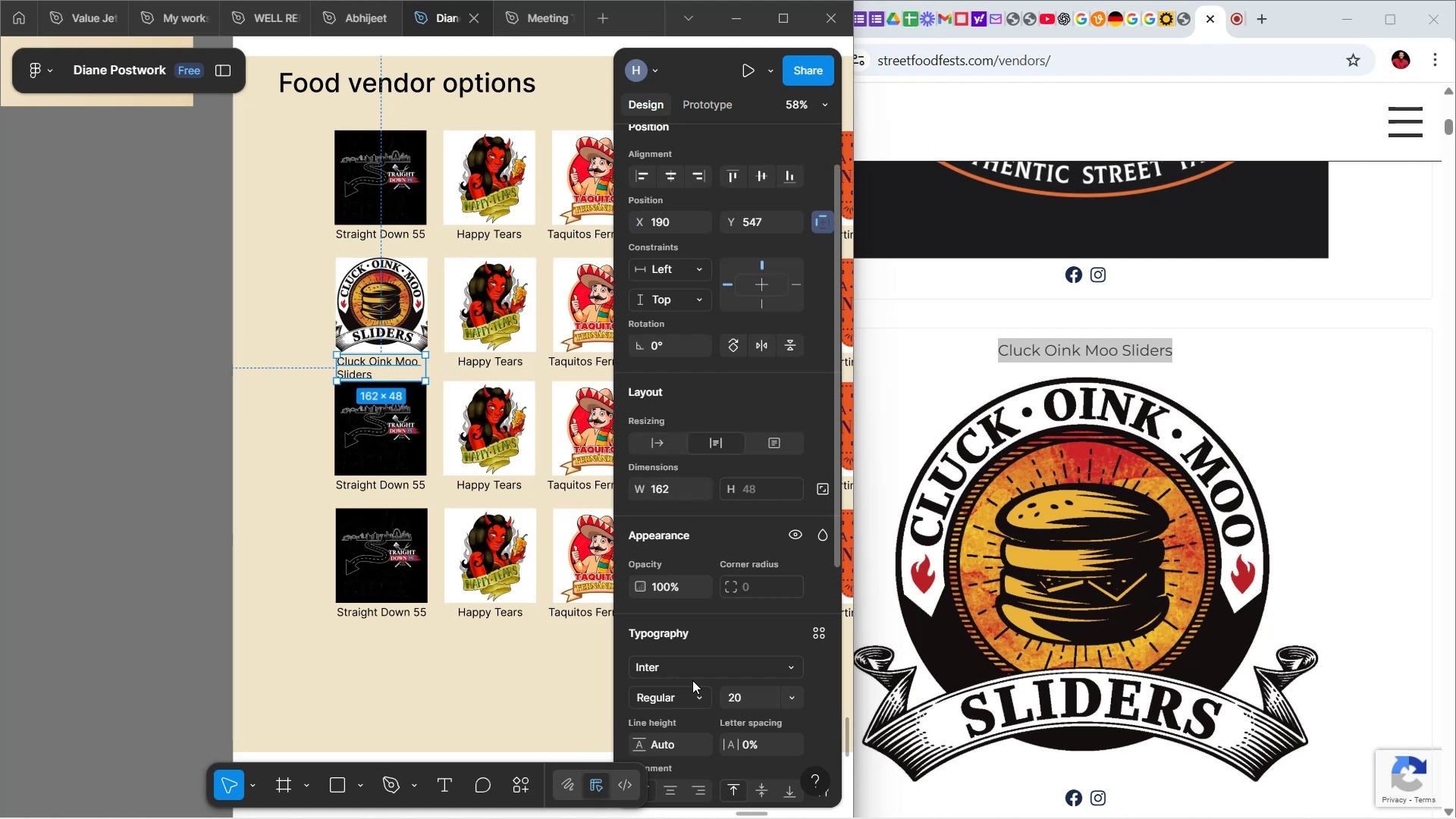 
scroll: coordinate [733, 651], scroll_direction: down, amount: 6.0
 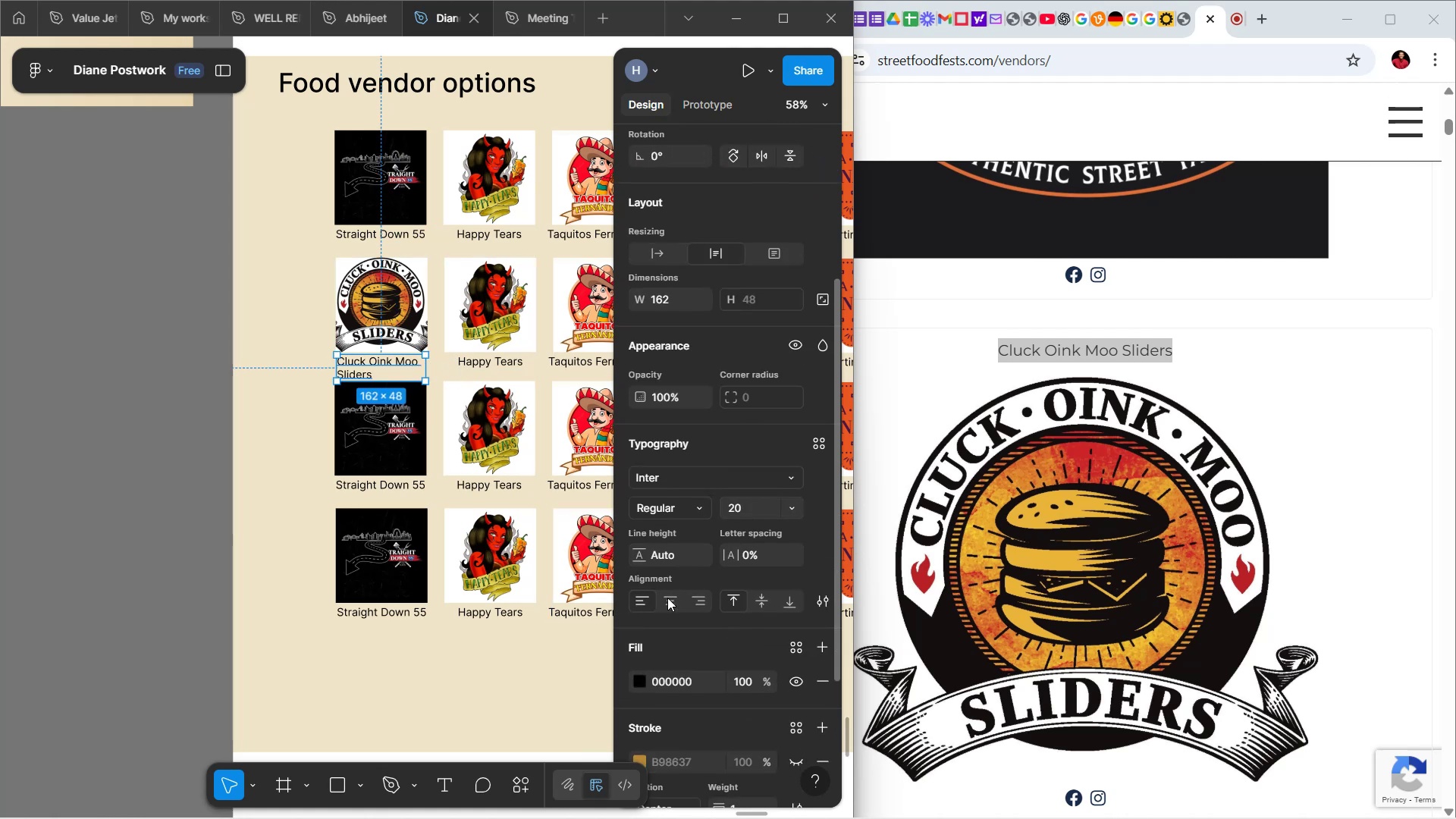 
left_click([667, 598])
 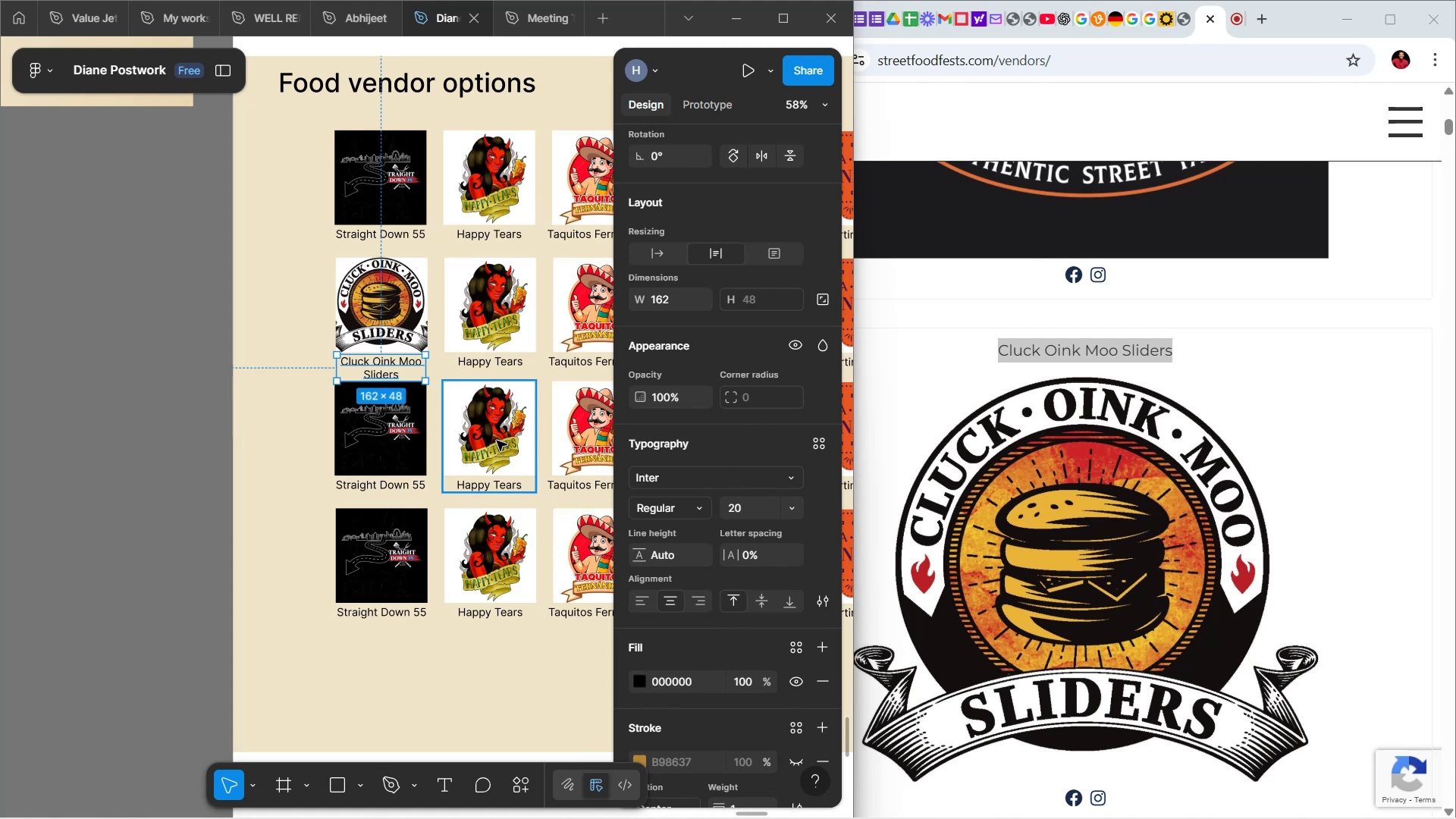 
hold_key(key=ControlLeft, duration=1.58)
scroll: coordinate [457, 352], scroll_direction: up, amount: 3.0
 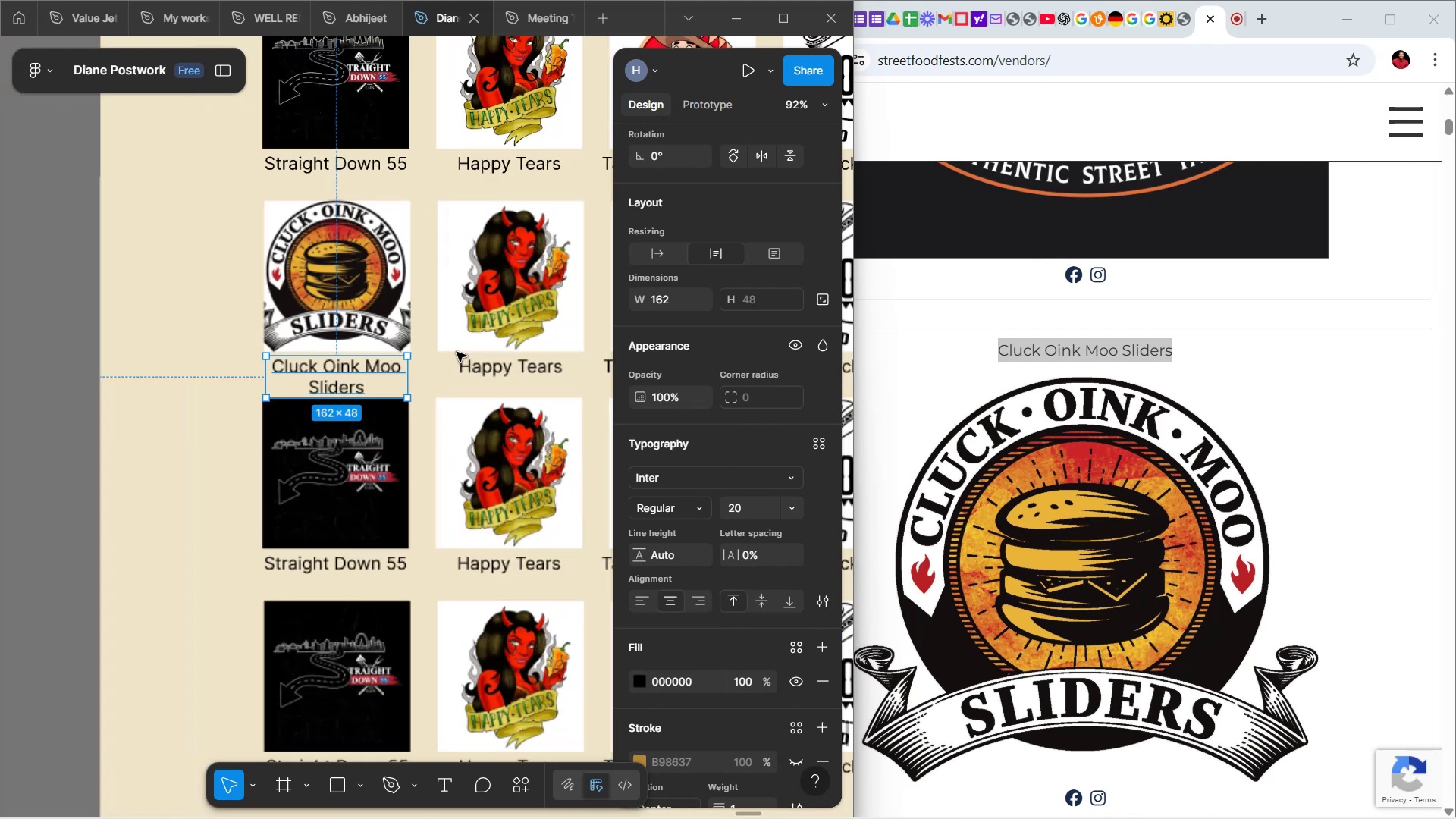 
hold_key(key=ControlLeft, duration=0.97)
 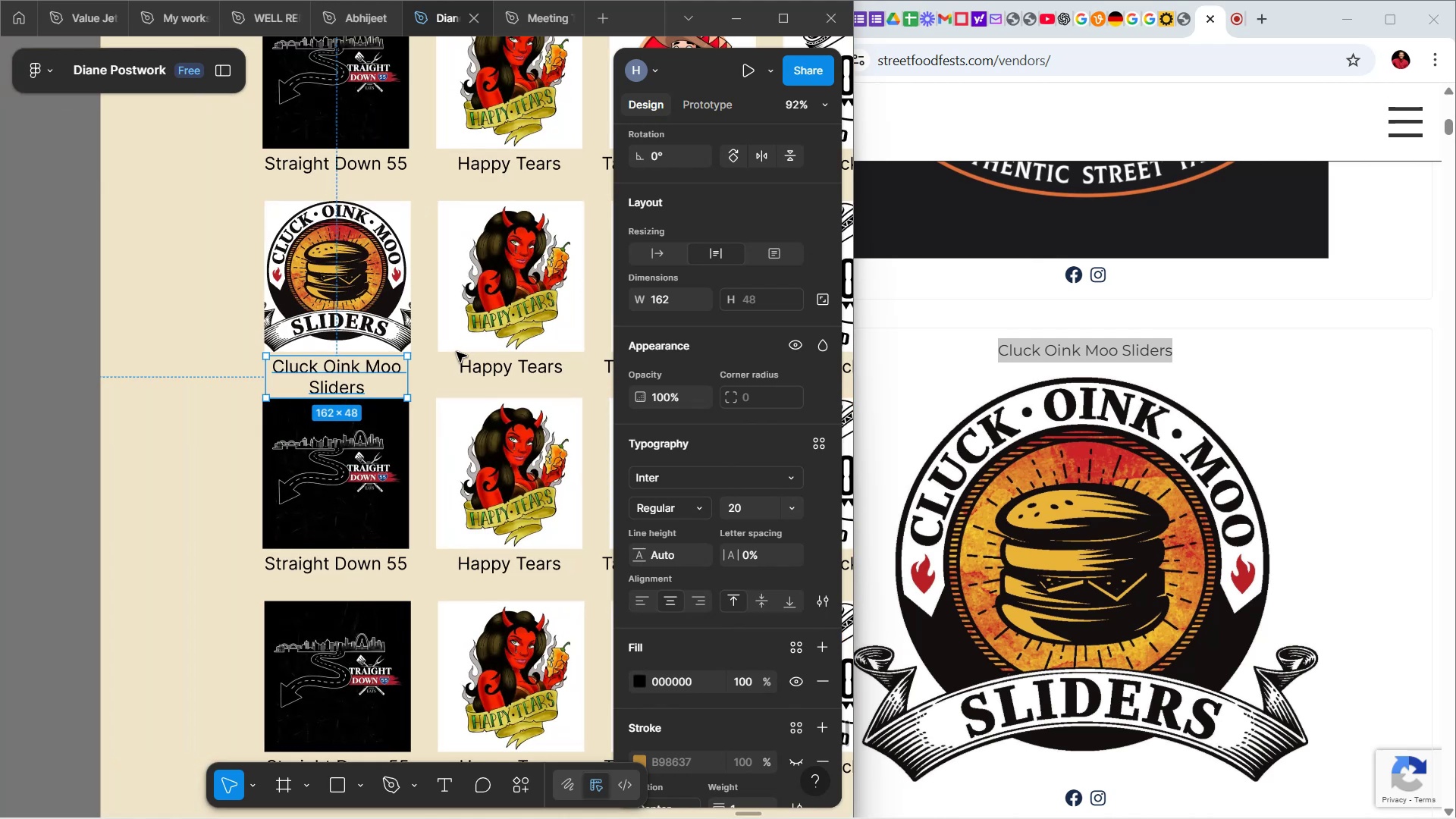 
hold_key(key=ControlLeft, duration=0.38)
 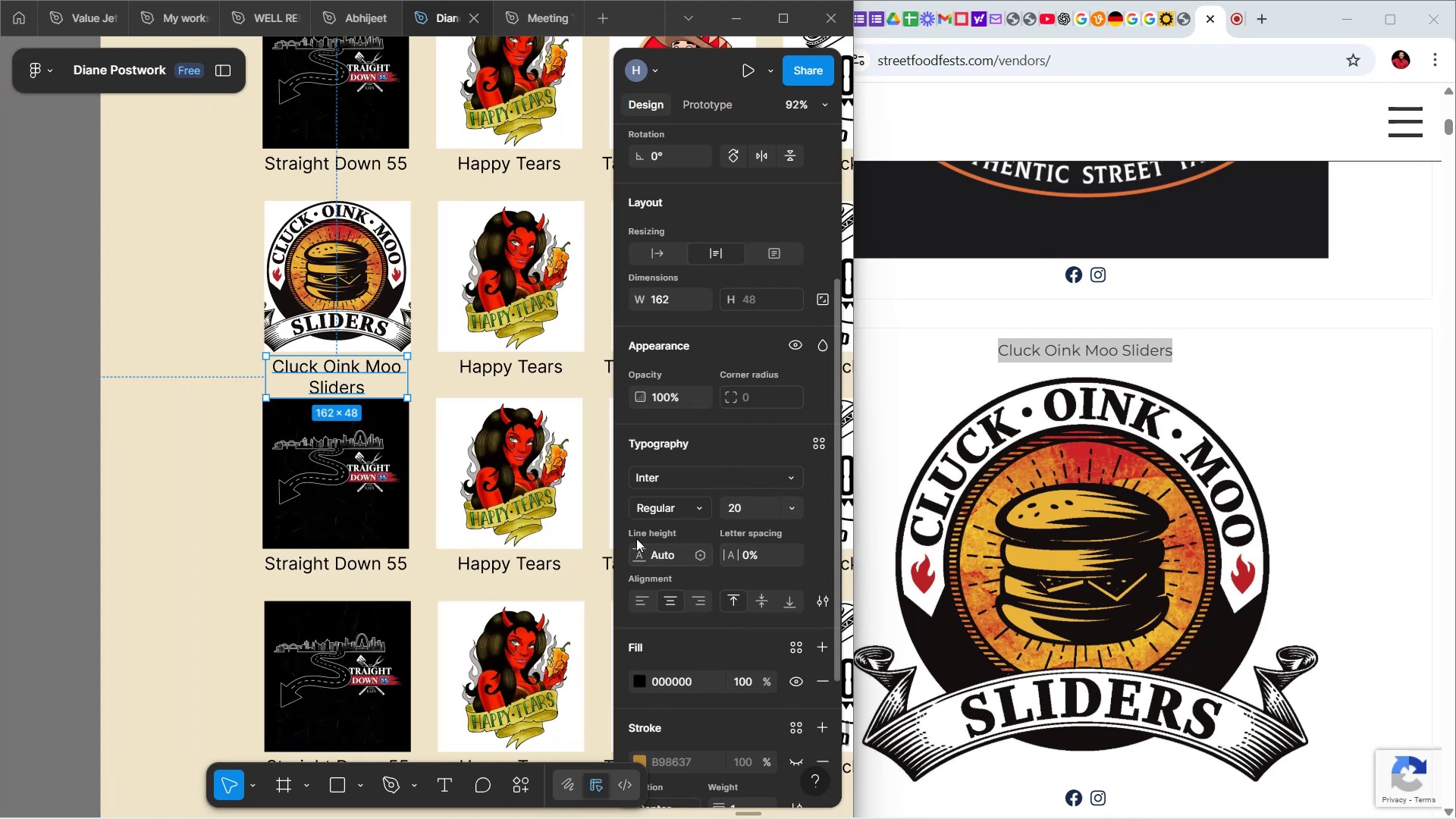 
key(Control+ControlLeft)
 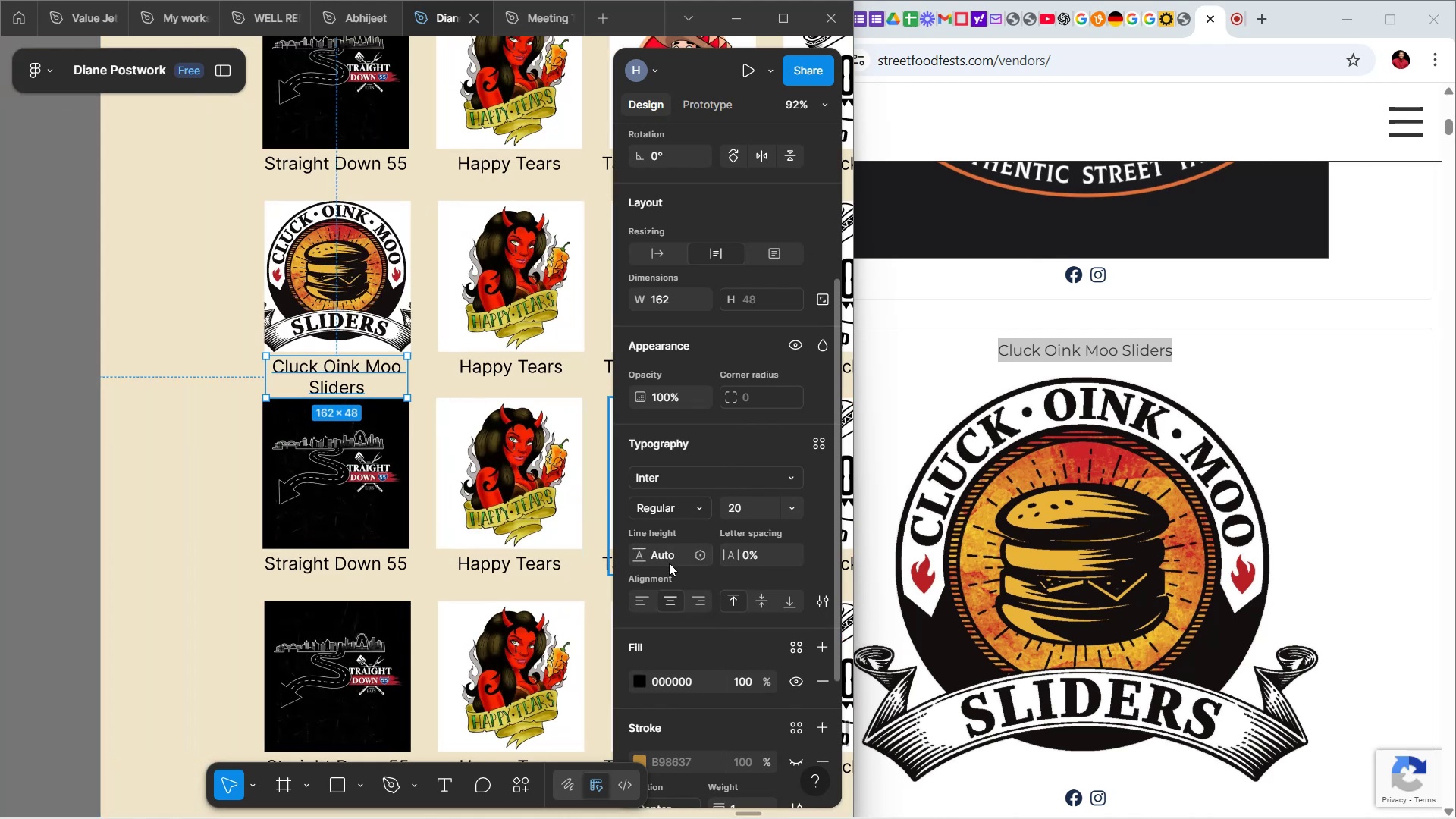 
hold_key(key=ShiftLeft, duration=1.52)
scroll: coordinate [459, 472], scroll_direction: down, amount: 21.0
 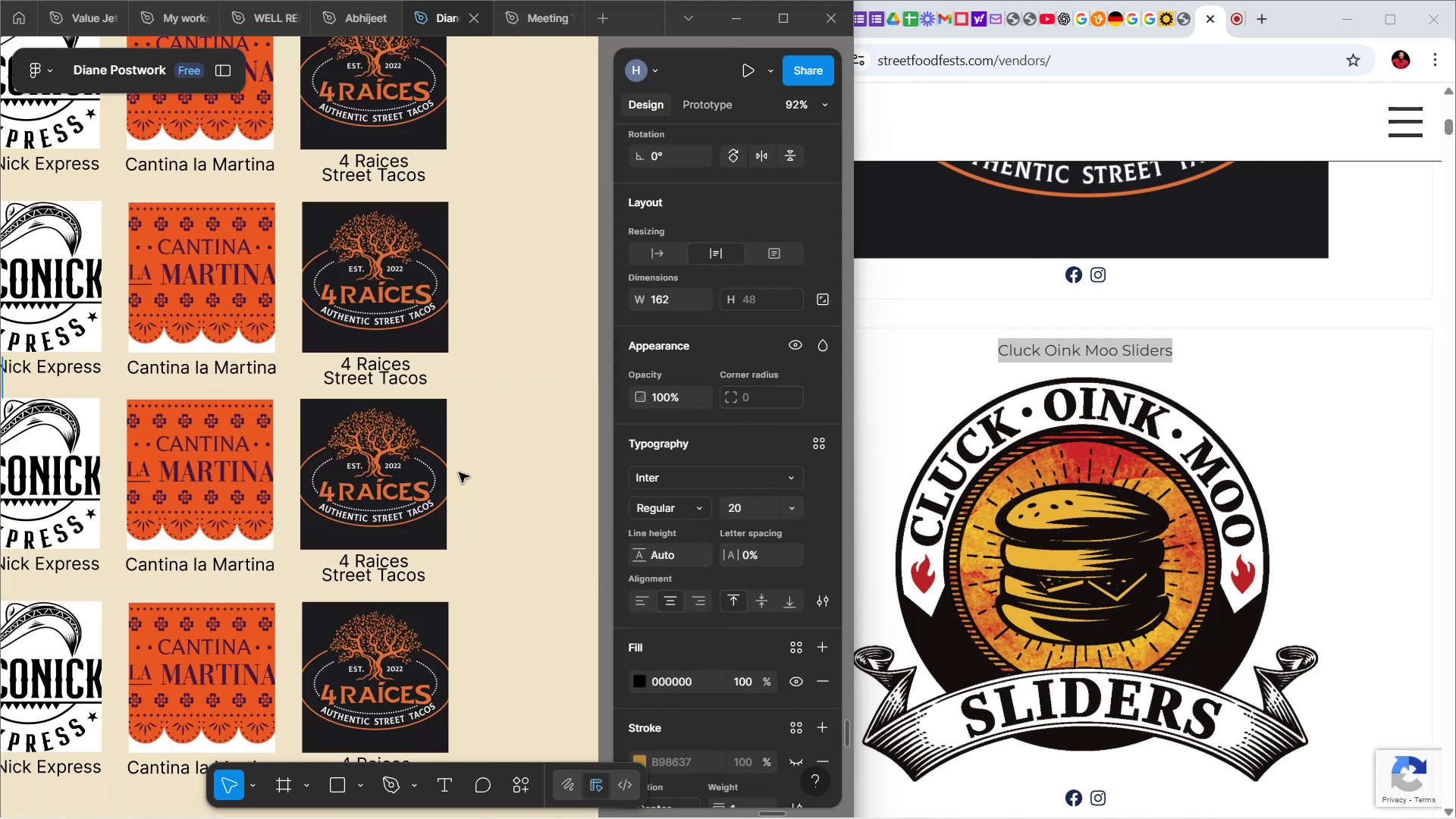 
key(Shift+ShiftLeft)
 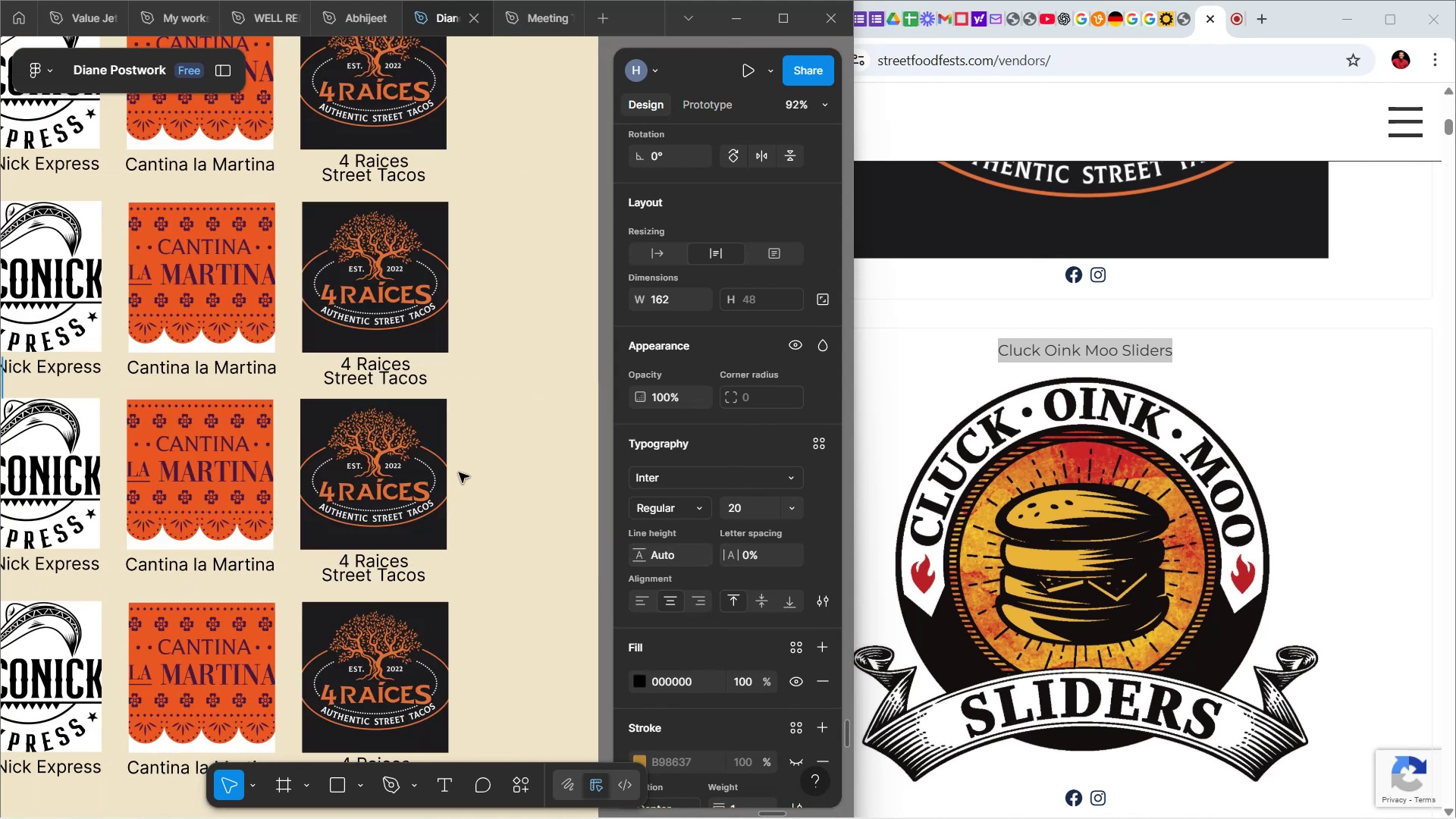 
key(Shift+ShiftLeft)
 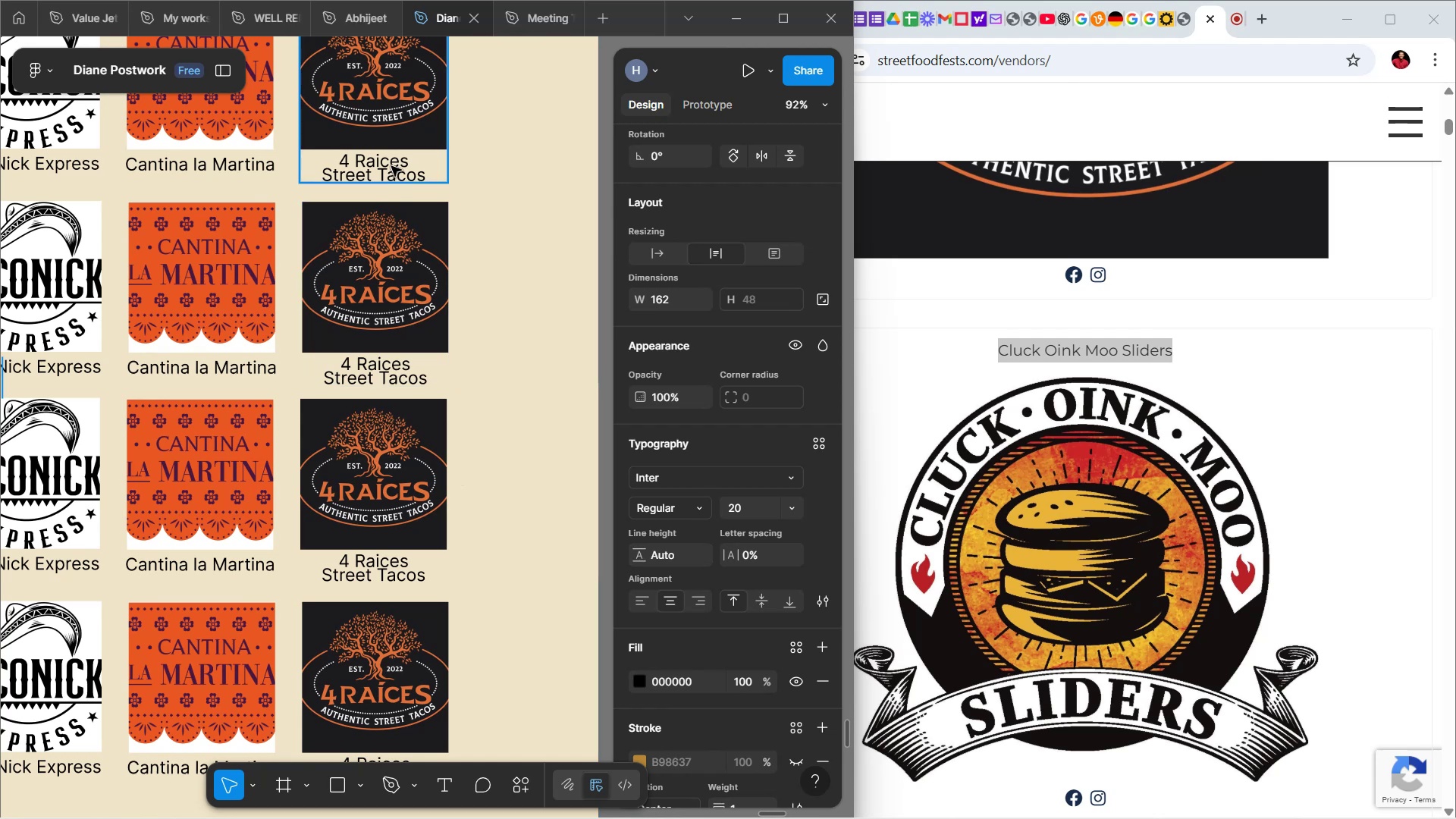 
double_click([391, 166])
 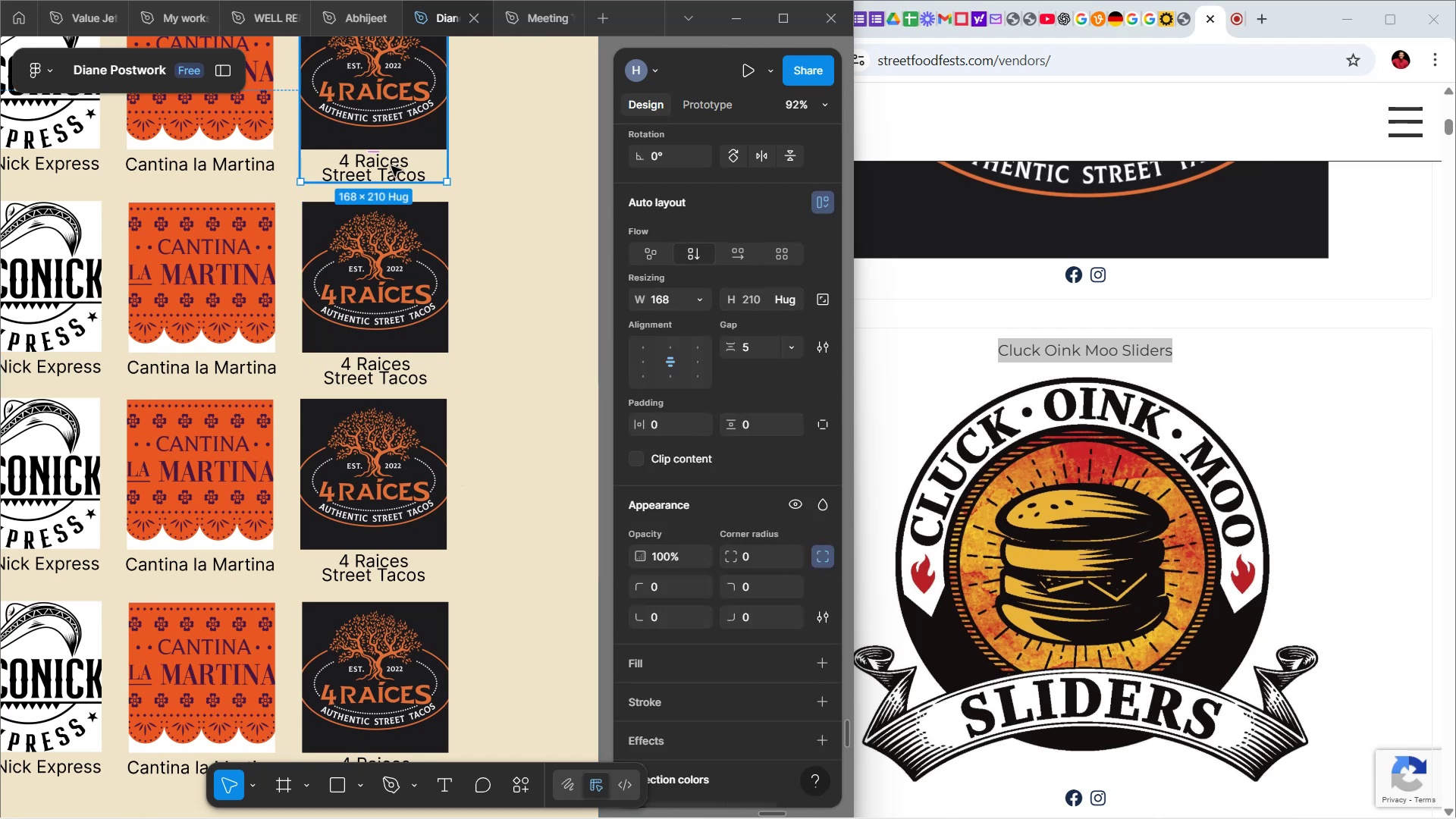 
double_click([391, 166])
 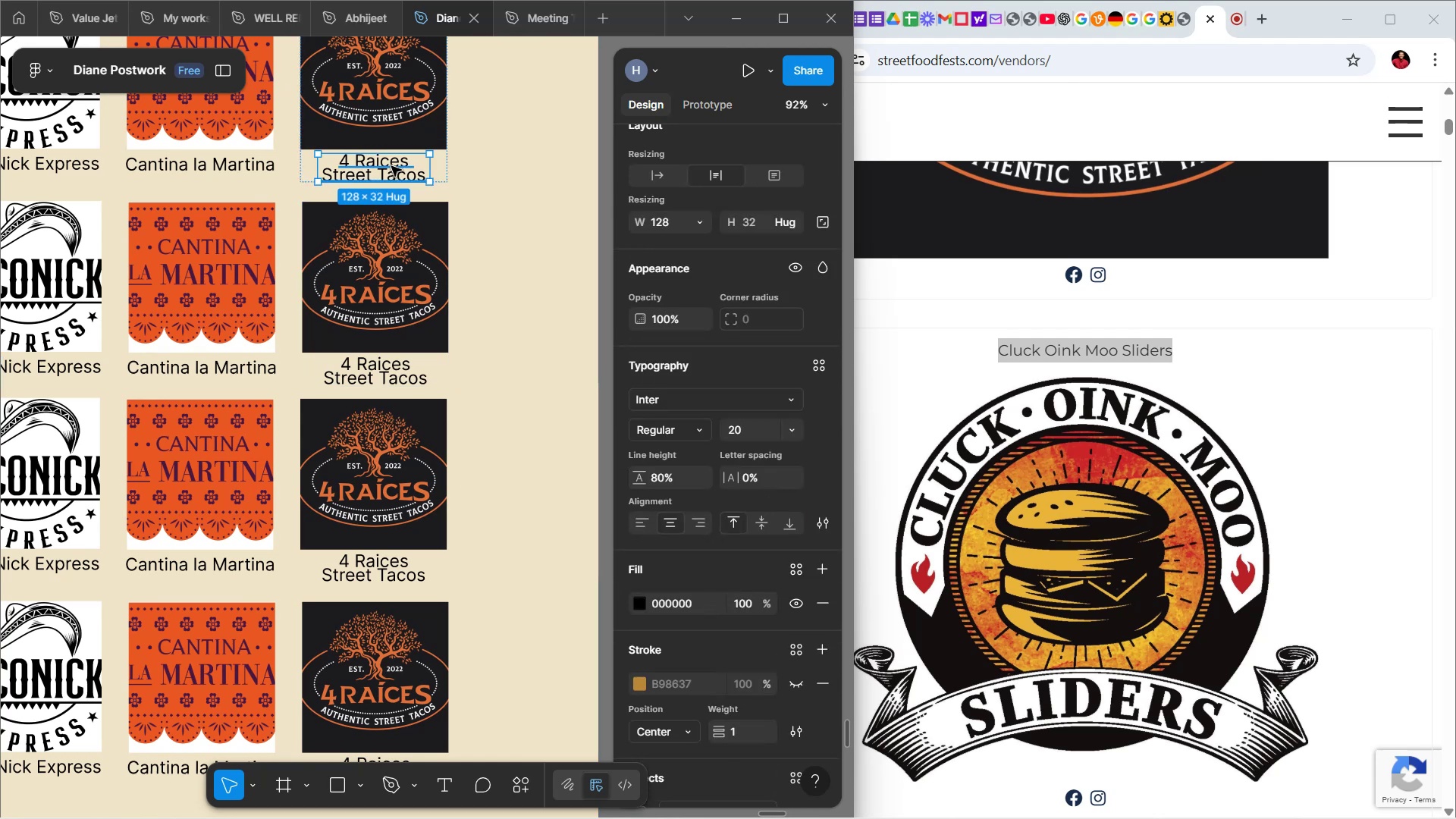 
left_click([459, 200])
 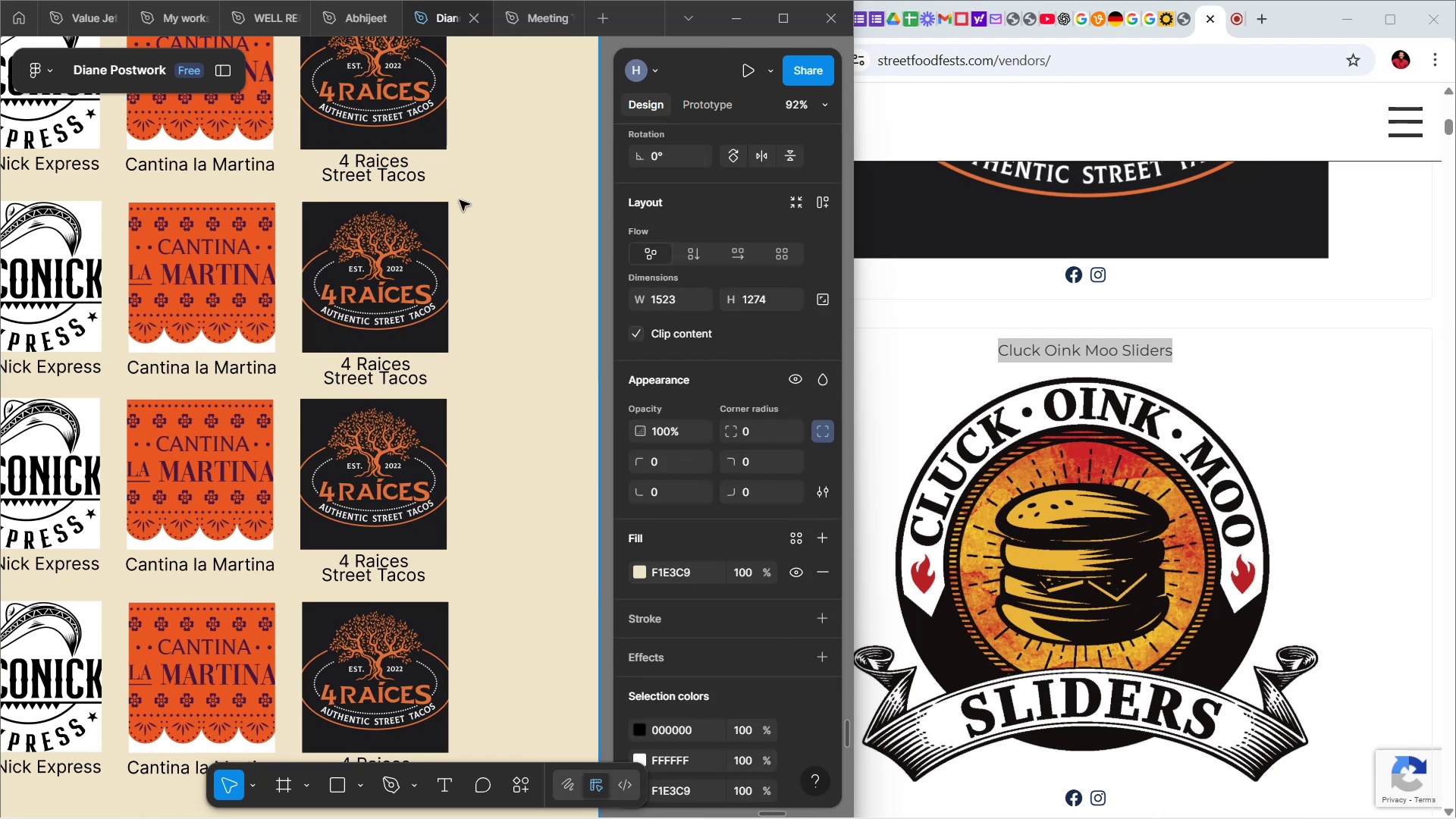 
scroll: coordinate [460, 200], scroll_direction: up, amount: 4.0
 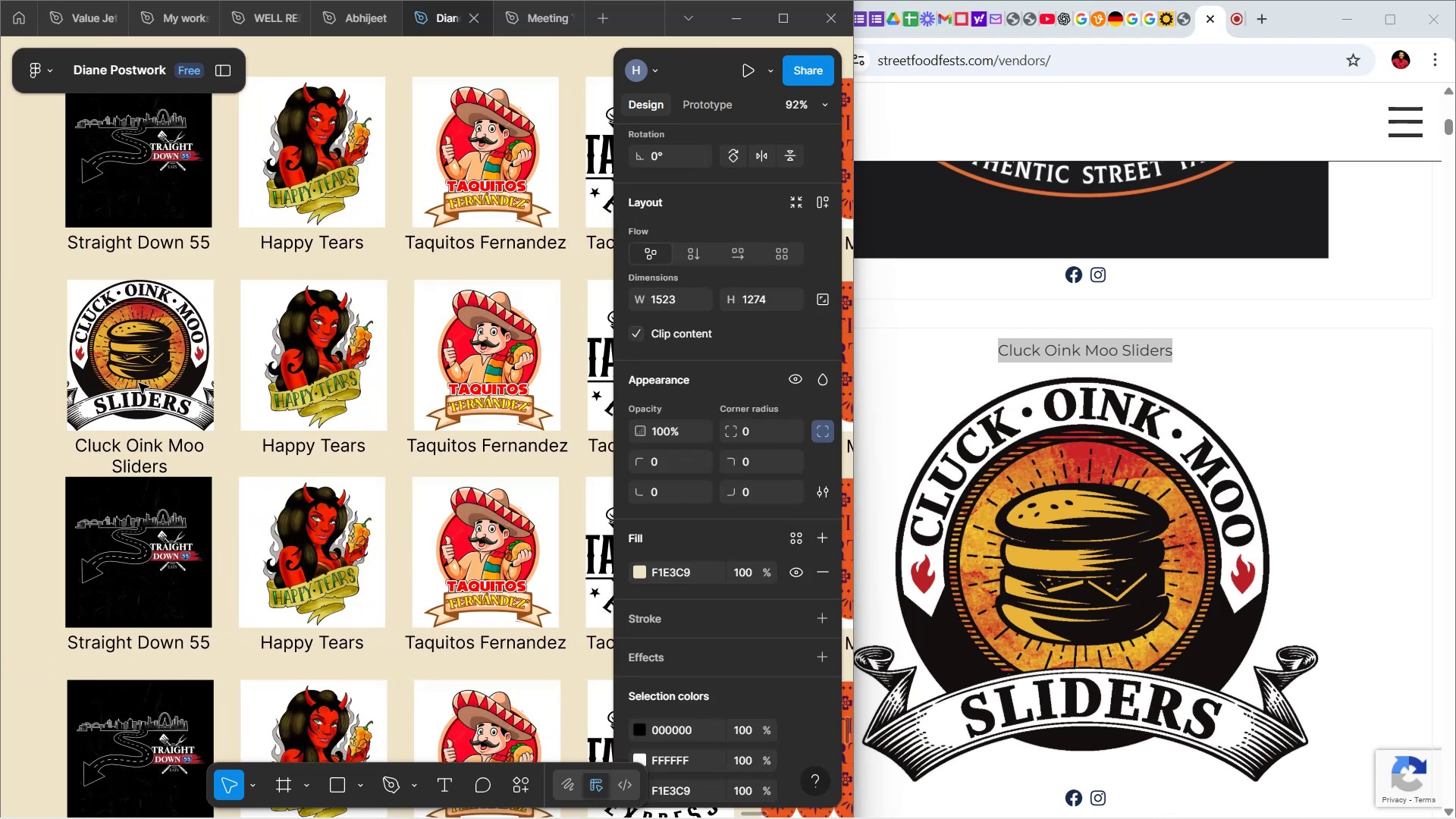 
hold_key(key=ShiftLeft, duration=1.54)
 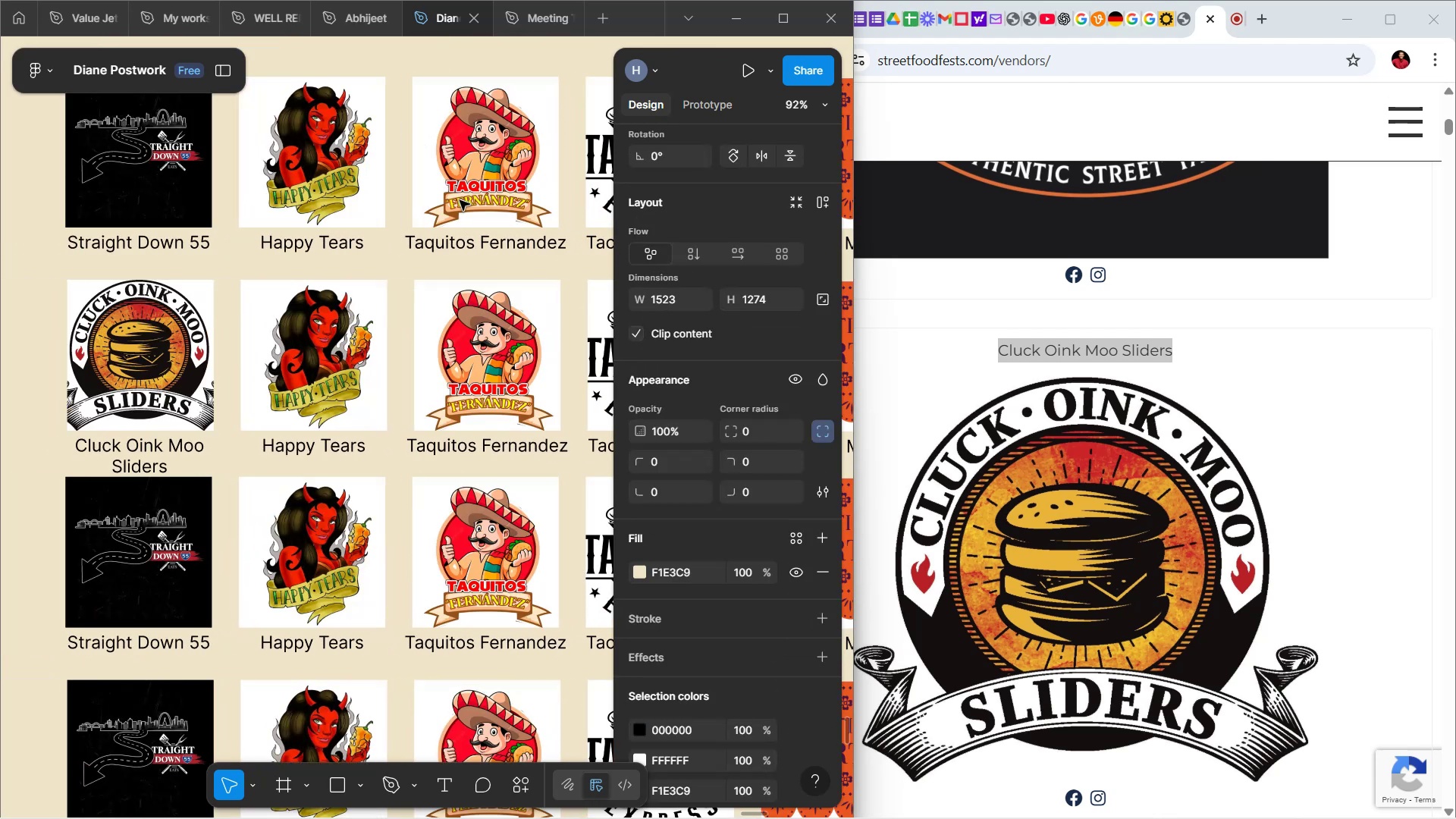 
hold_key(key=ShiftLeft, duration=0.58)
 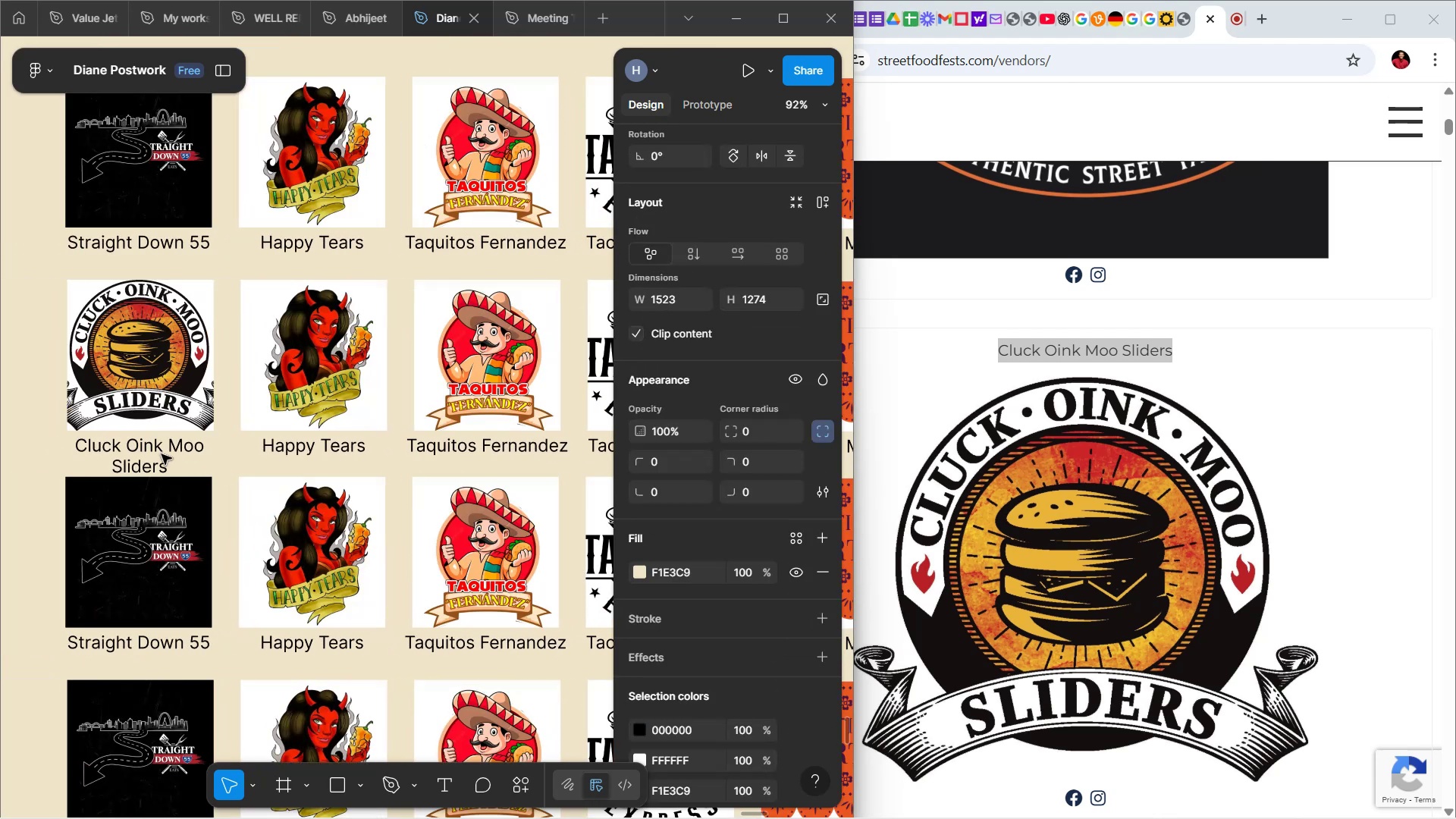 
double_click([162, 454])
 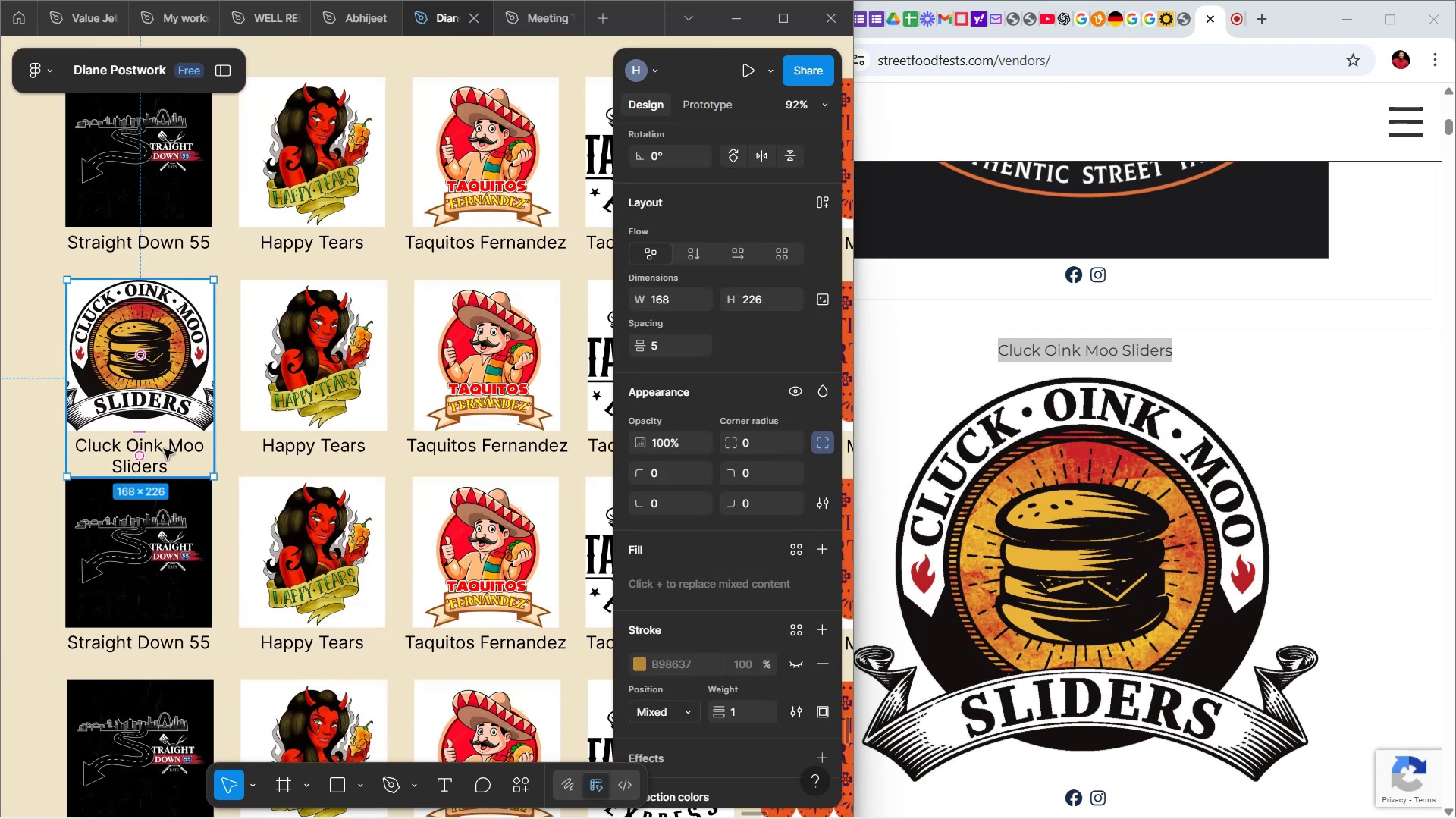 
double_click([164, 449])
 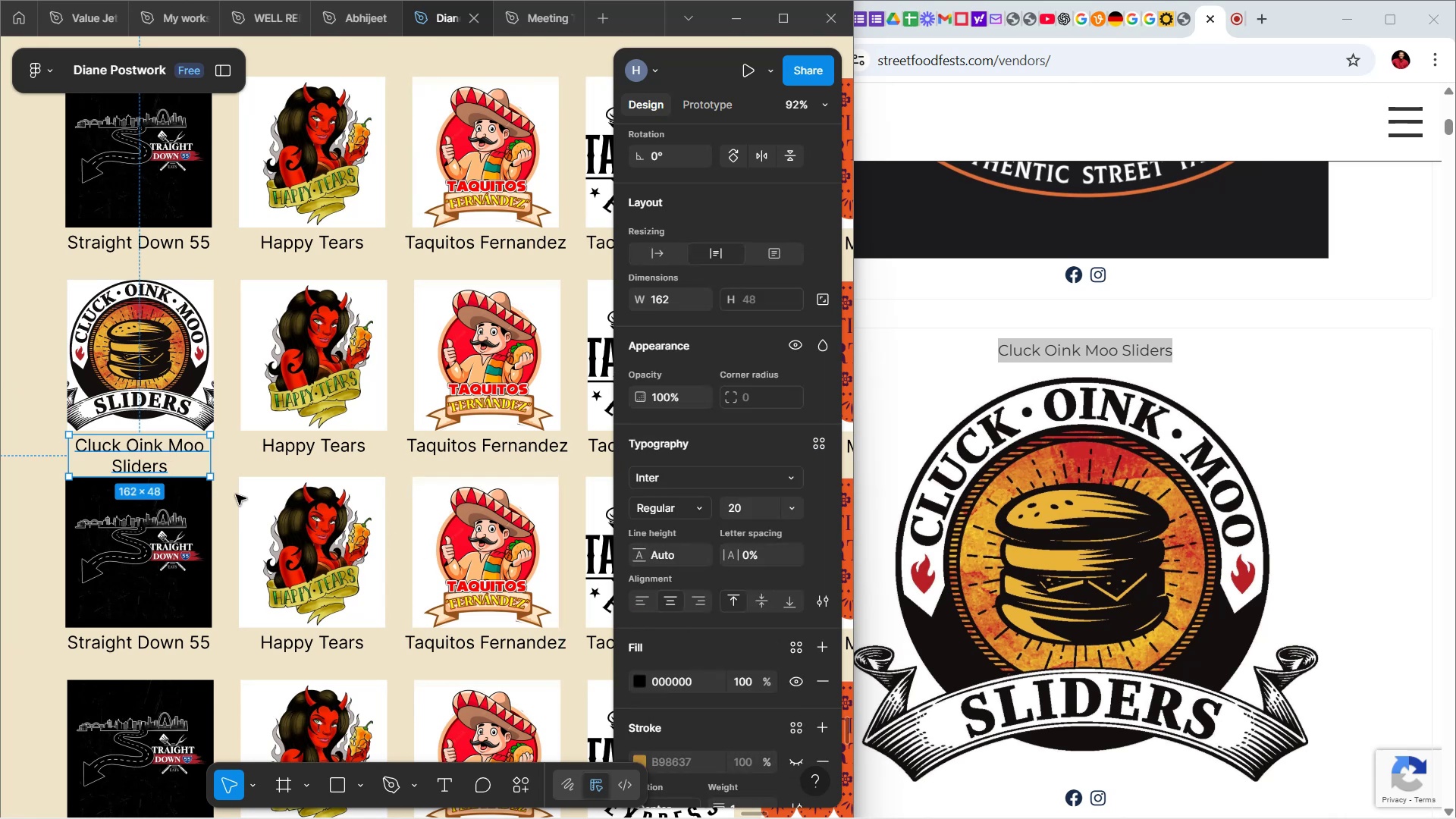 
scroll: coordinate [728, 588], scroll_direction: down, amount: 5.0
 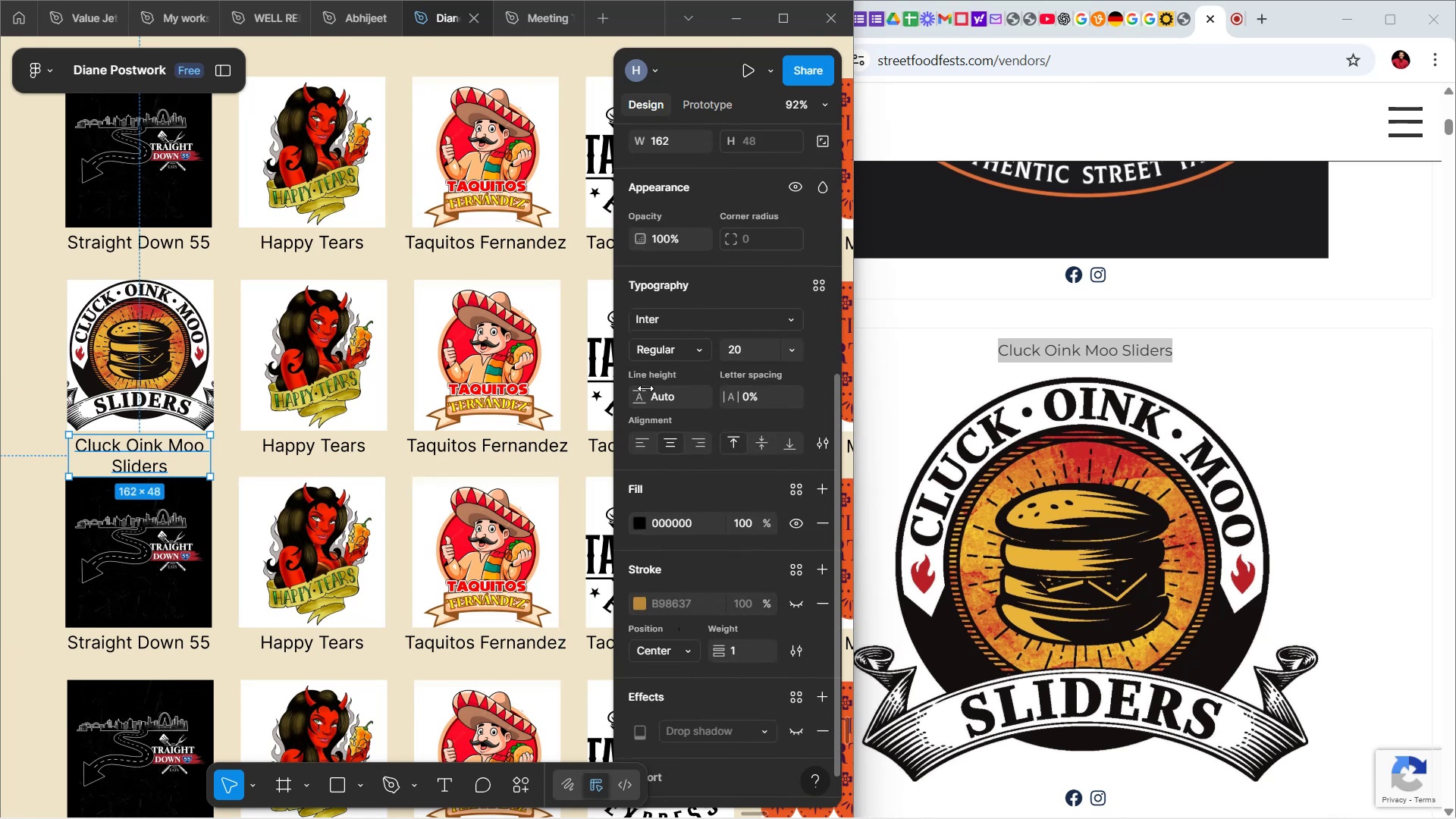 
left_click([656, 403])
 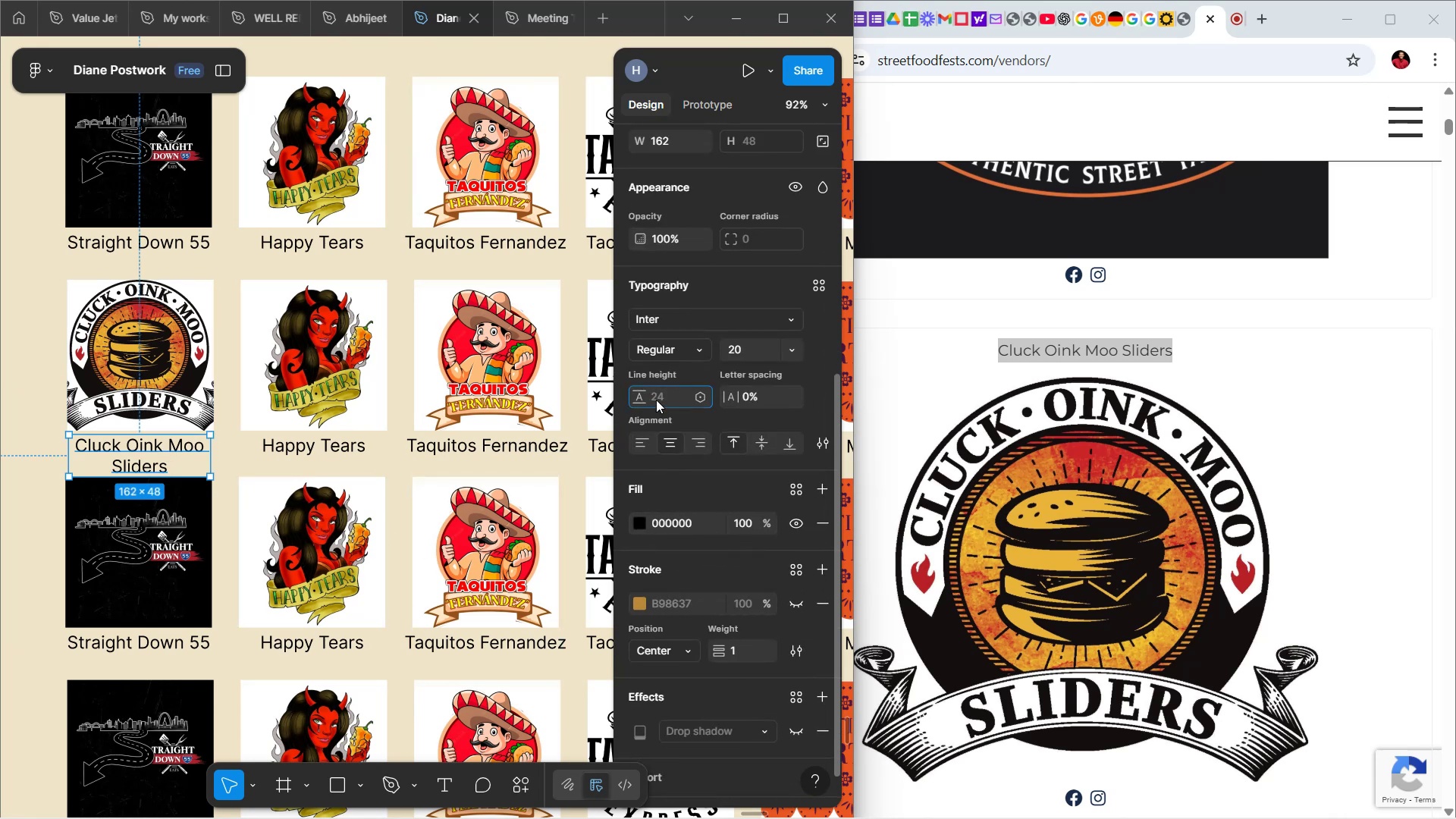 
type(80)
 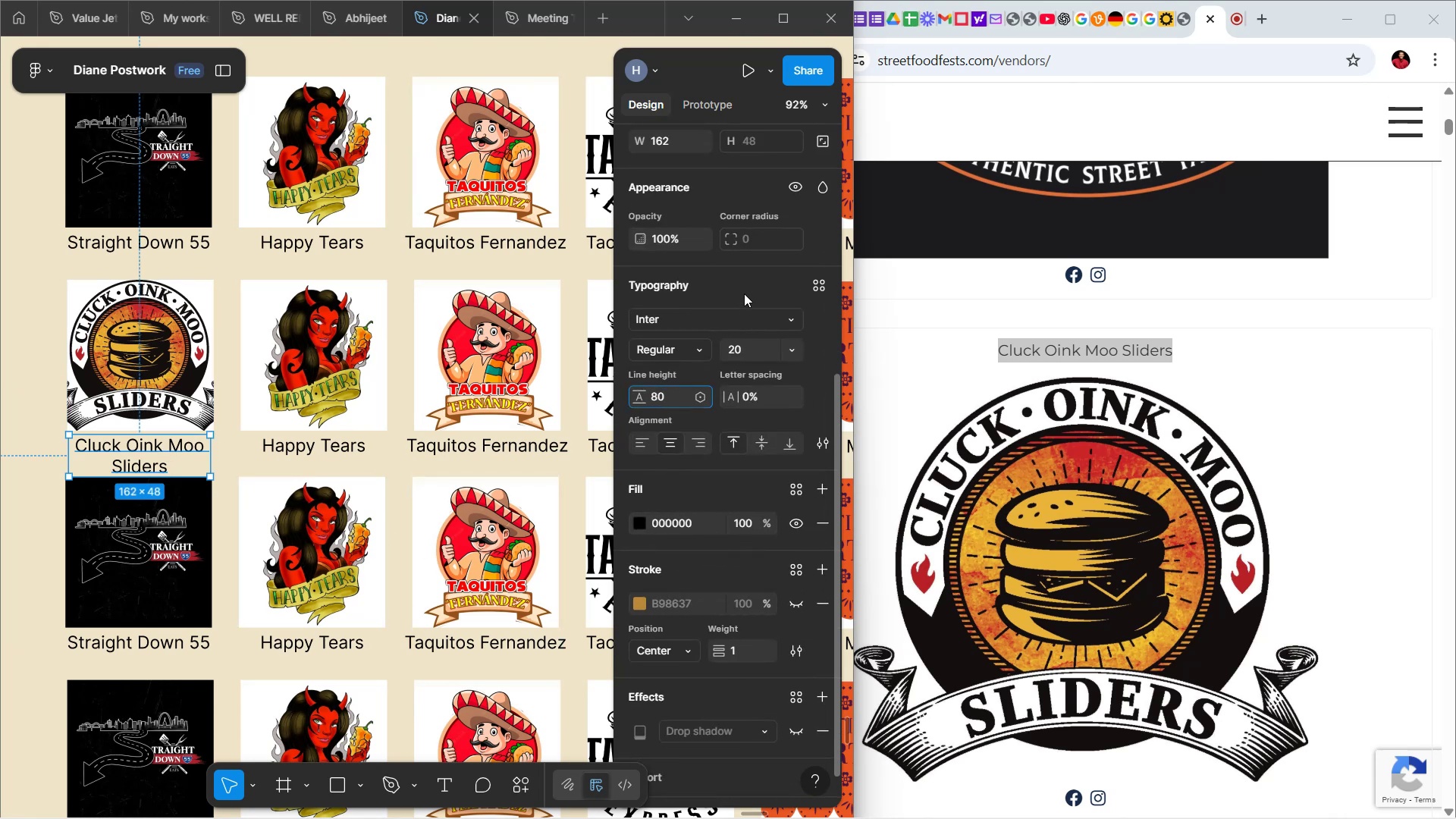 
left_click([744, 293])
 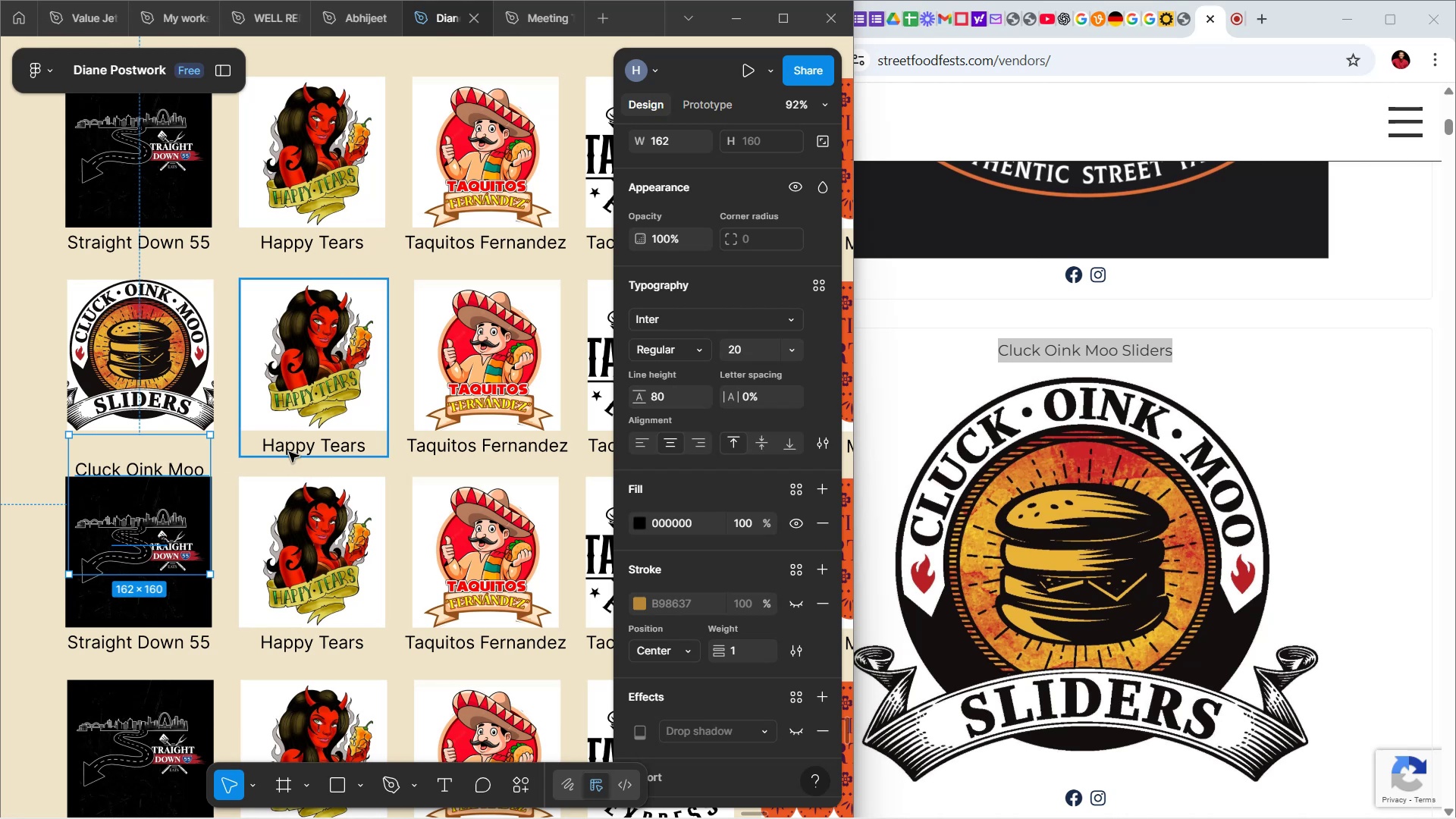 
wait(5.16)
 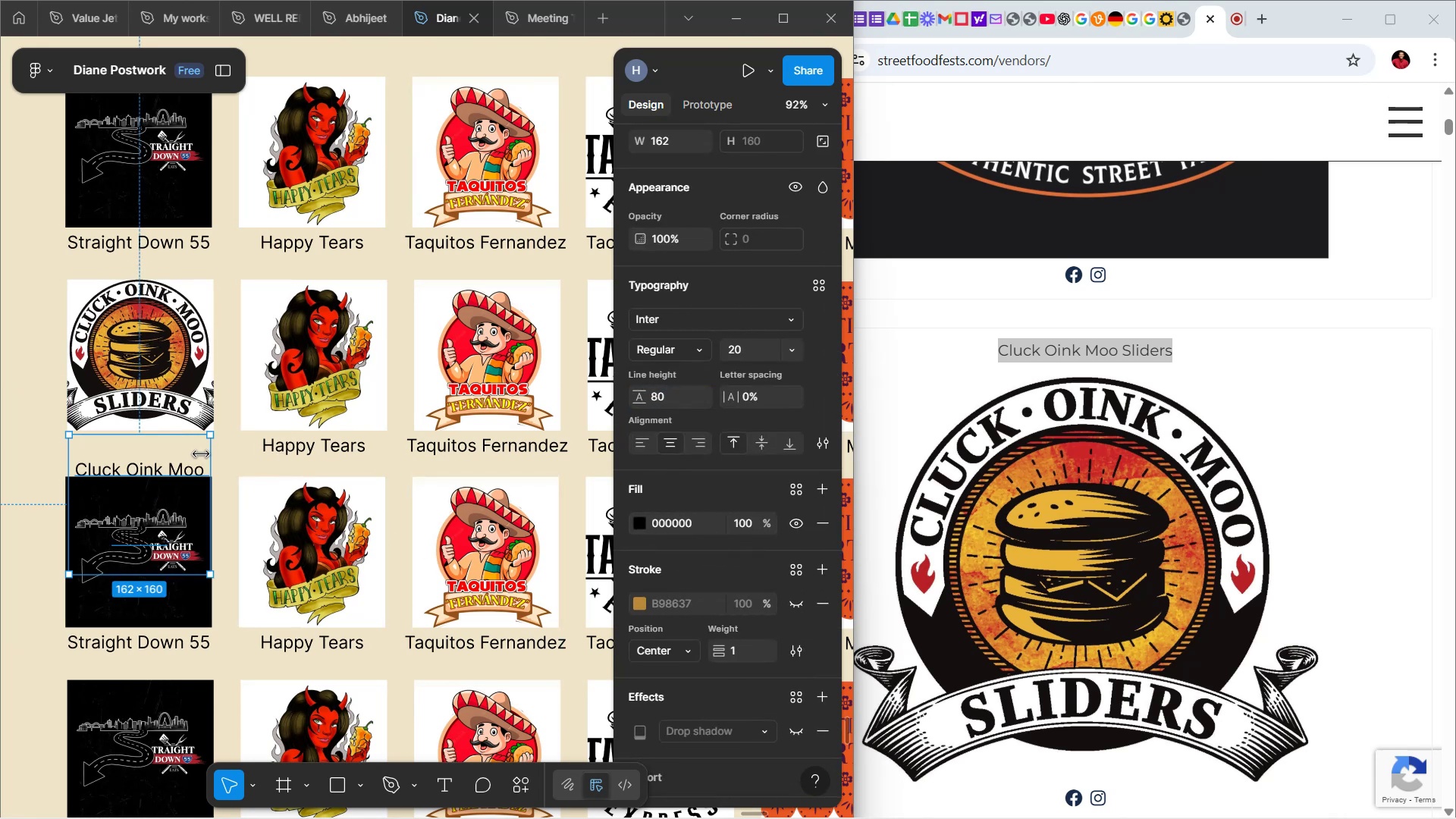 
key(Control+Z)
 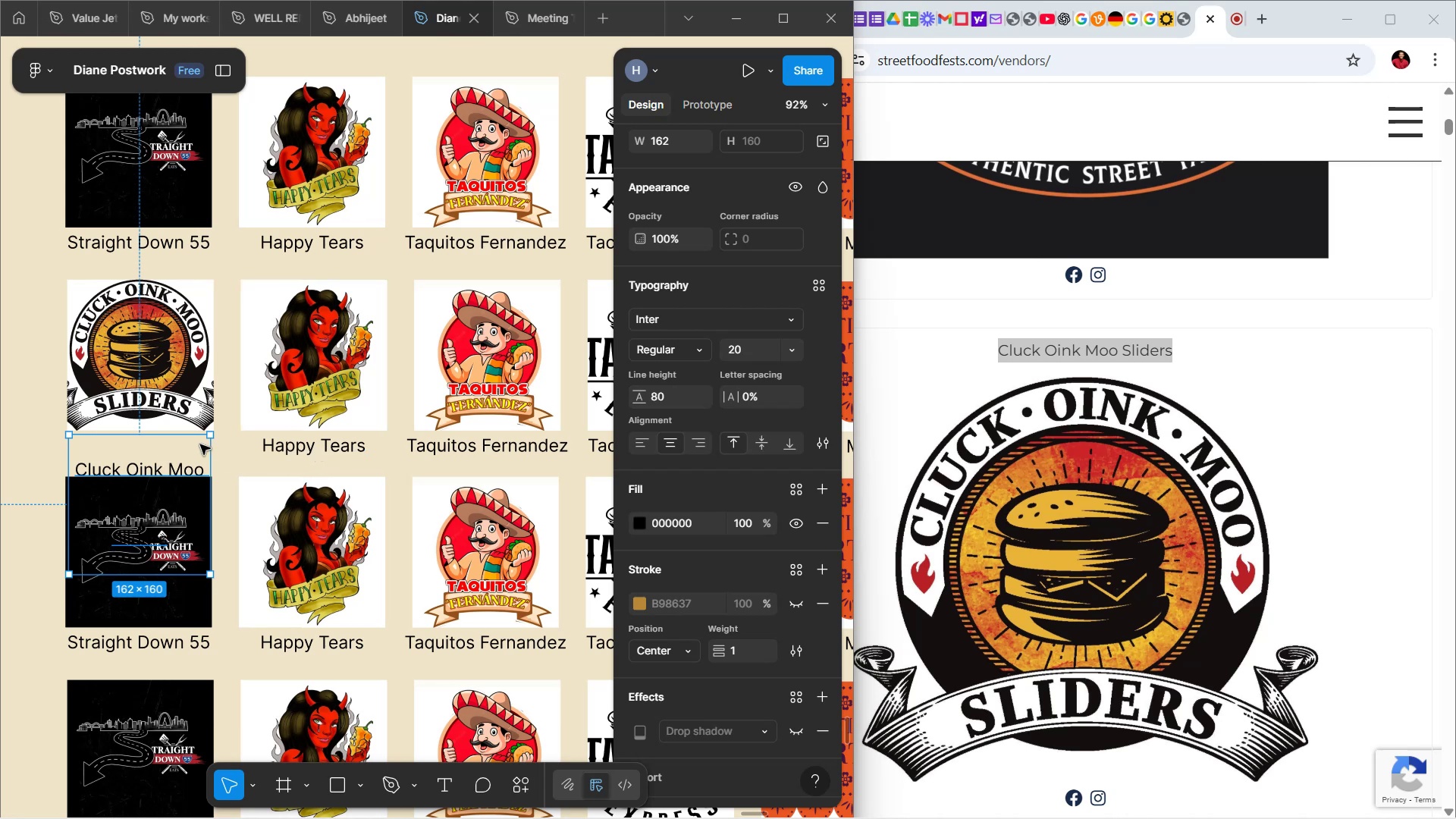 
key(Control+Z)
 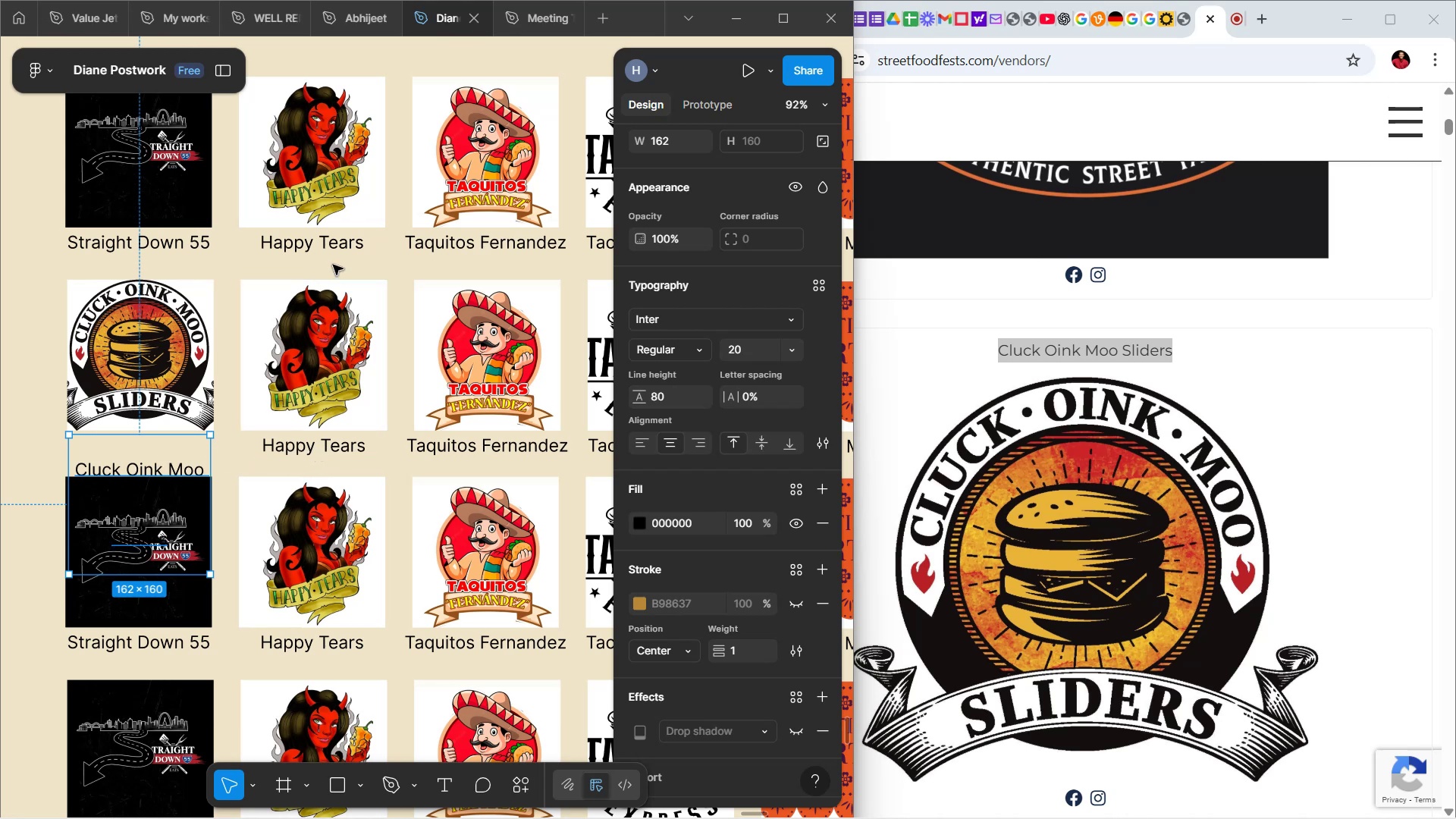 
left_click([333, 265])
 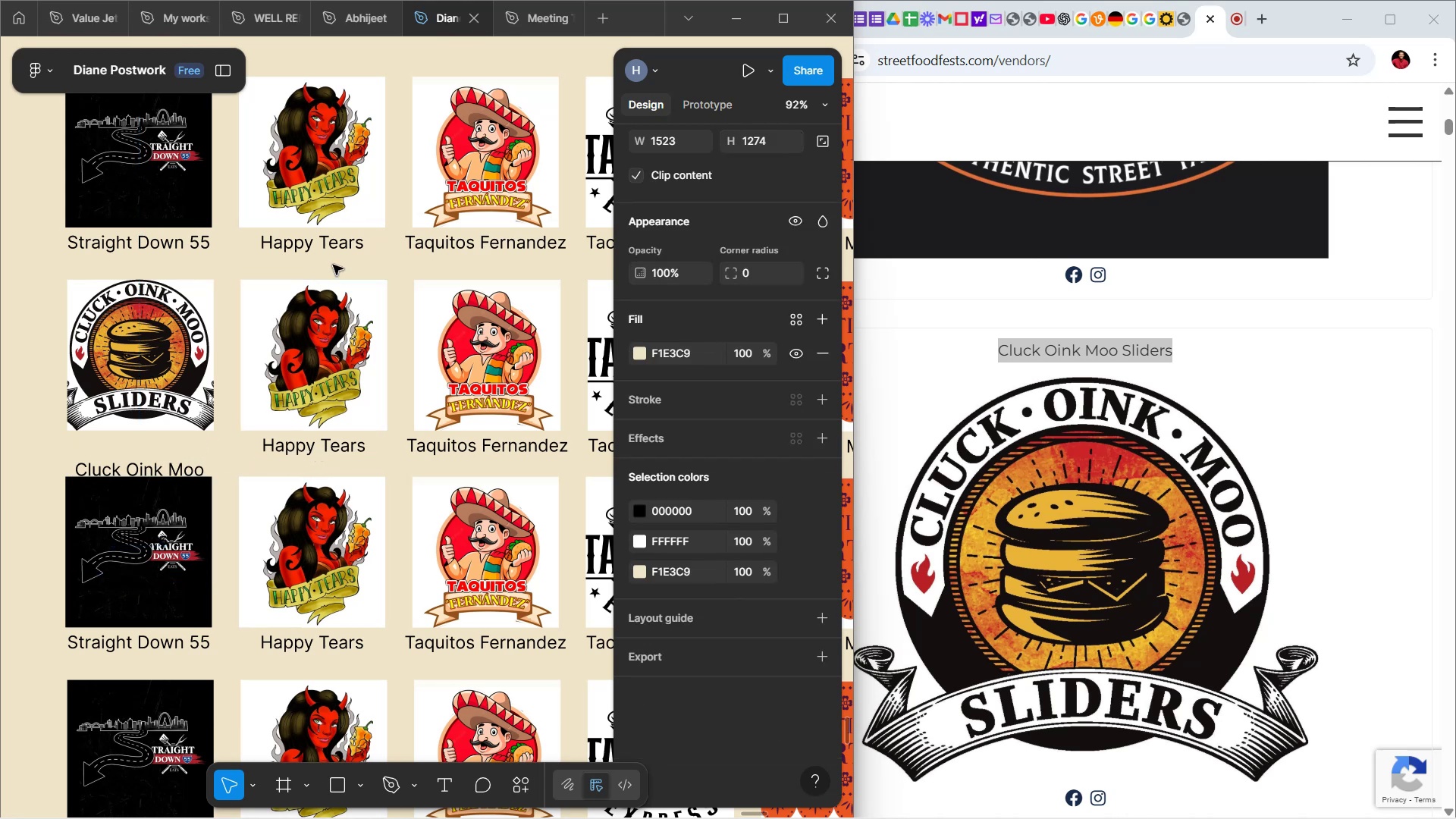 
key(Control+Z)
 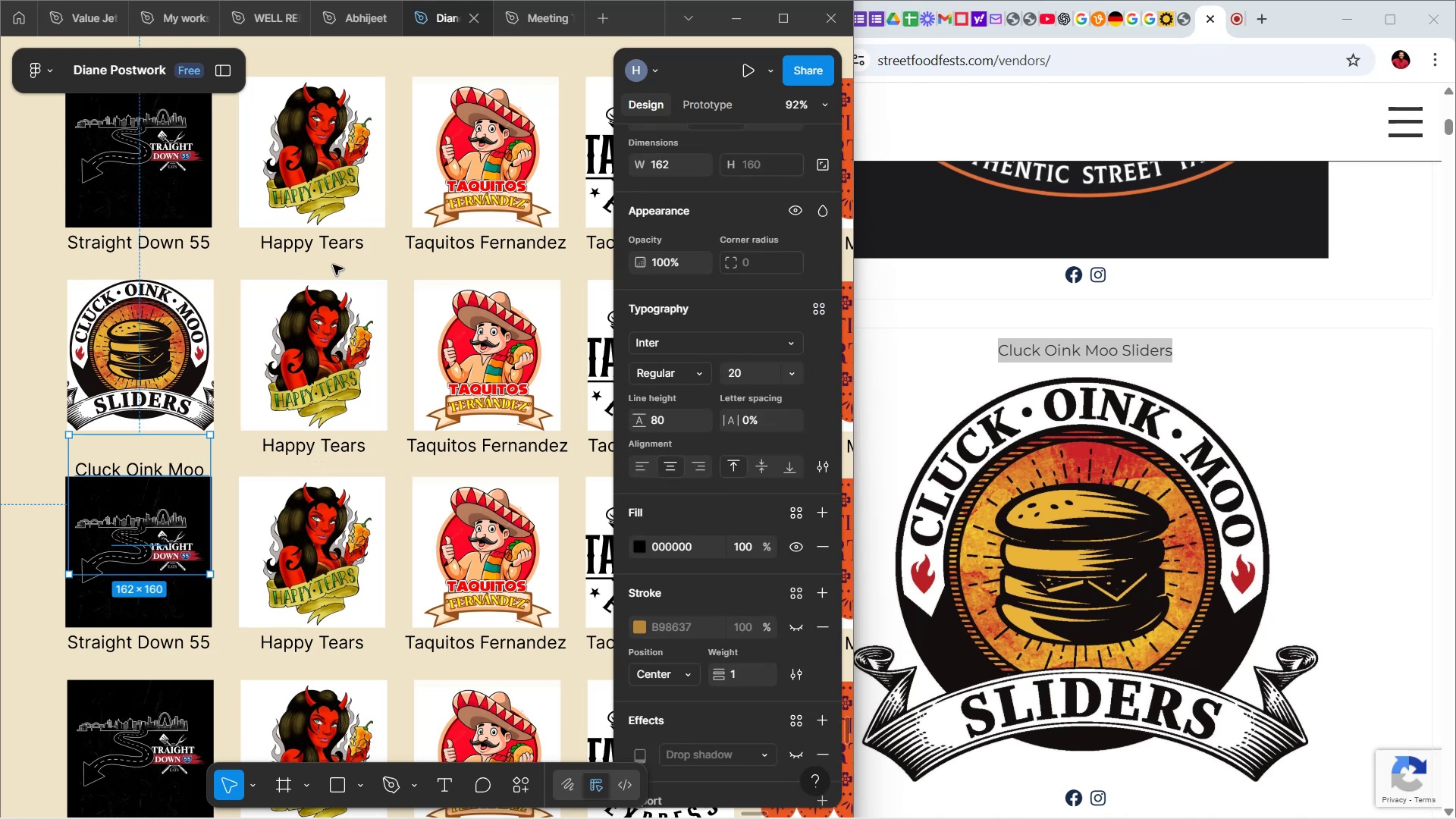 
key(Control+Z)
 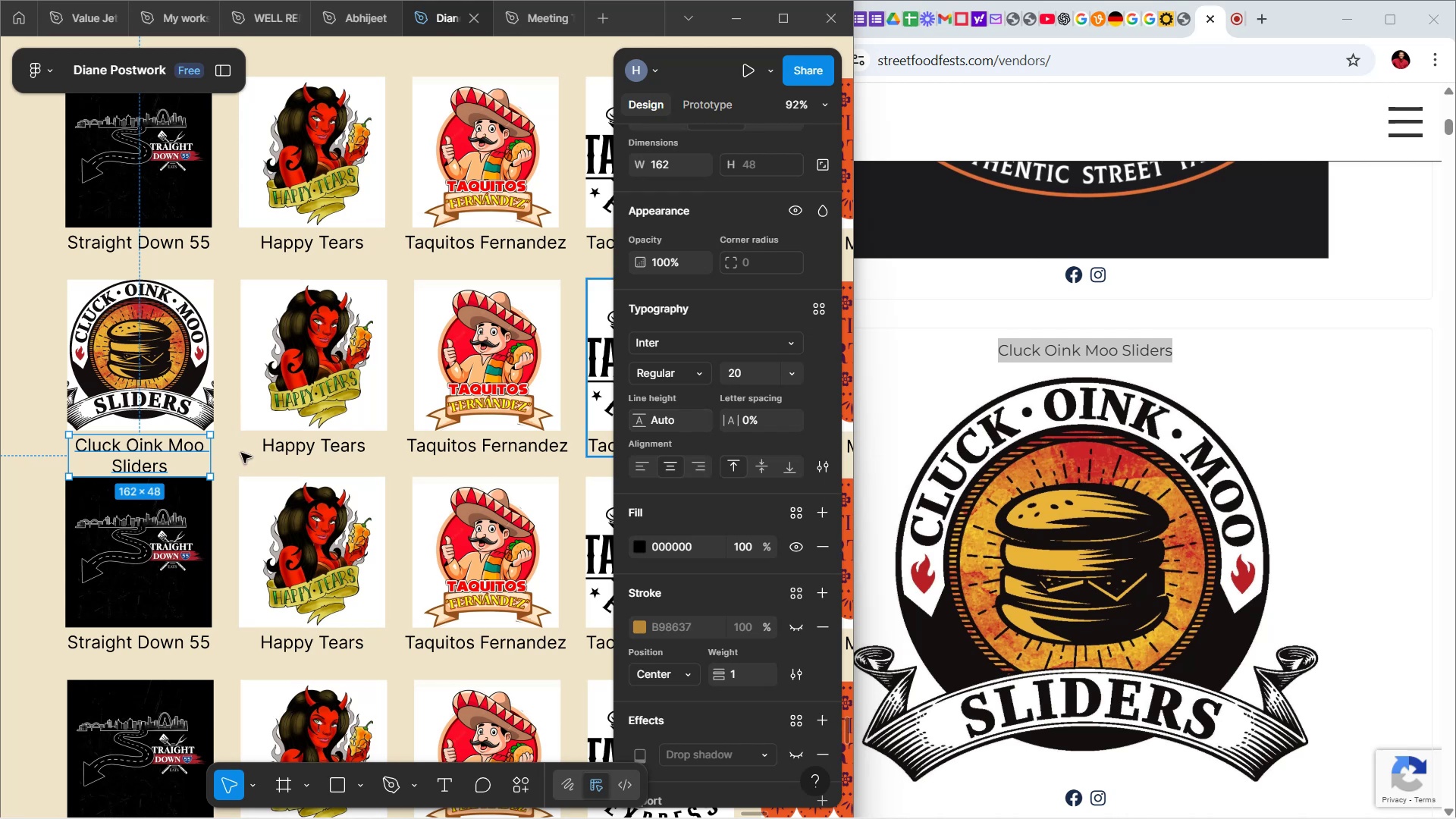 
wait(6.4)
 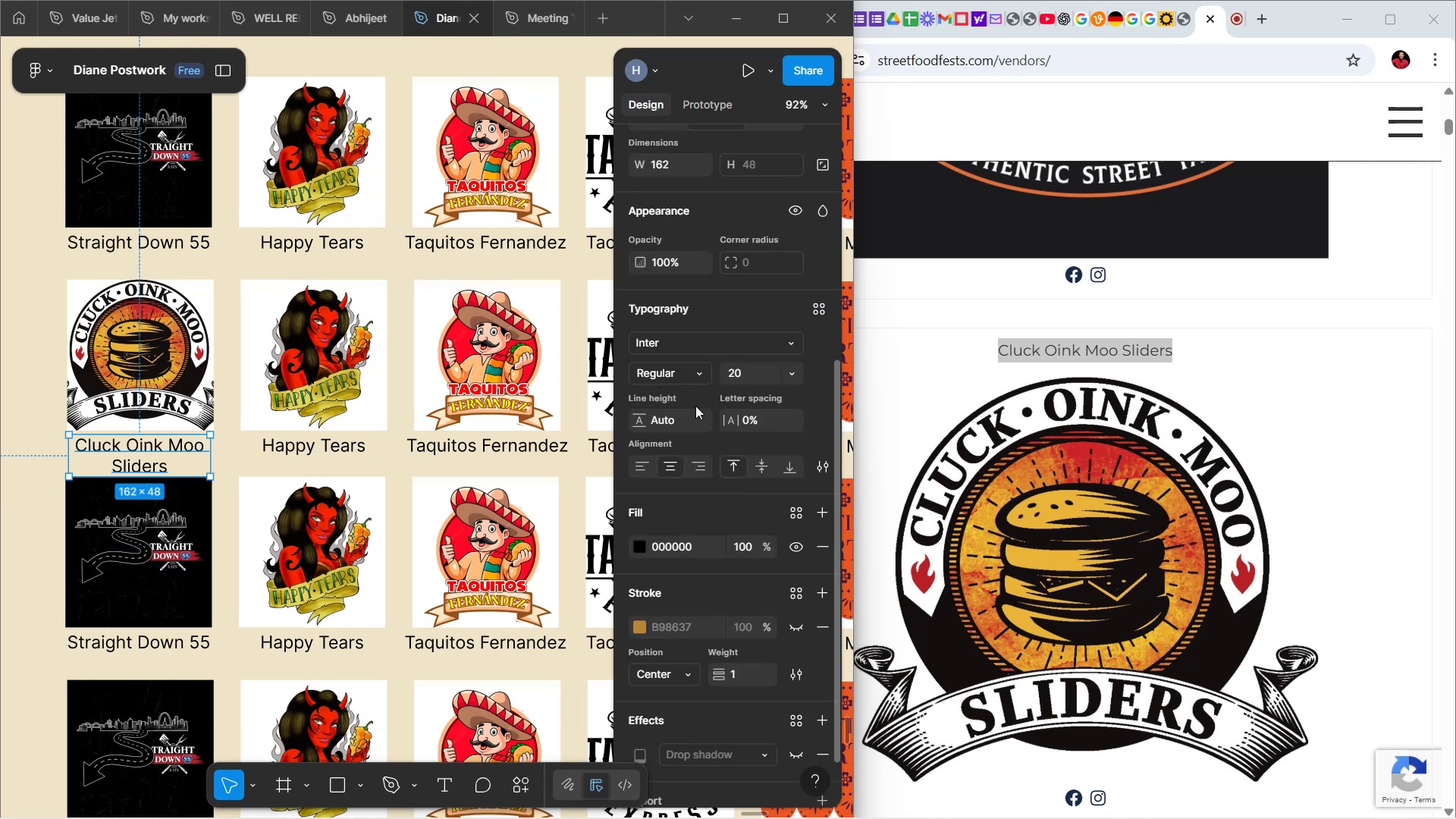 
left_click([235, 265])
 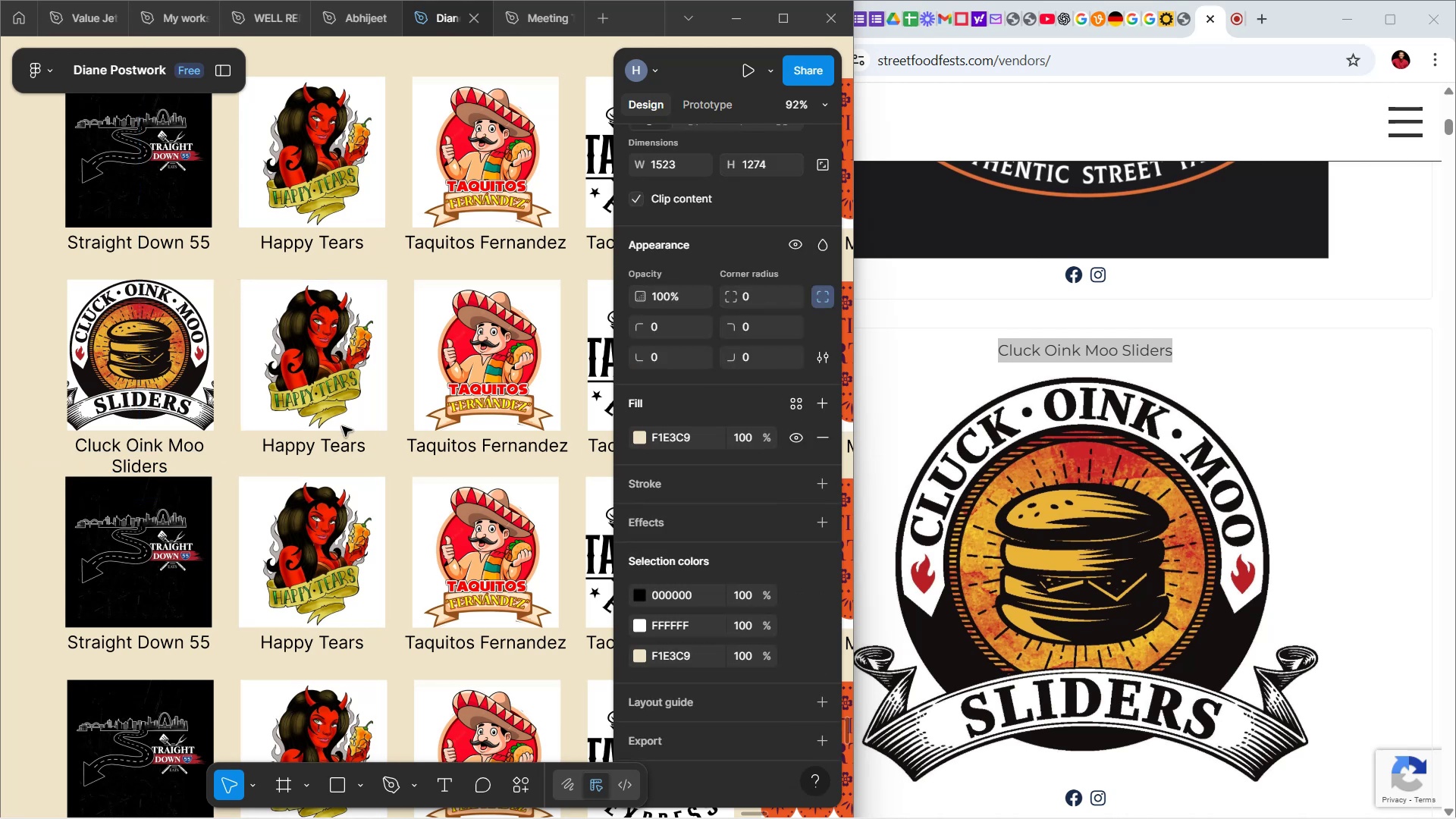 
hold_key(key=ControlLeft, duration=0.83)
scroll: coordinate [356, 466], scroll_direction: down, amount: 2.0
 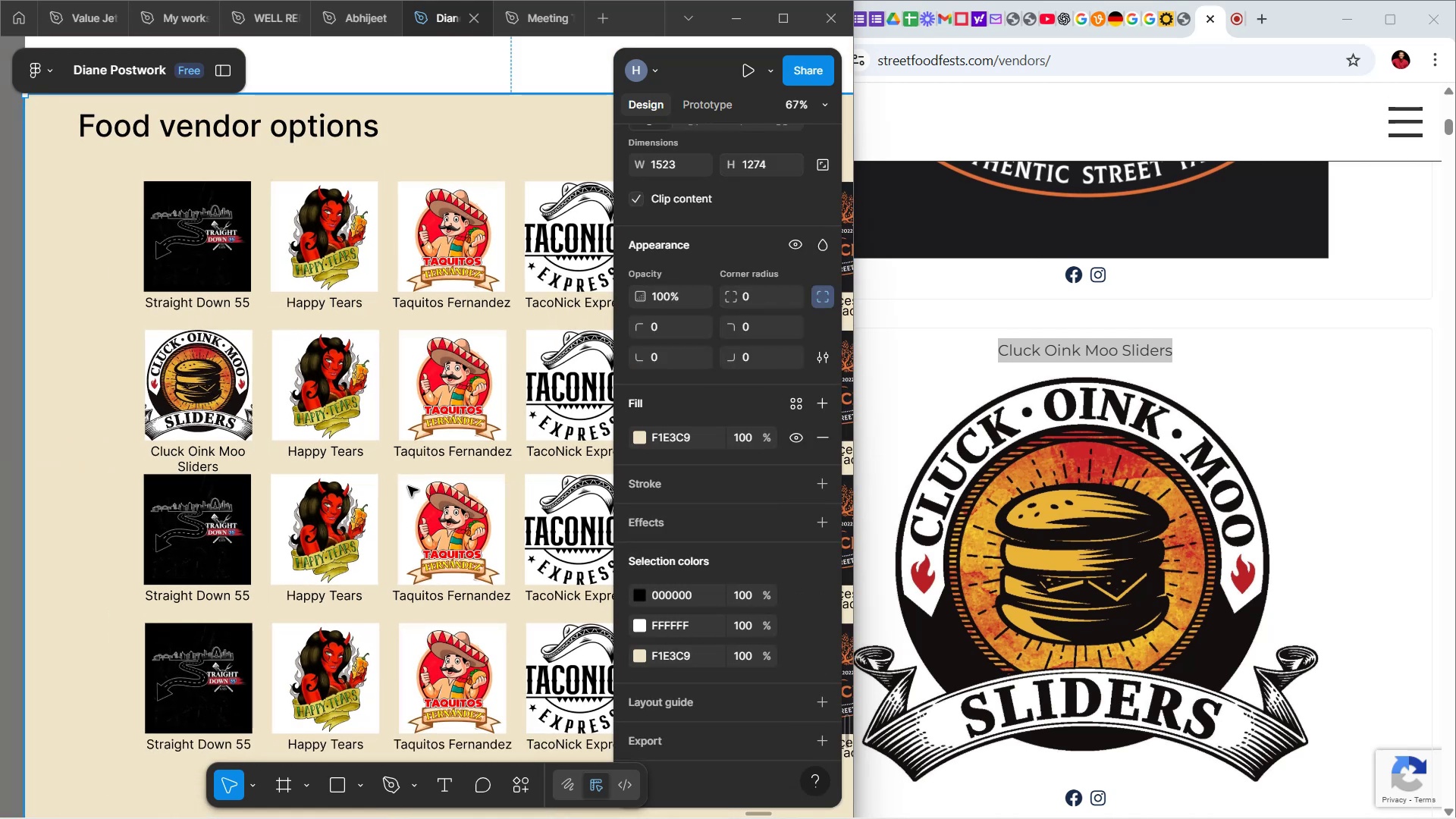 
hold_key(key=ShiftLeft, duration=0.91)
scroll: coordinate [403, 489], scroll_direction: down, amount: 7.0
 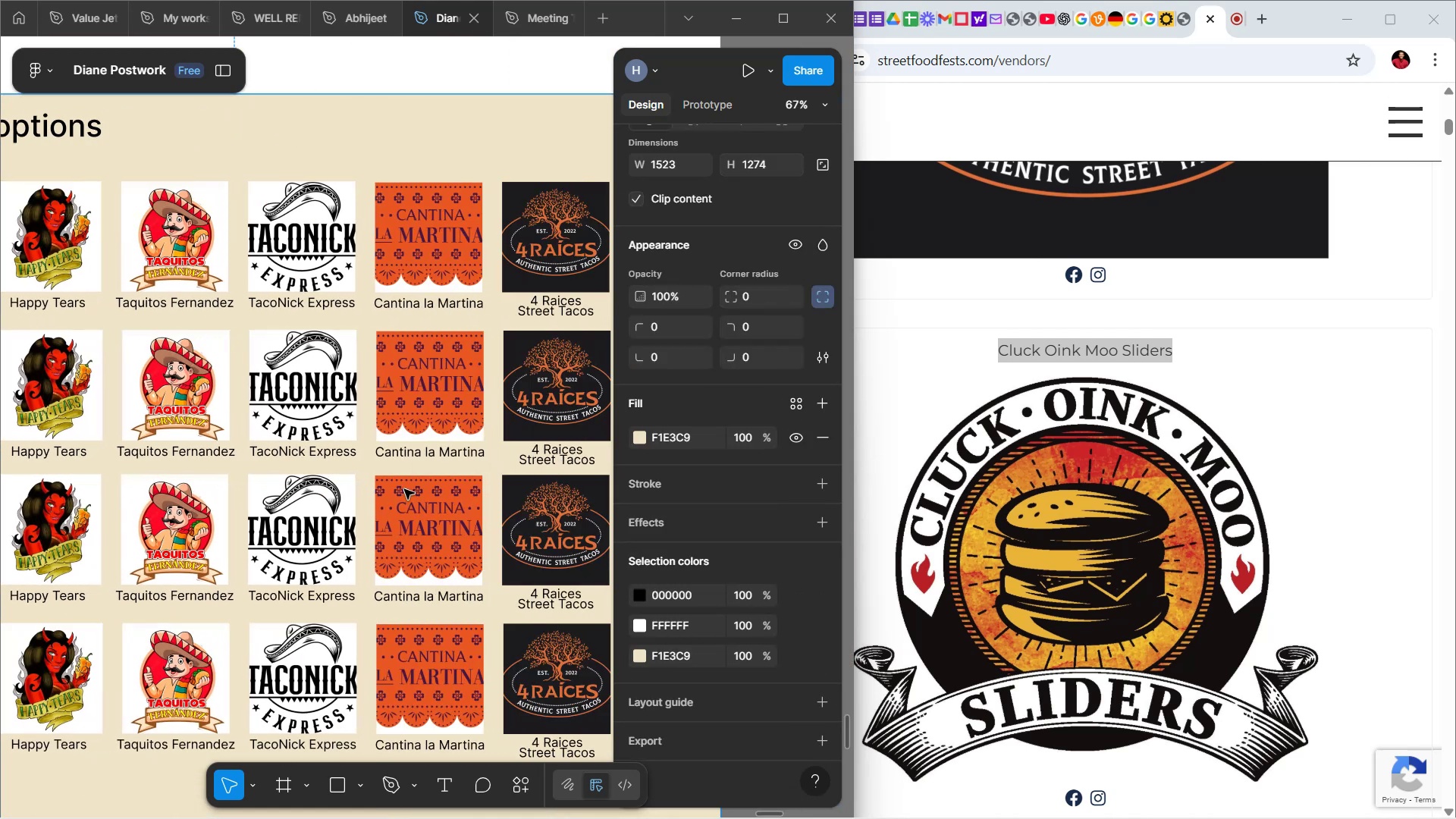 
hold_key(key=ControlLeft, duration=0.68)
scroll: coordinate [404, 489], scroll_direction: down, amount: 3.0
 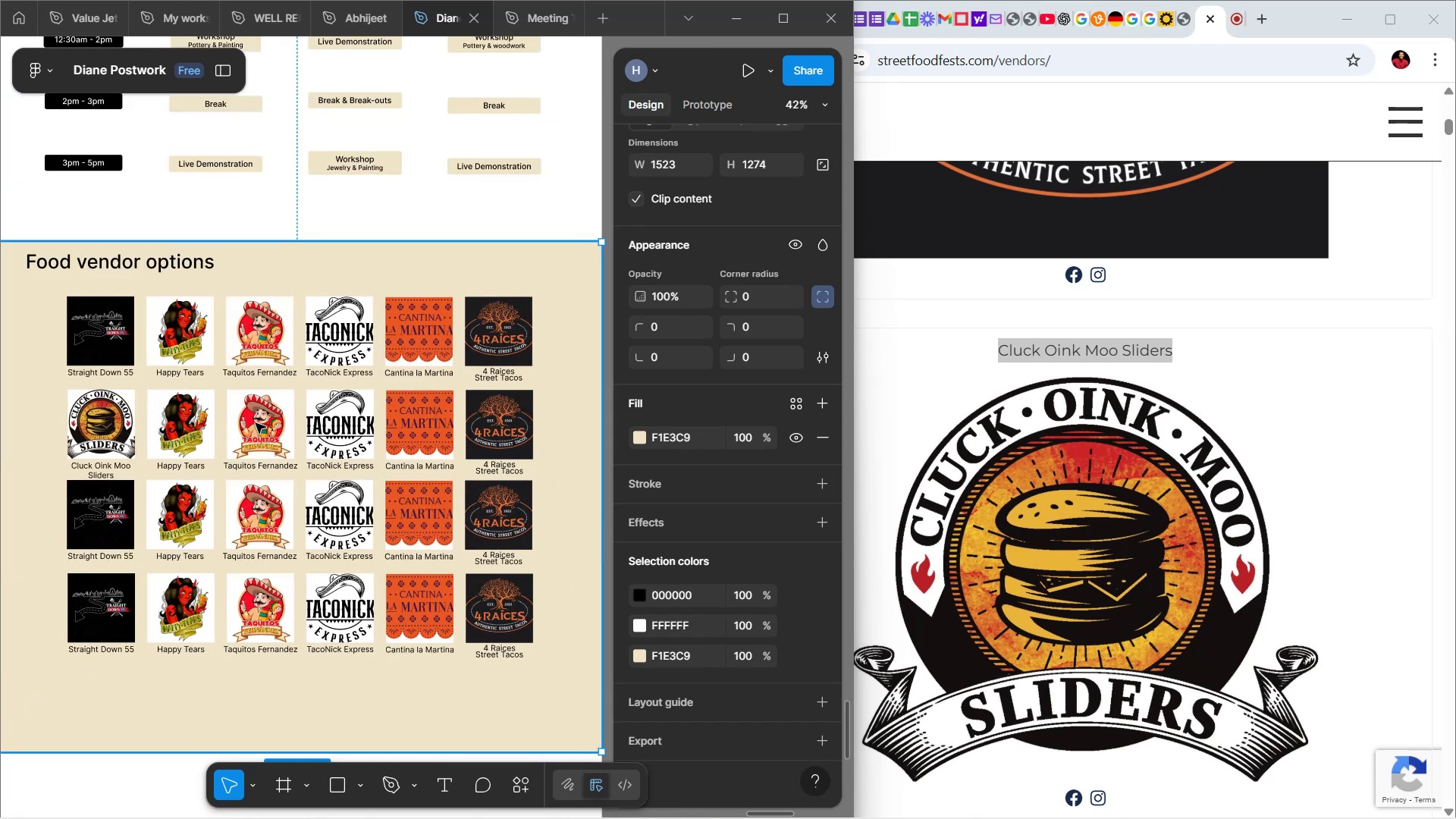 
hold_key(key=ControlLeft, duration=1.14)
scroll: coordinate [206, 422], scroll_direction: up, amount: 2.0
 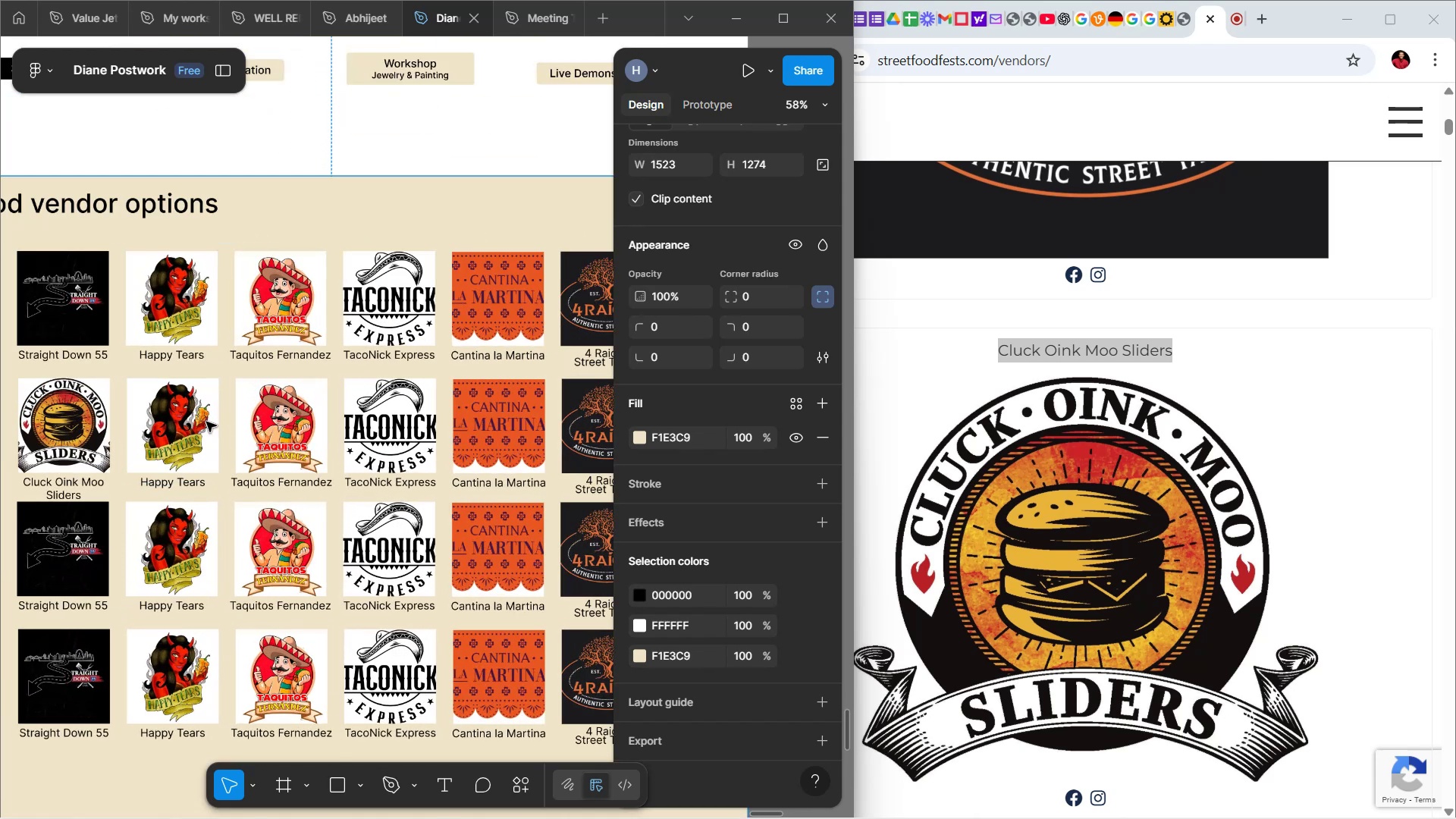 
scroll: coordinate [1136, 506], scroll_direction: down, amount: 16.0
 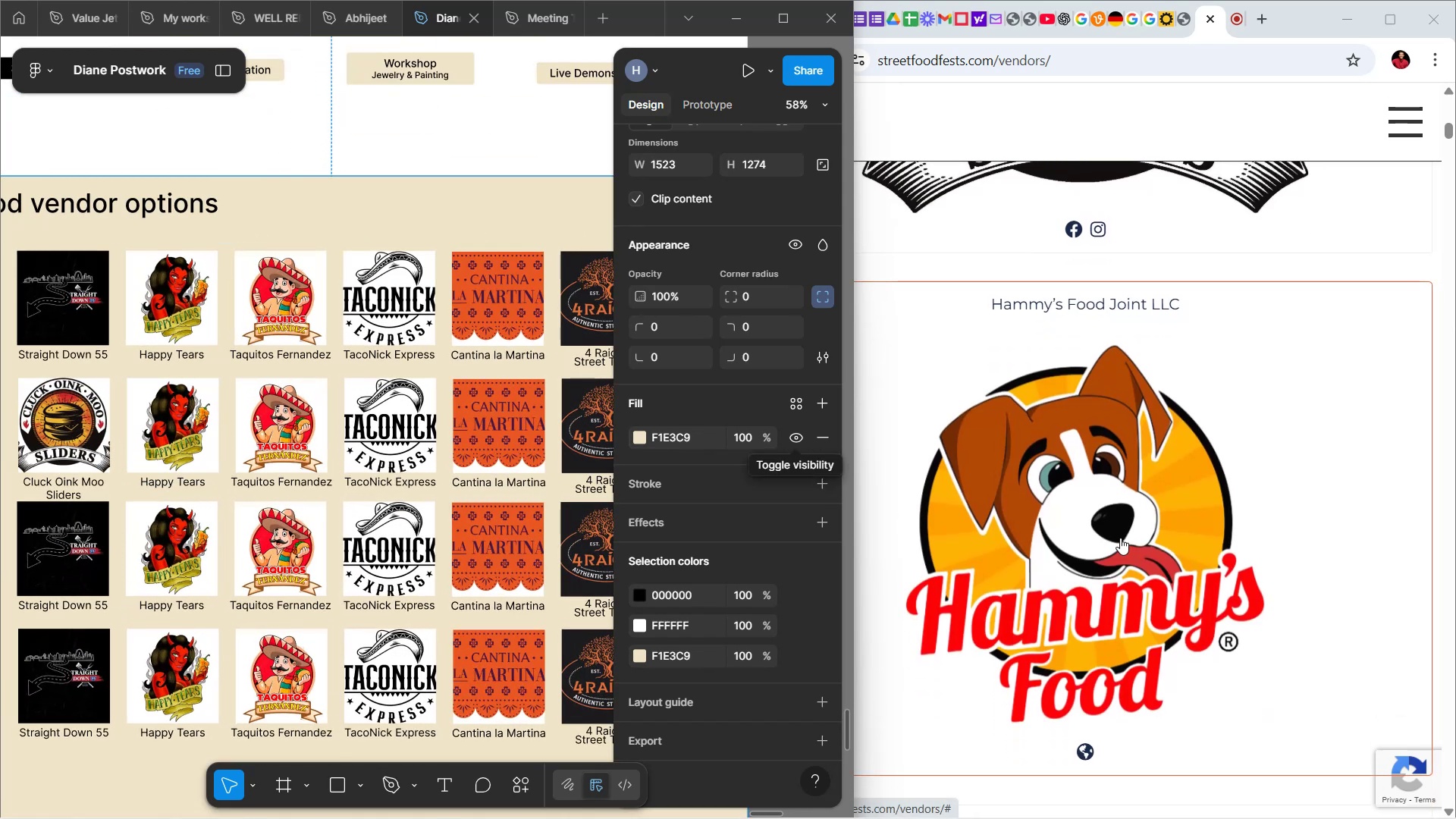 
right_click([1120, 538])
 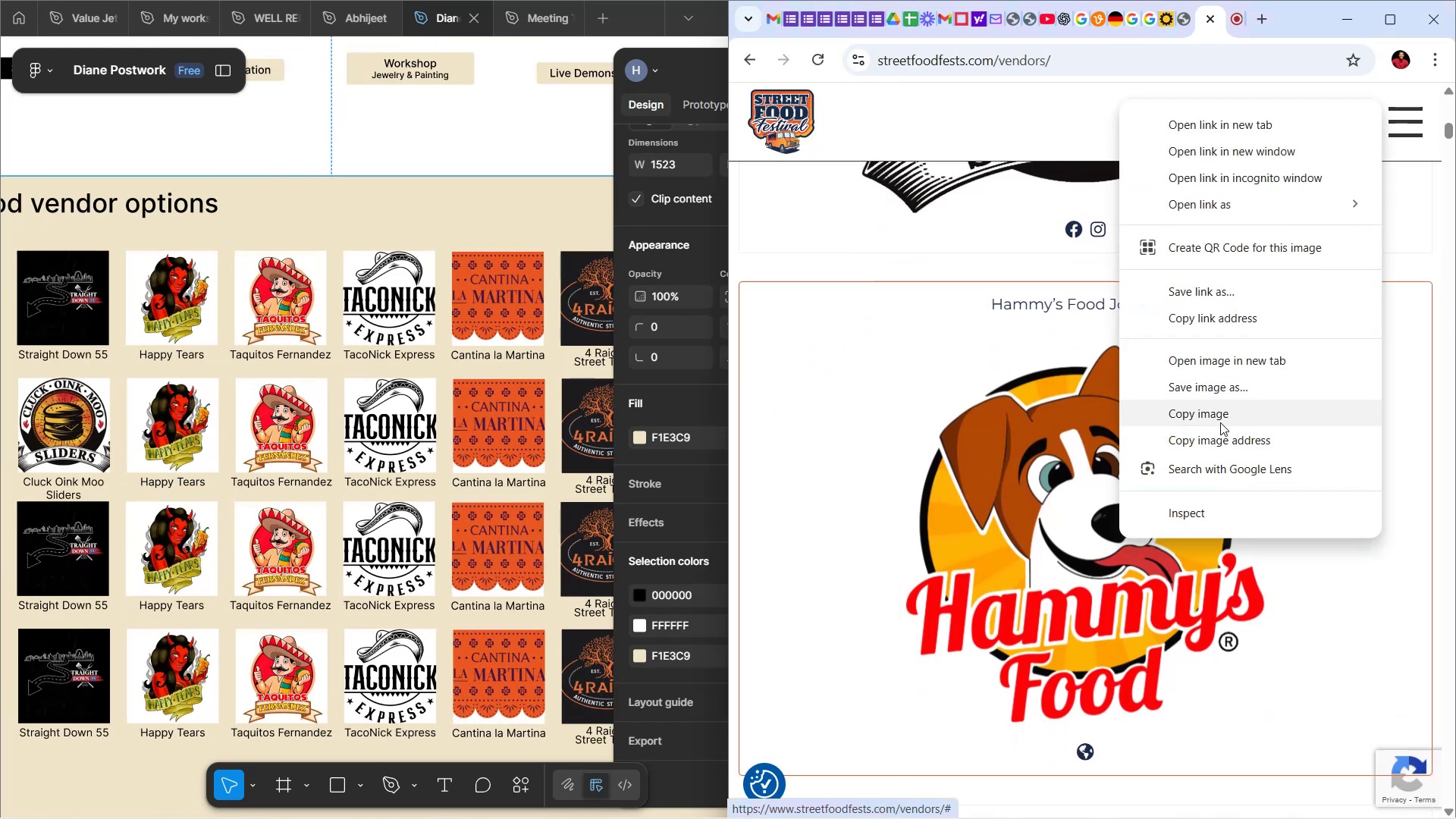 
left_click([1221, 420])
 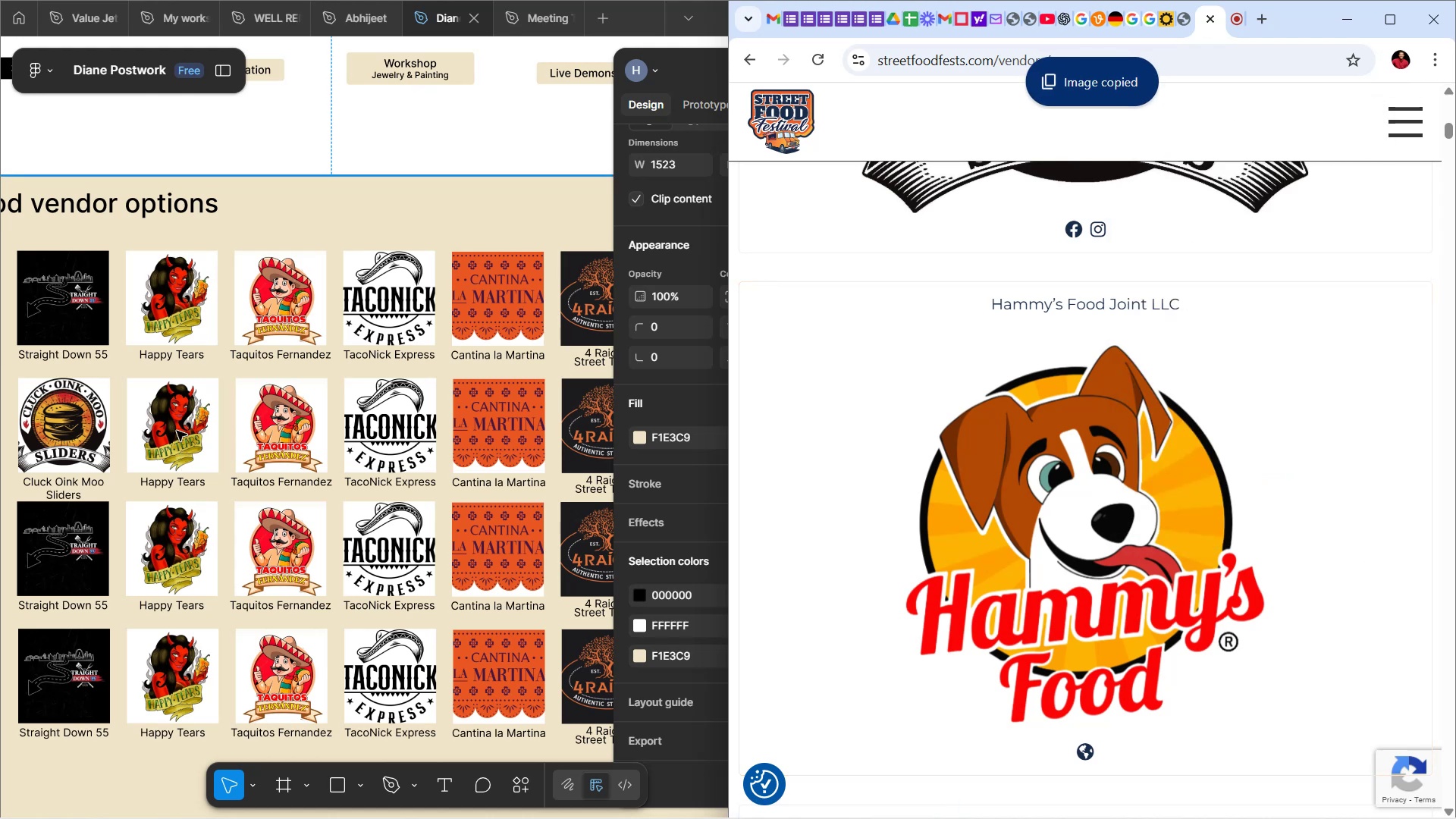 
double_click([177, 431])
 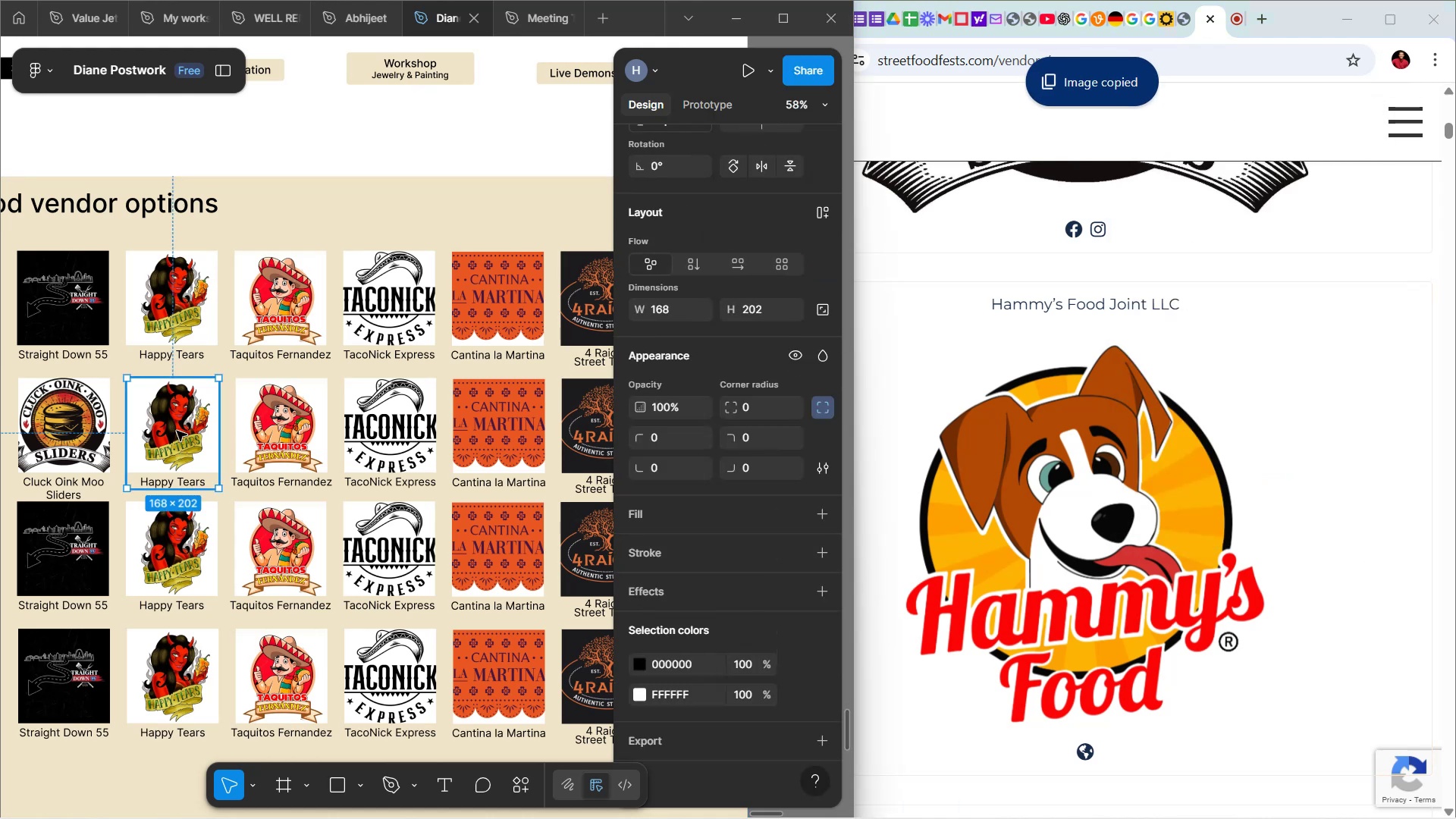 
double_click([177, 431])
 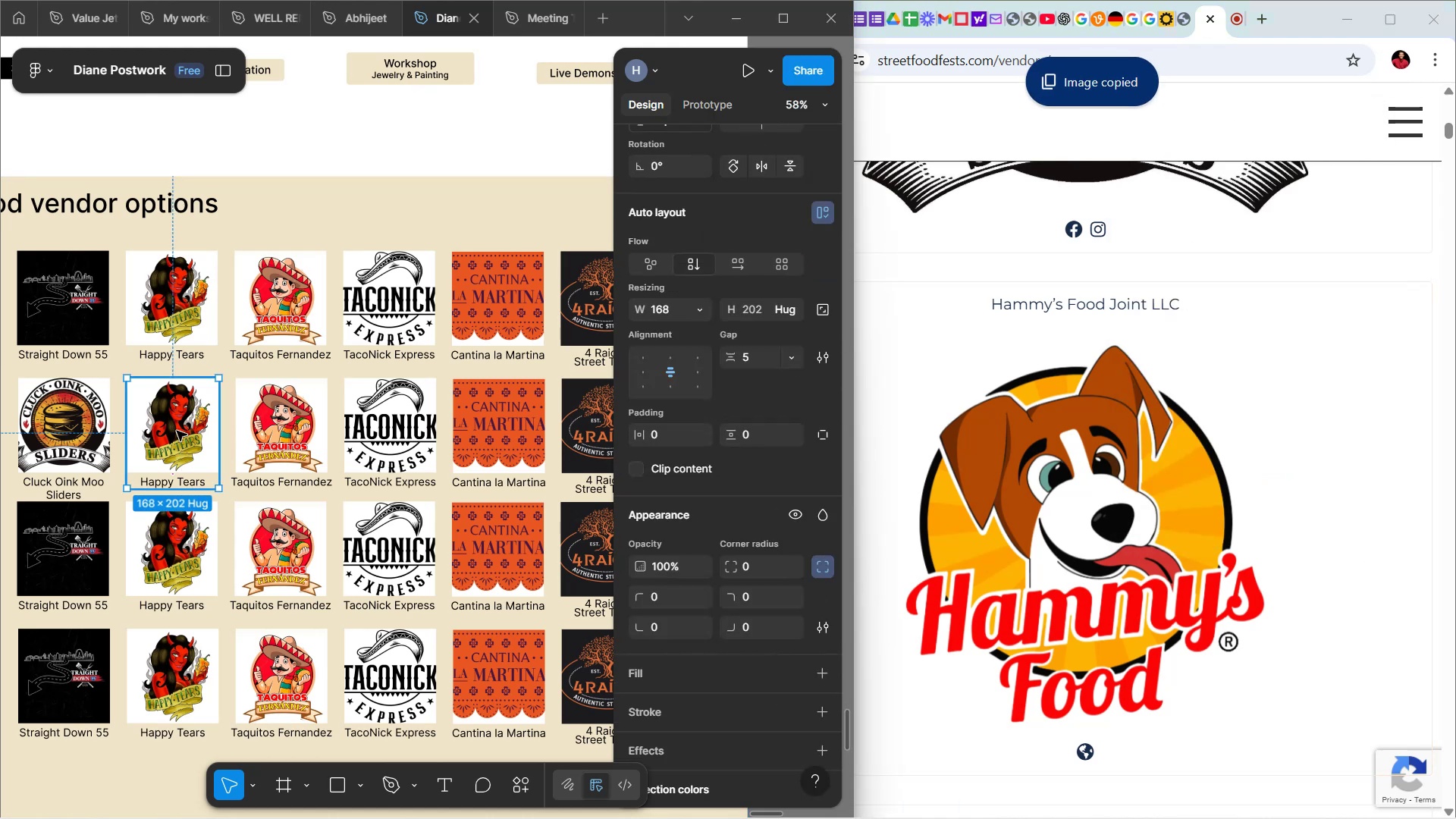 
double_click([177, 431])
 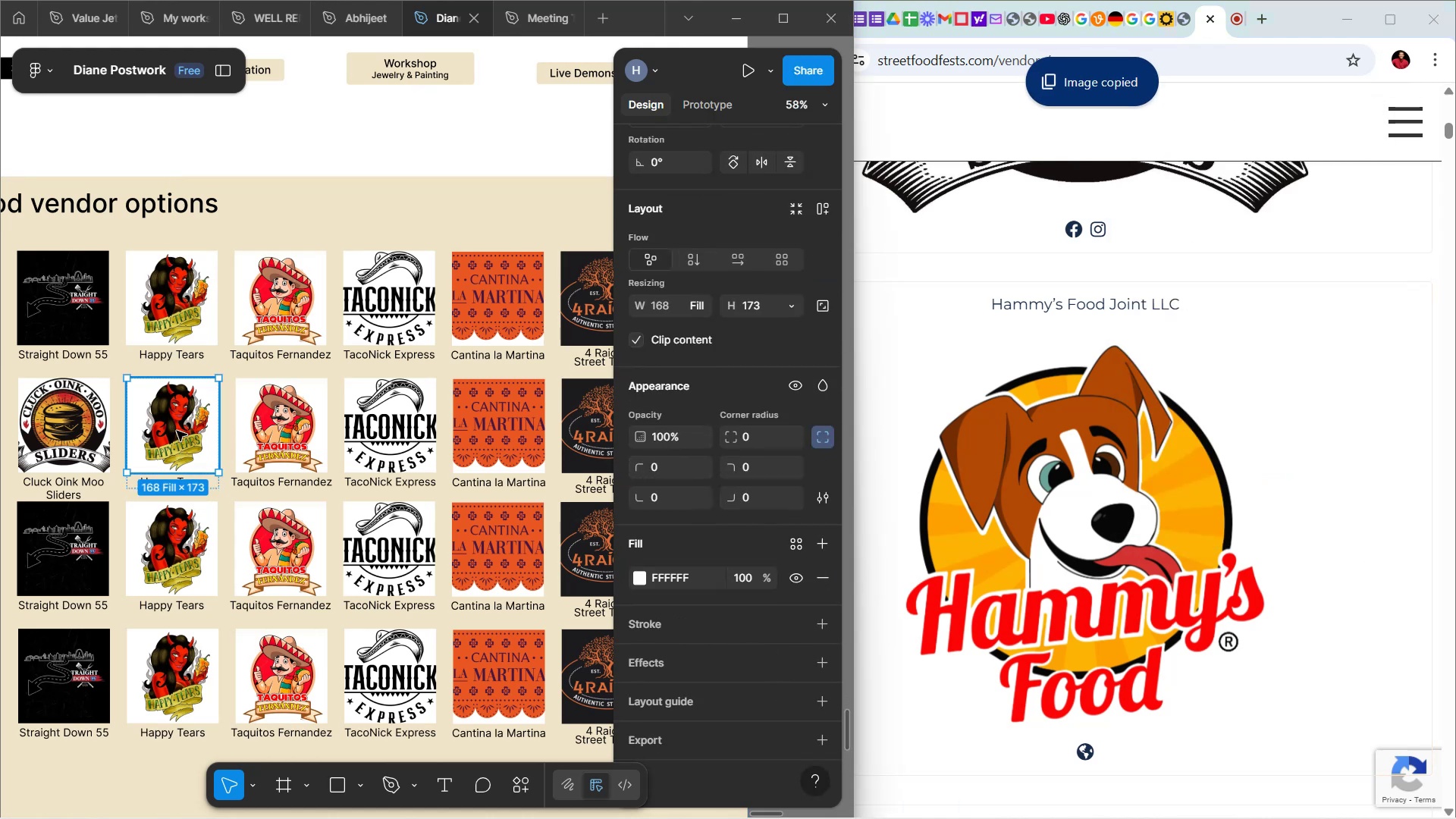 
triple_click([177, 431])
 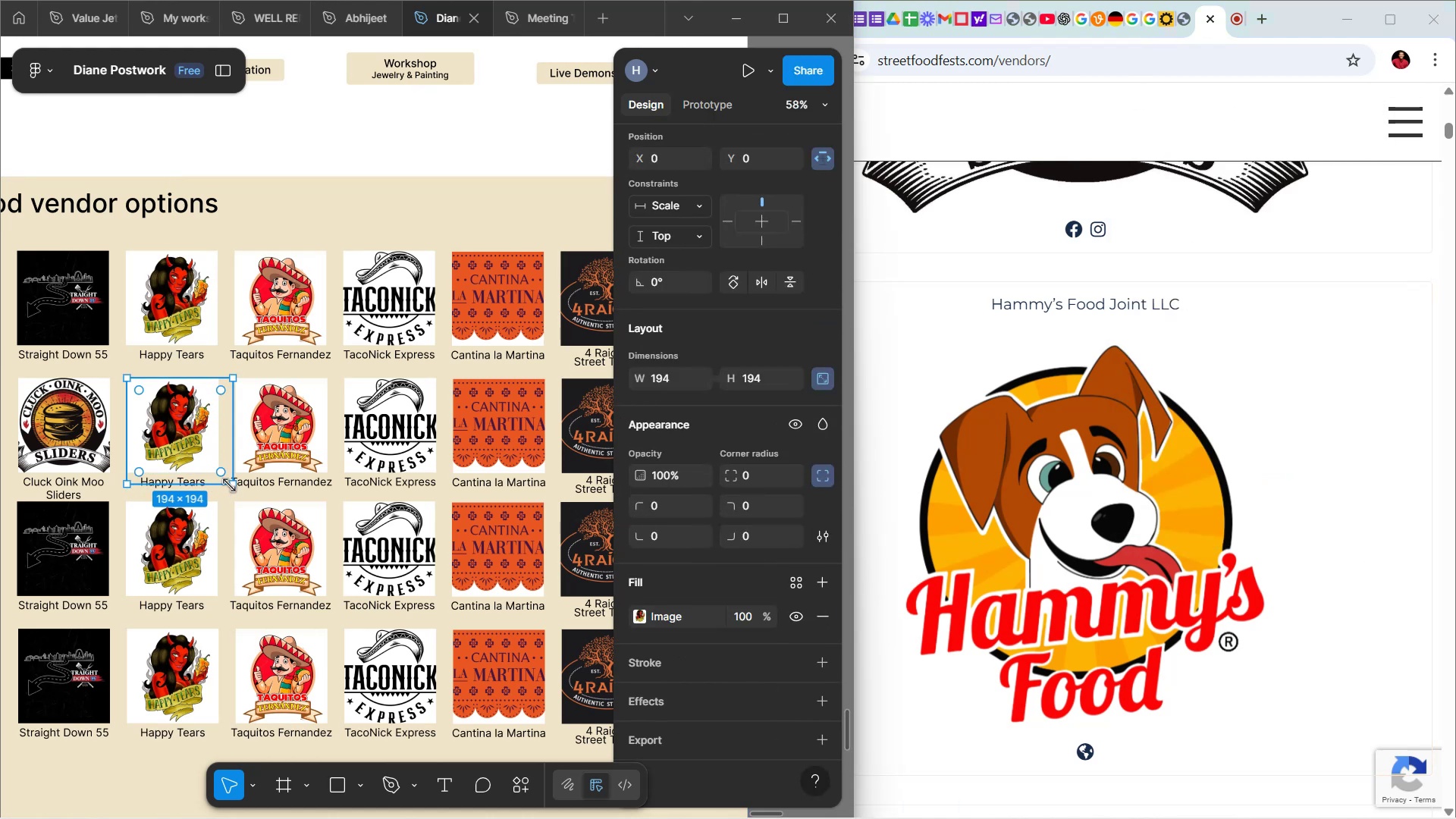 
key(Control+Shift+R)
 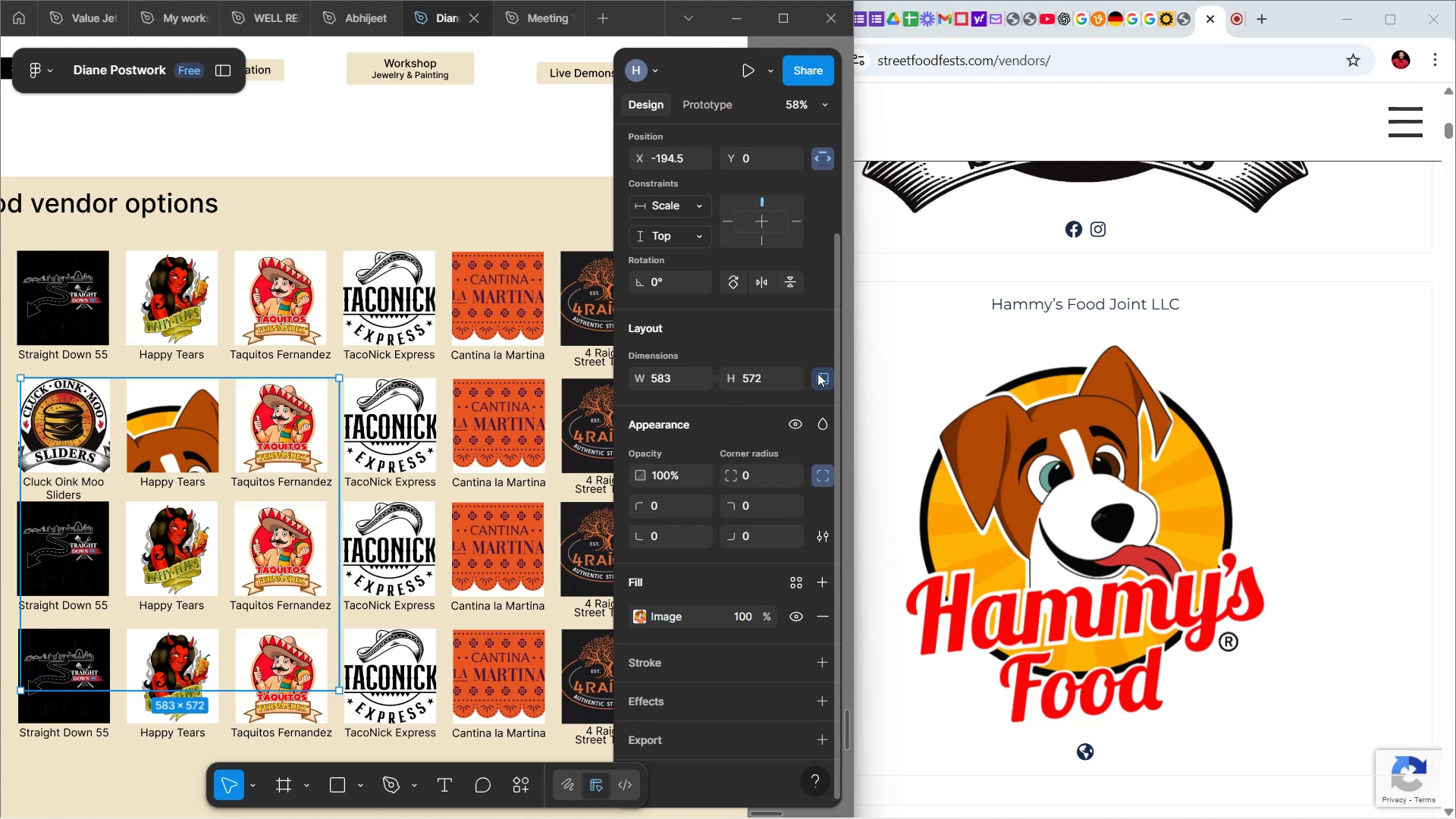 
left_click([669, 379])
 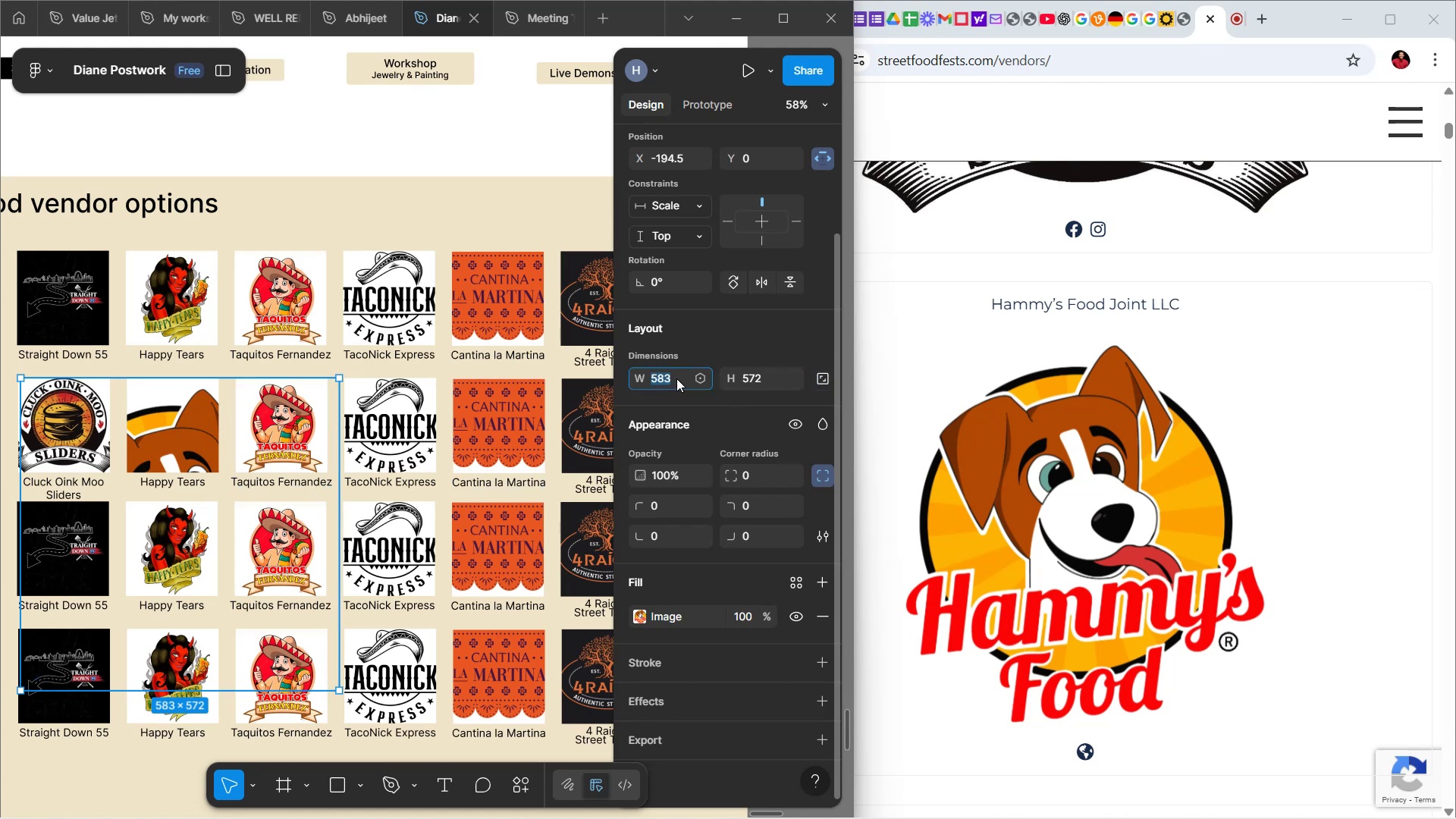 
type(168)
 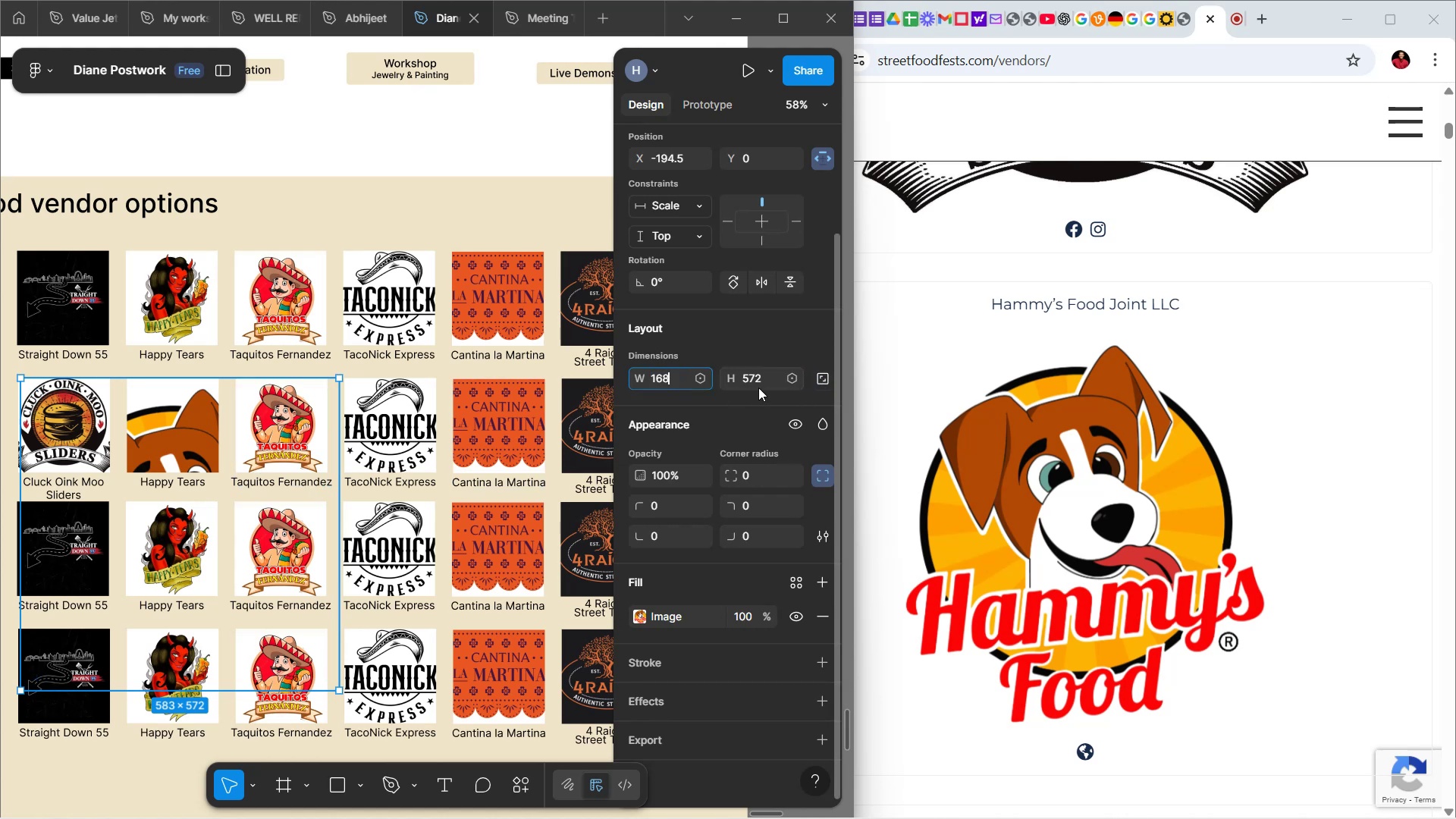 
left_click([758, 388])
 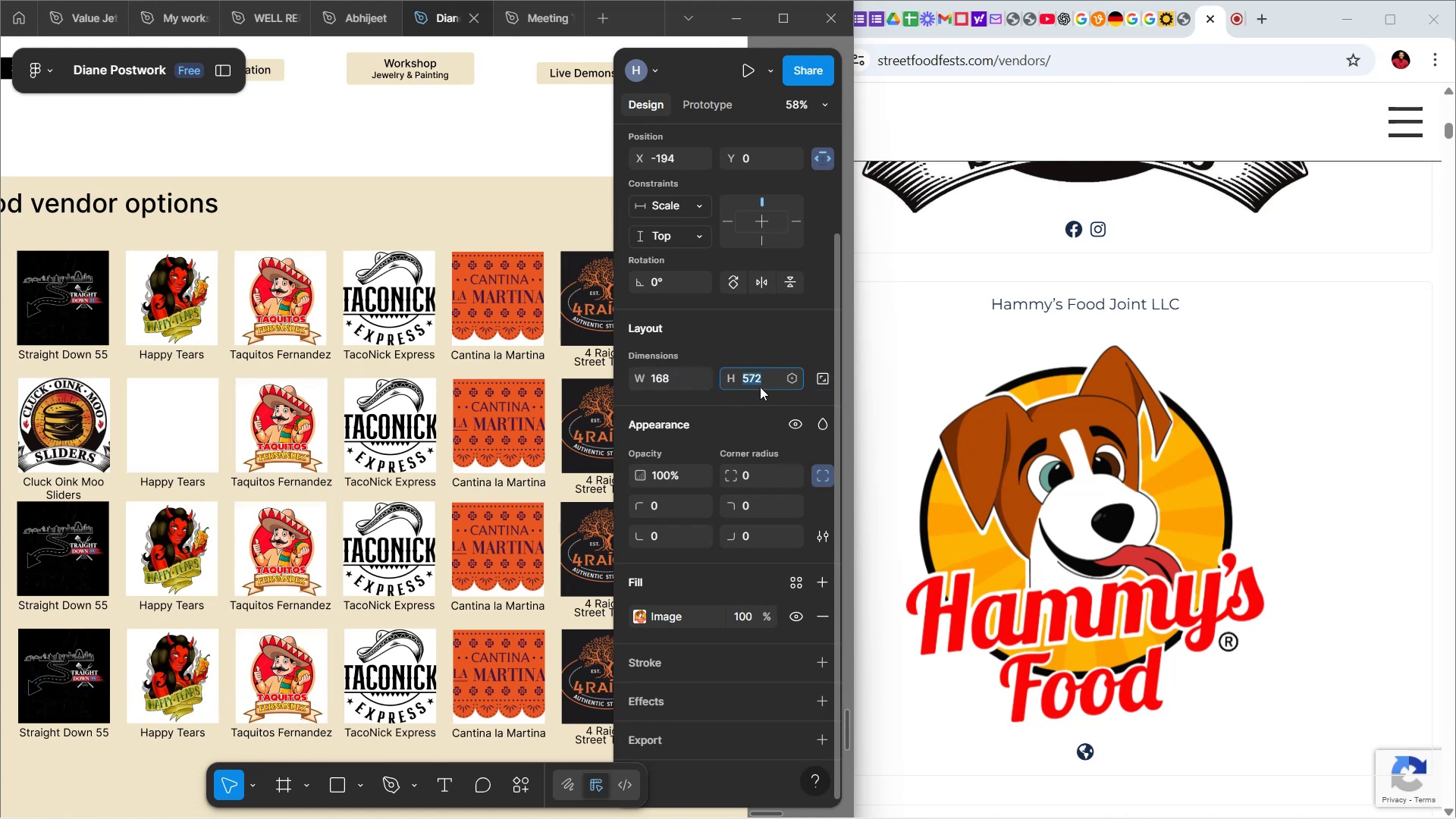 
type(173)
 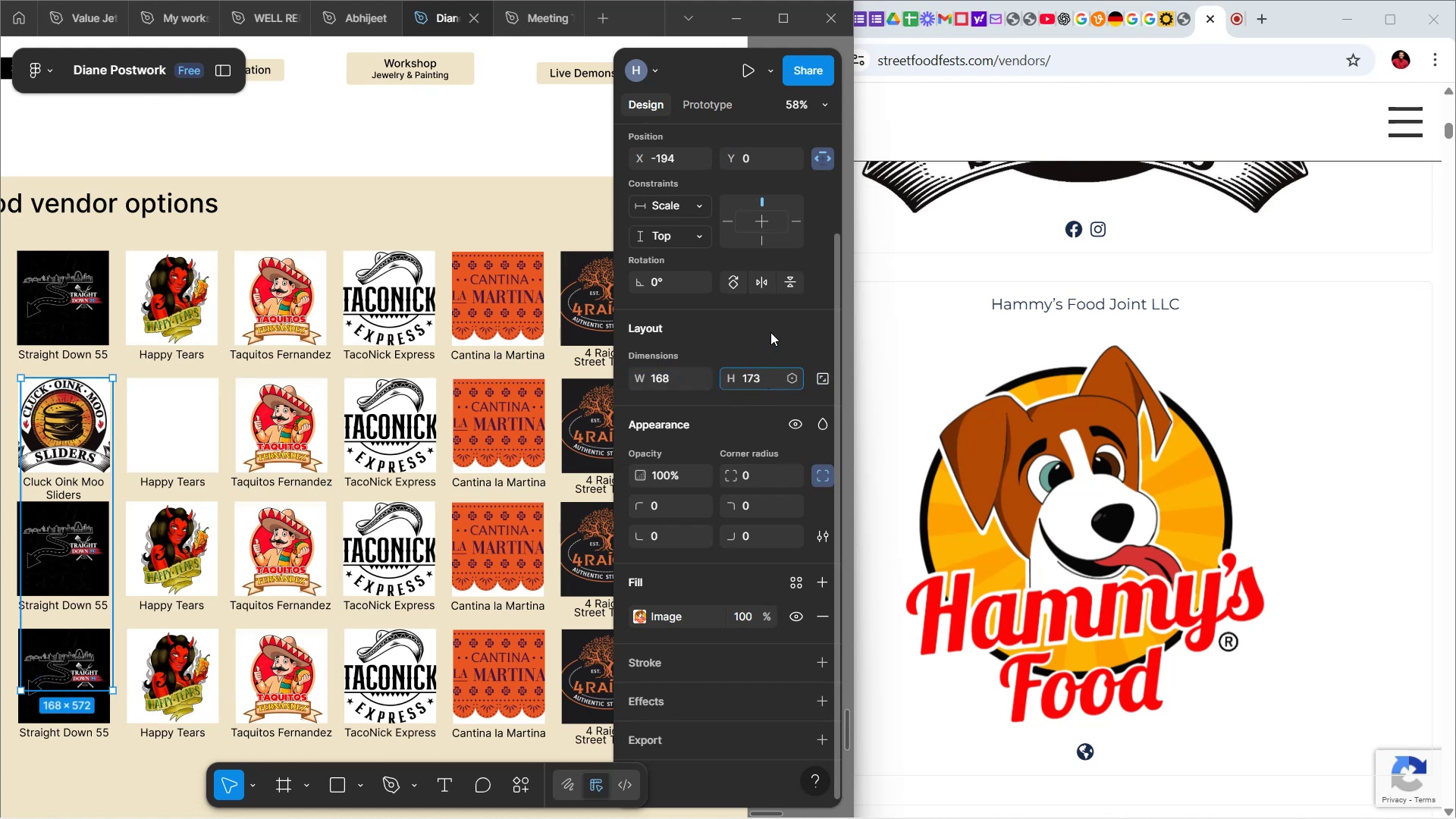 
left_click([770, 332])
 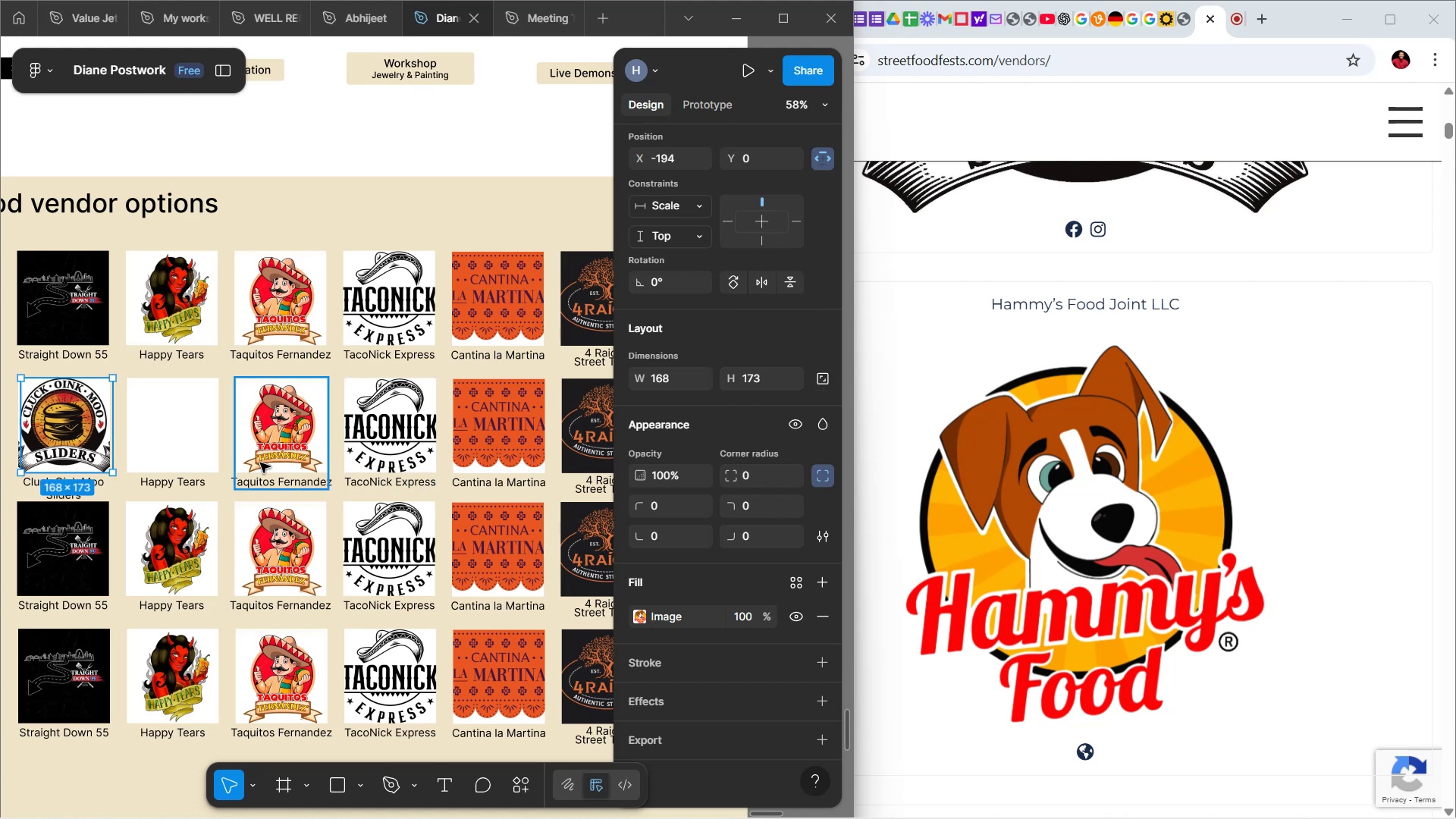 
hold_key(key=ControlLeft, duration=0.53)
scroll: coordinate [256, 479], scroll_direction: down, amount: 3.0
 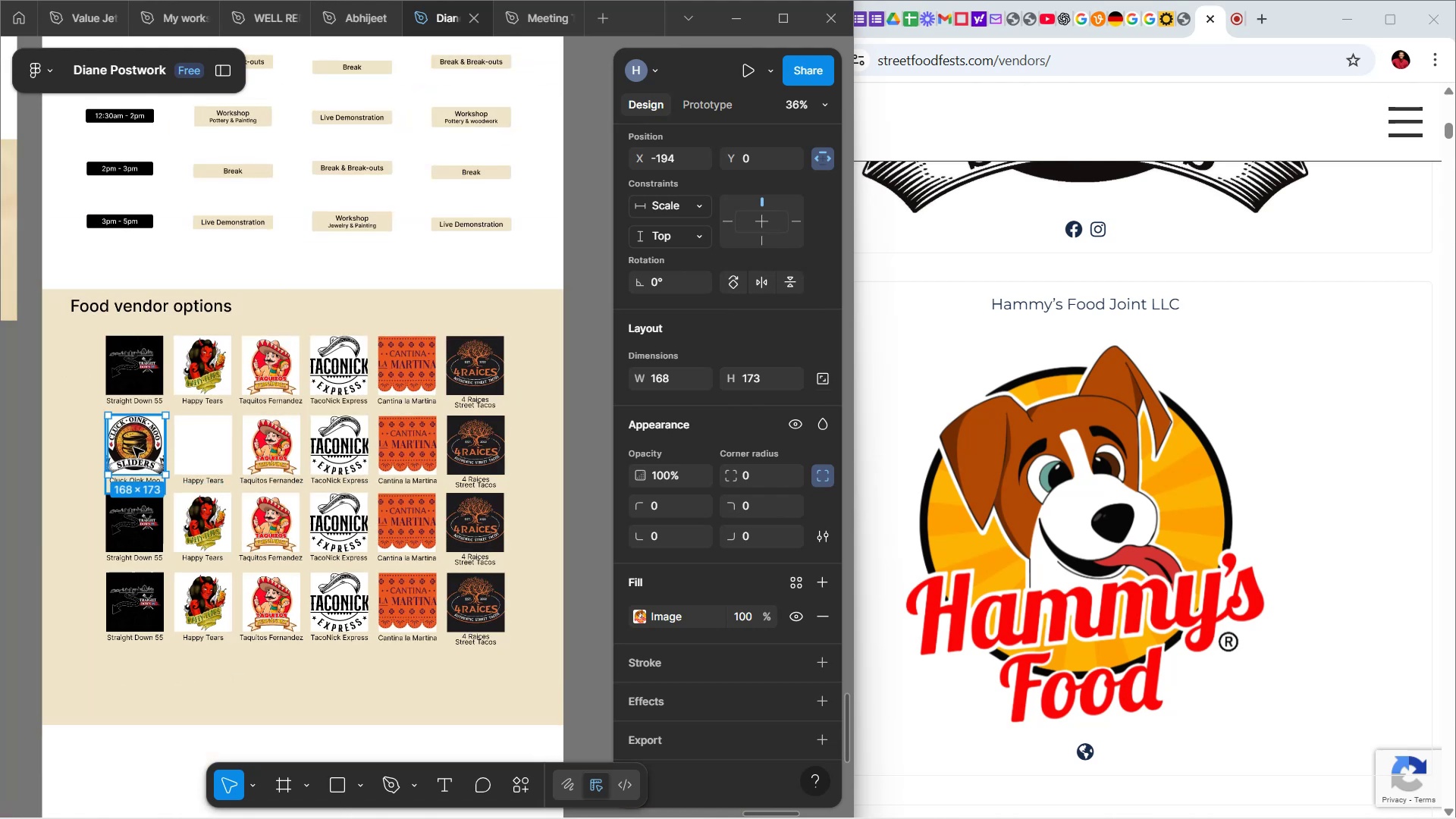 
left_click_drag(start_coordinate=[136, 444], to_coordinate=[208, 443])
 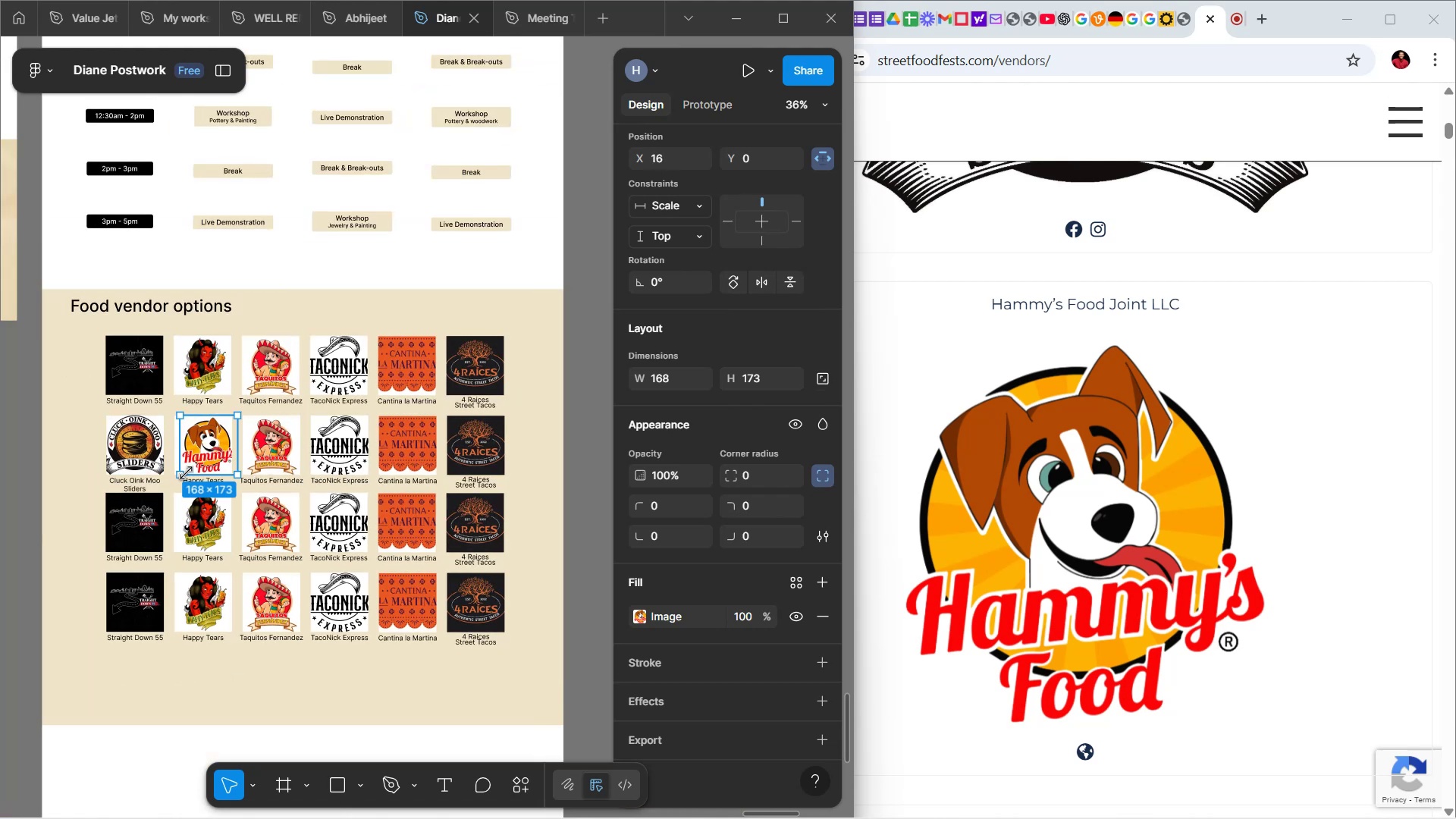 
hold_key(key=ControlLeft, duration=0.88)
scroll: coordinate [193, 441], scroll_direction: up, amount: 4.0
 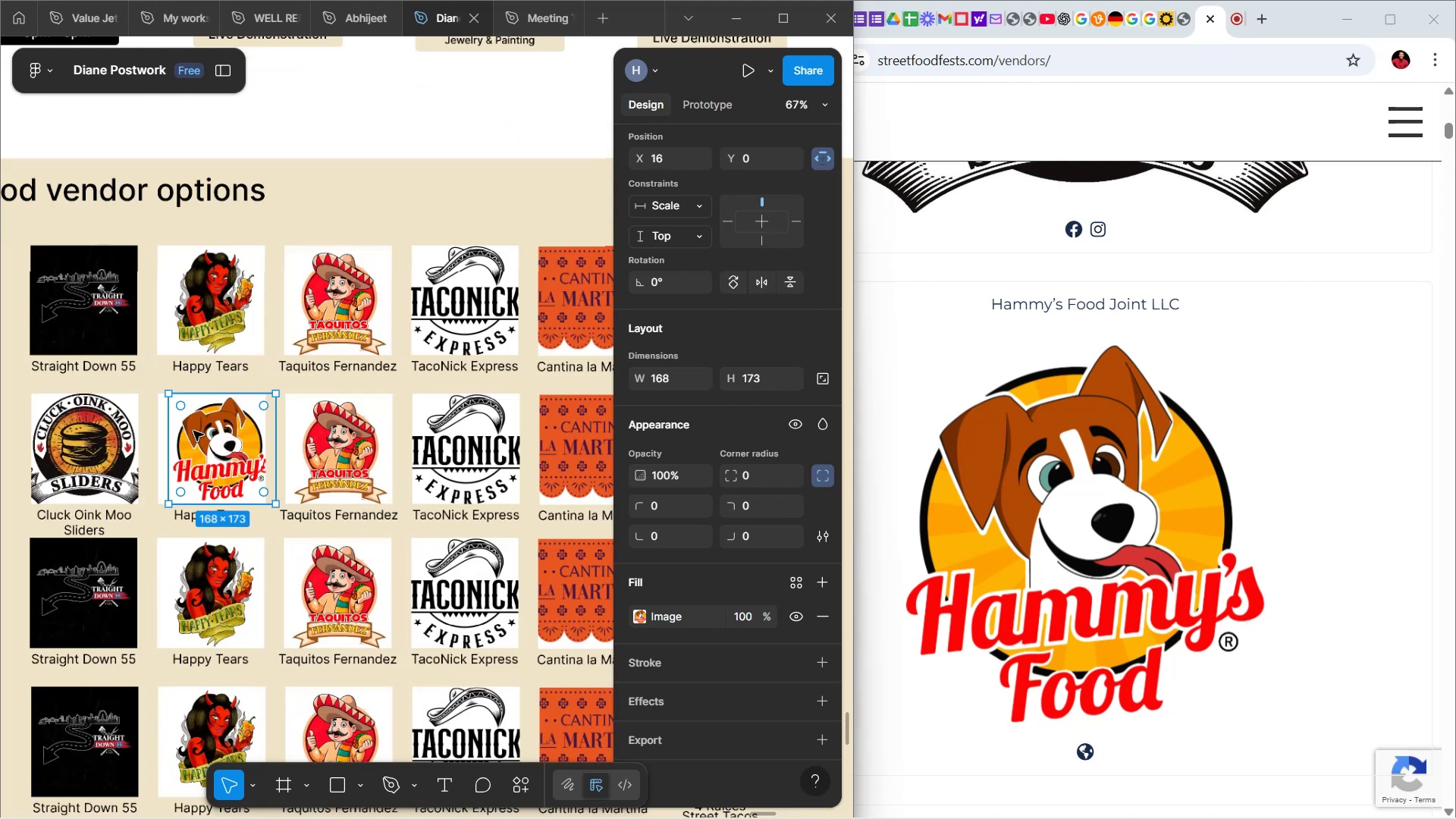 
left_click_drag(start_coordinate=[206, 443], to_coordinate=[201, 442])
 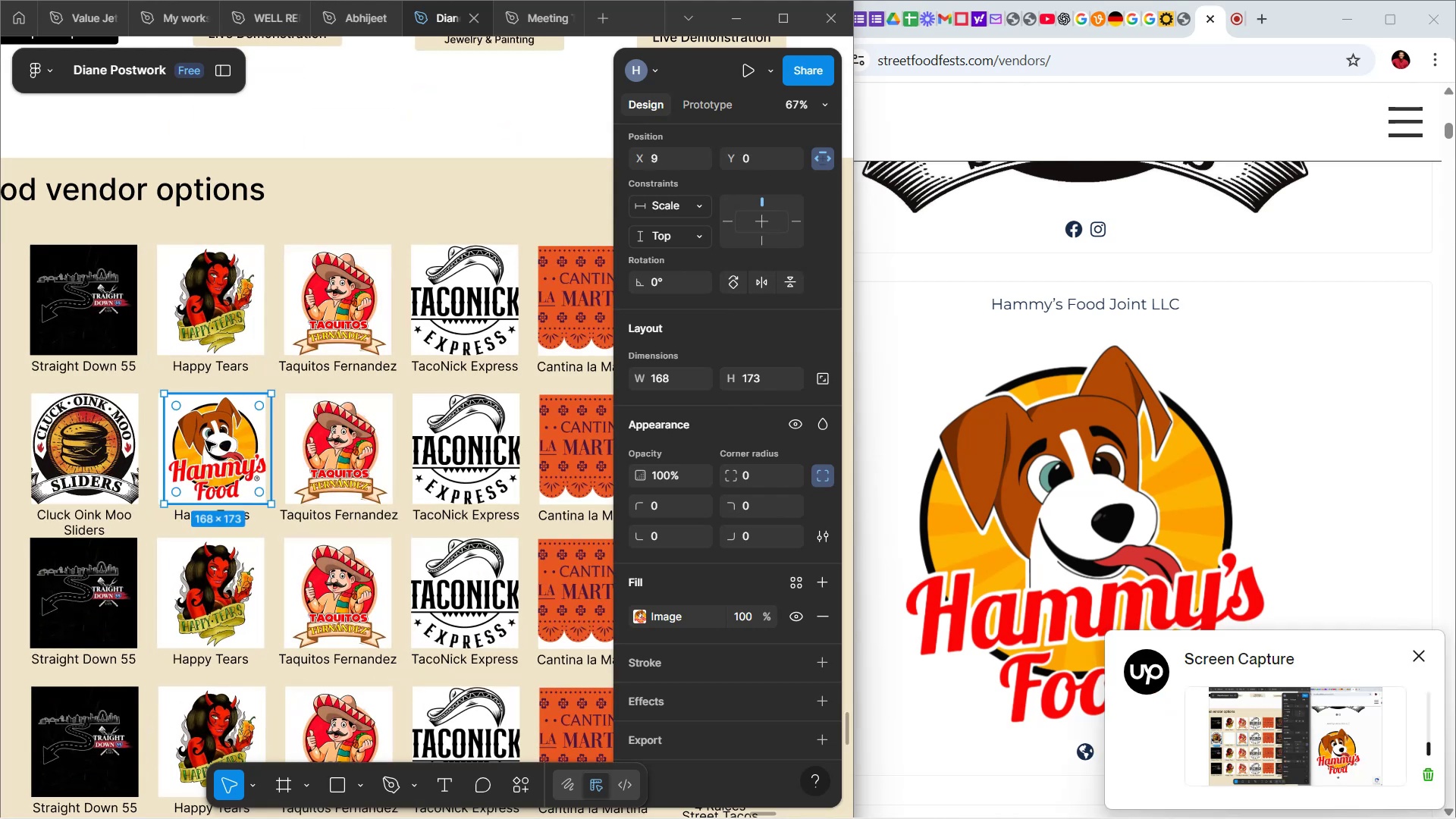 
left_click_drag(start_coordinate=[209, 441], to_coordinate=[204, 445])
 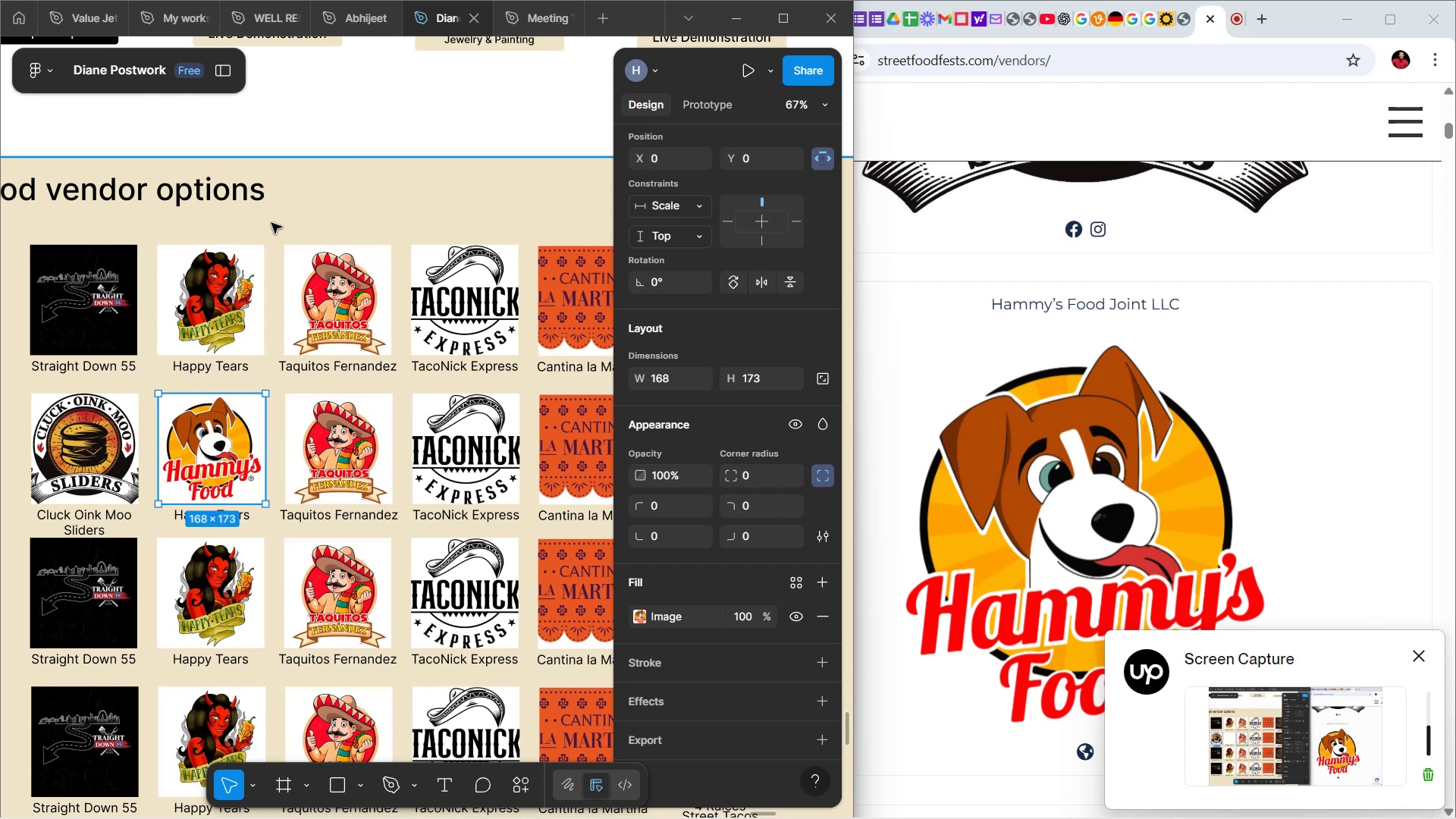 
left_click([288, 223])
 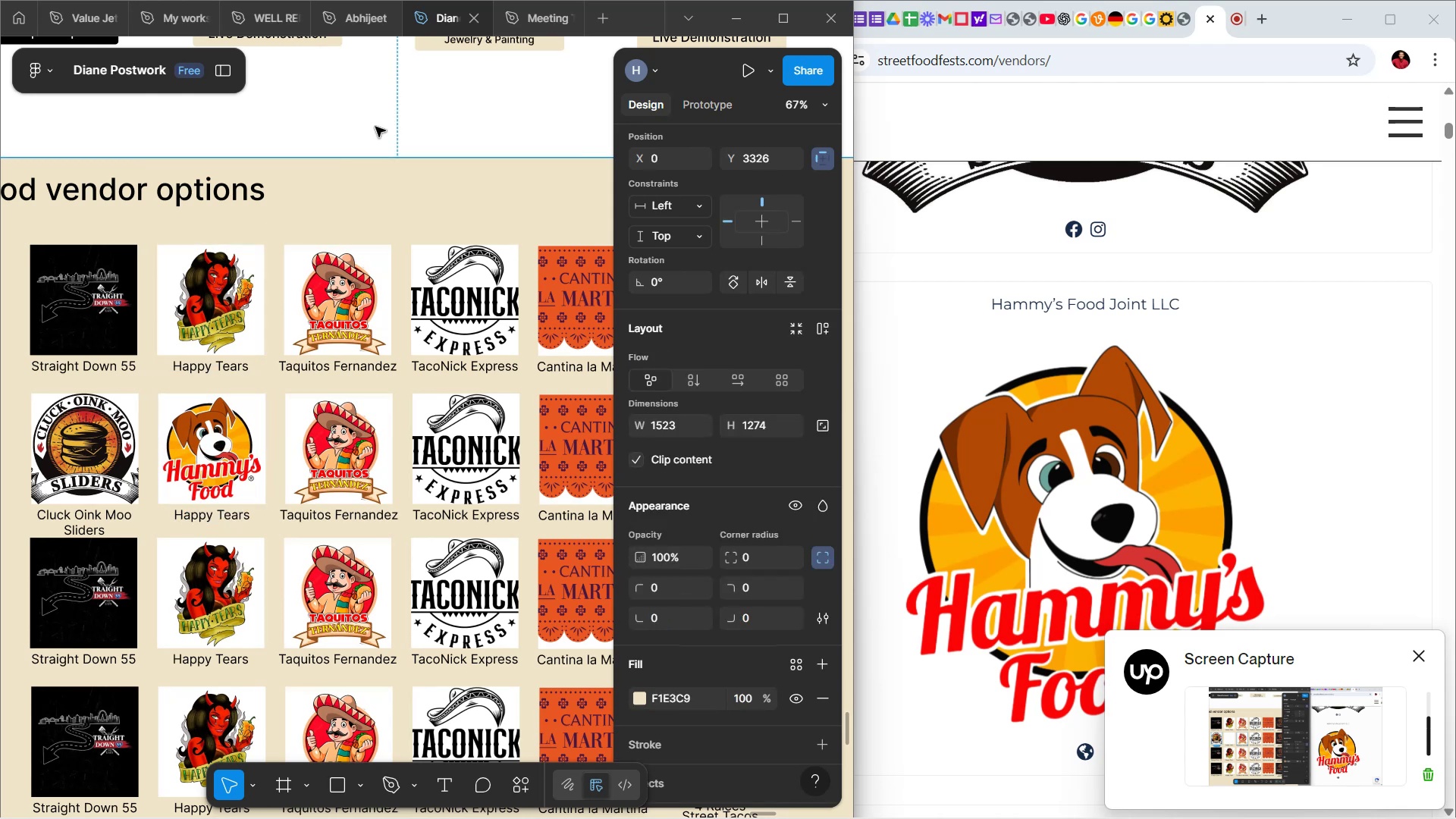 
left_click([375, 127])
 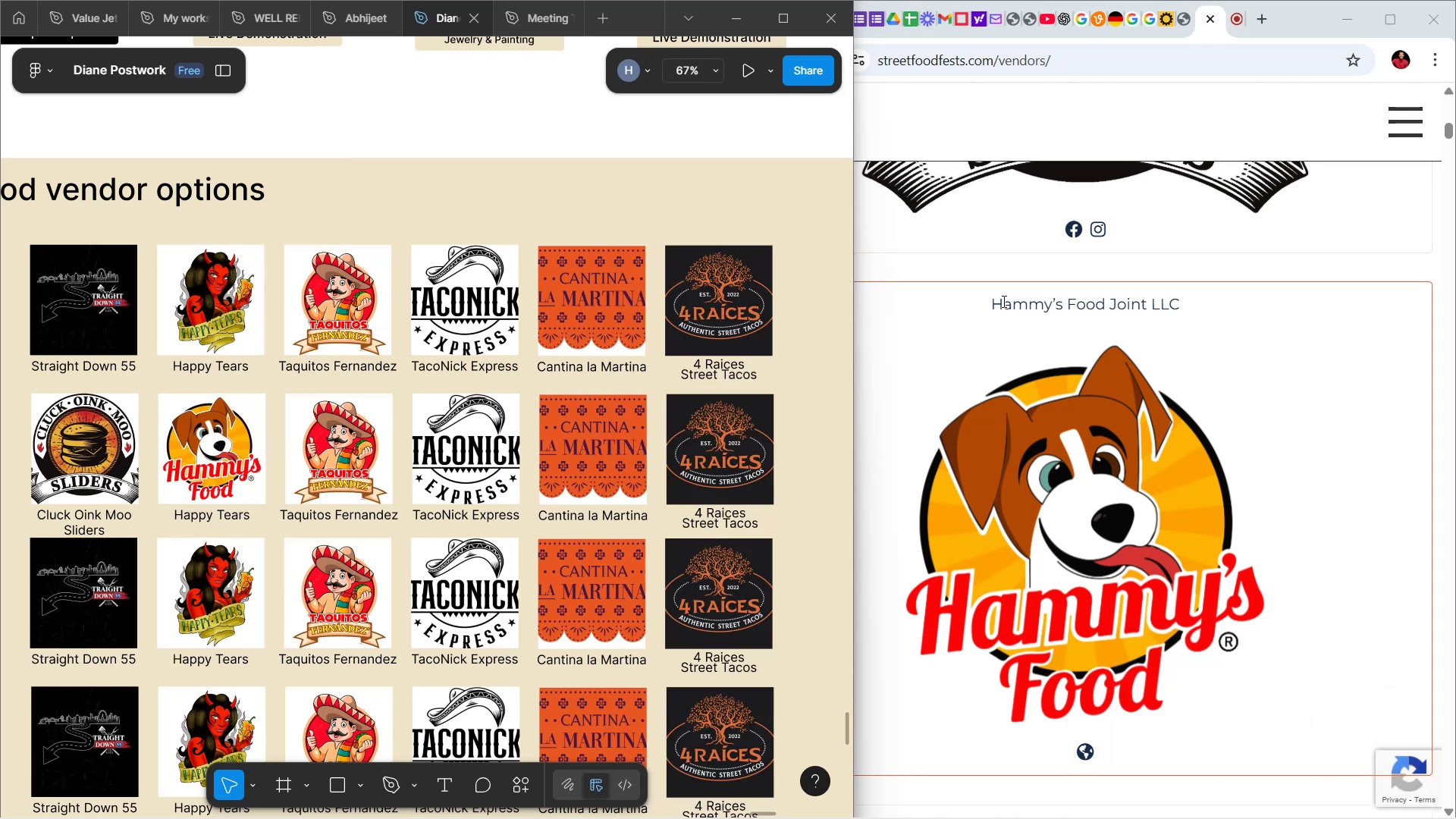 
wait(7.43)
 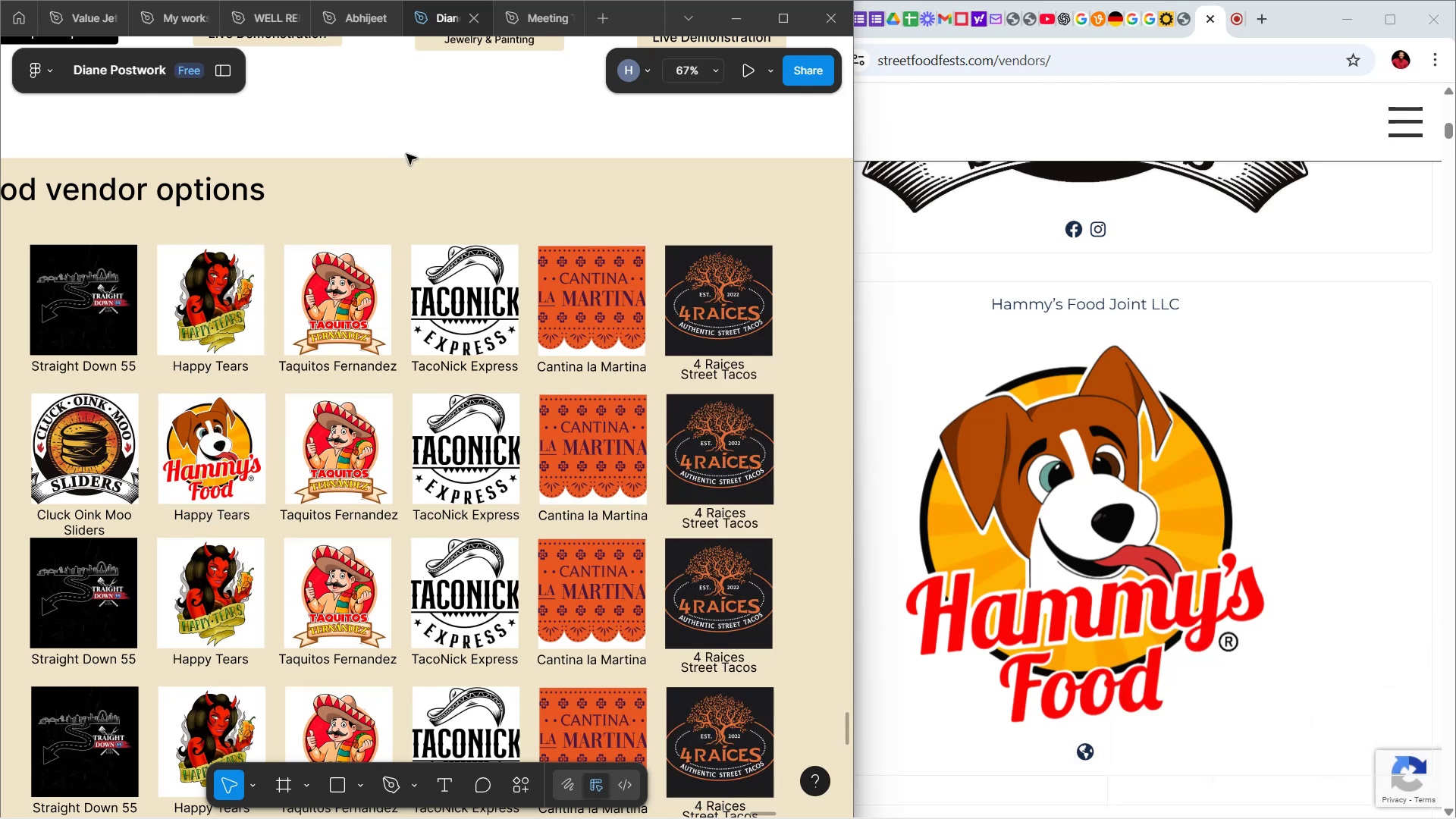 
left_click_drag(start_coordinate=[993, 300], to_coordinate=[1182, 298])
 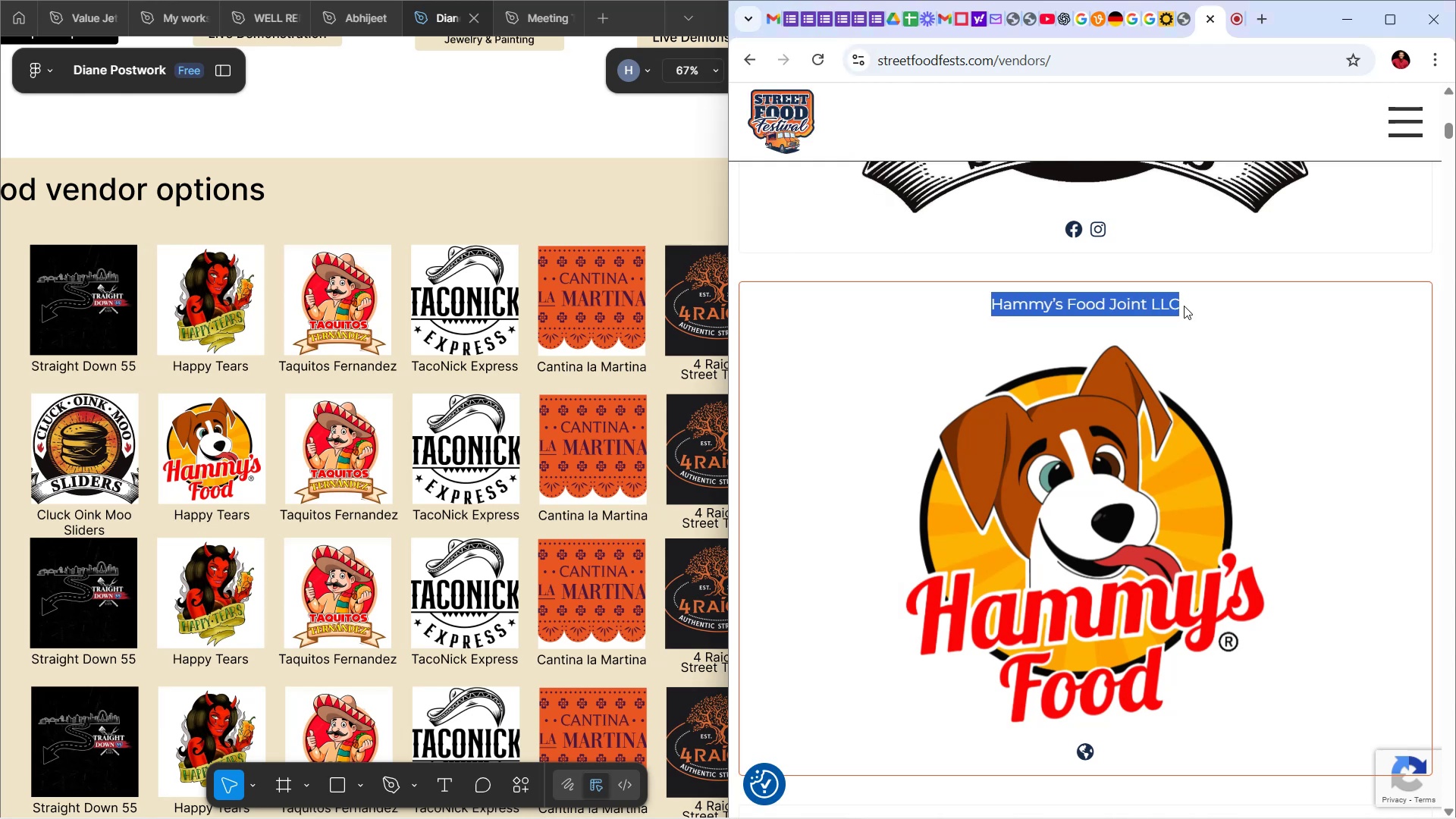 
key(Control+C)
 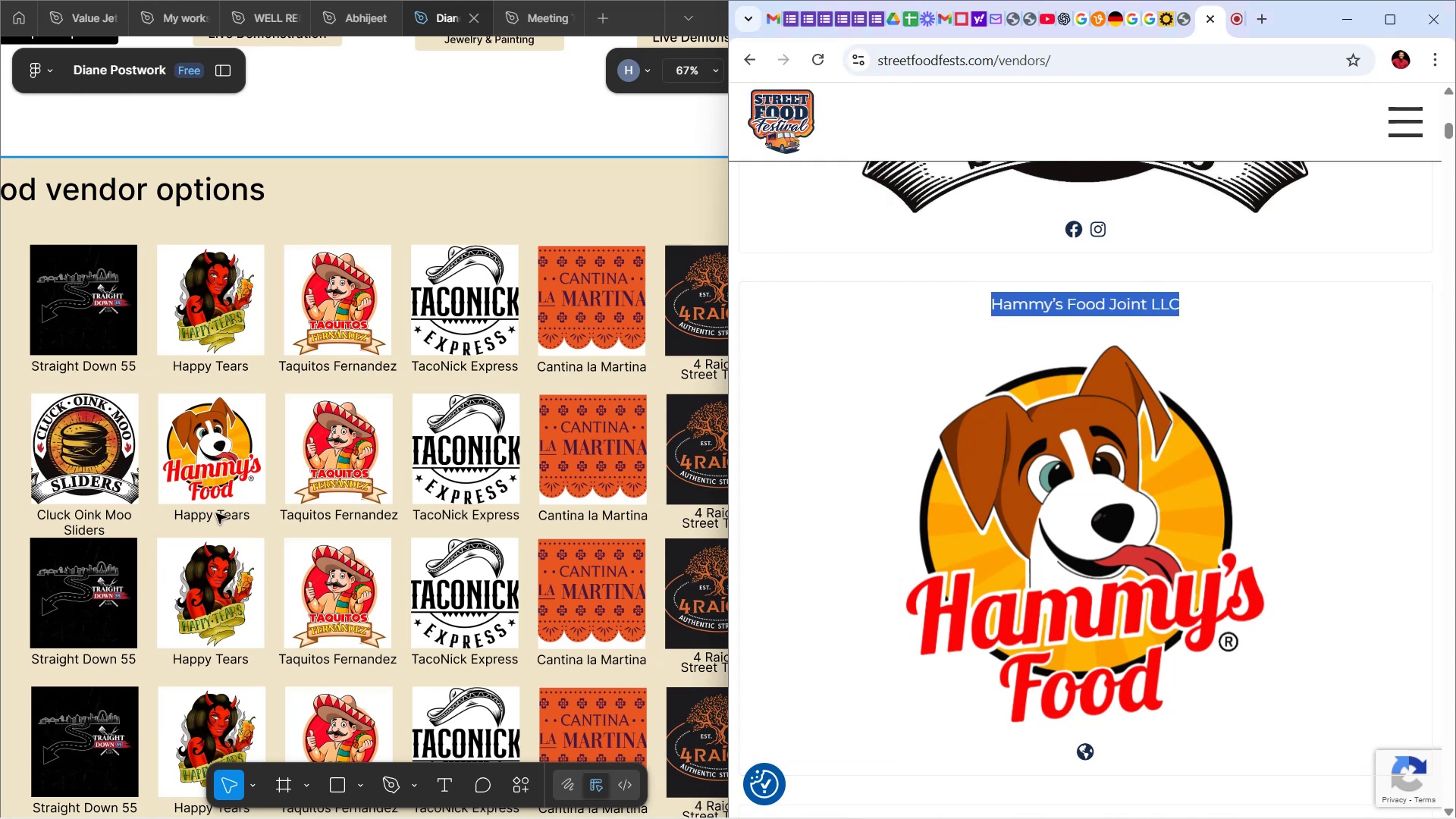 
hold_key(key=ControlLeft, duration=0.59)
 